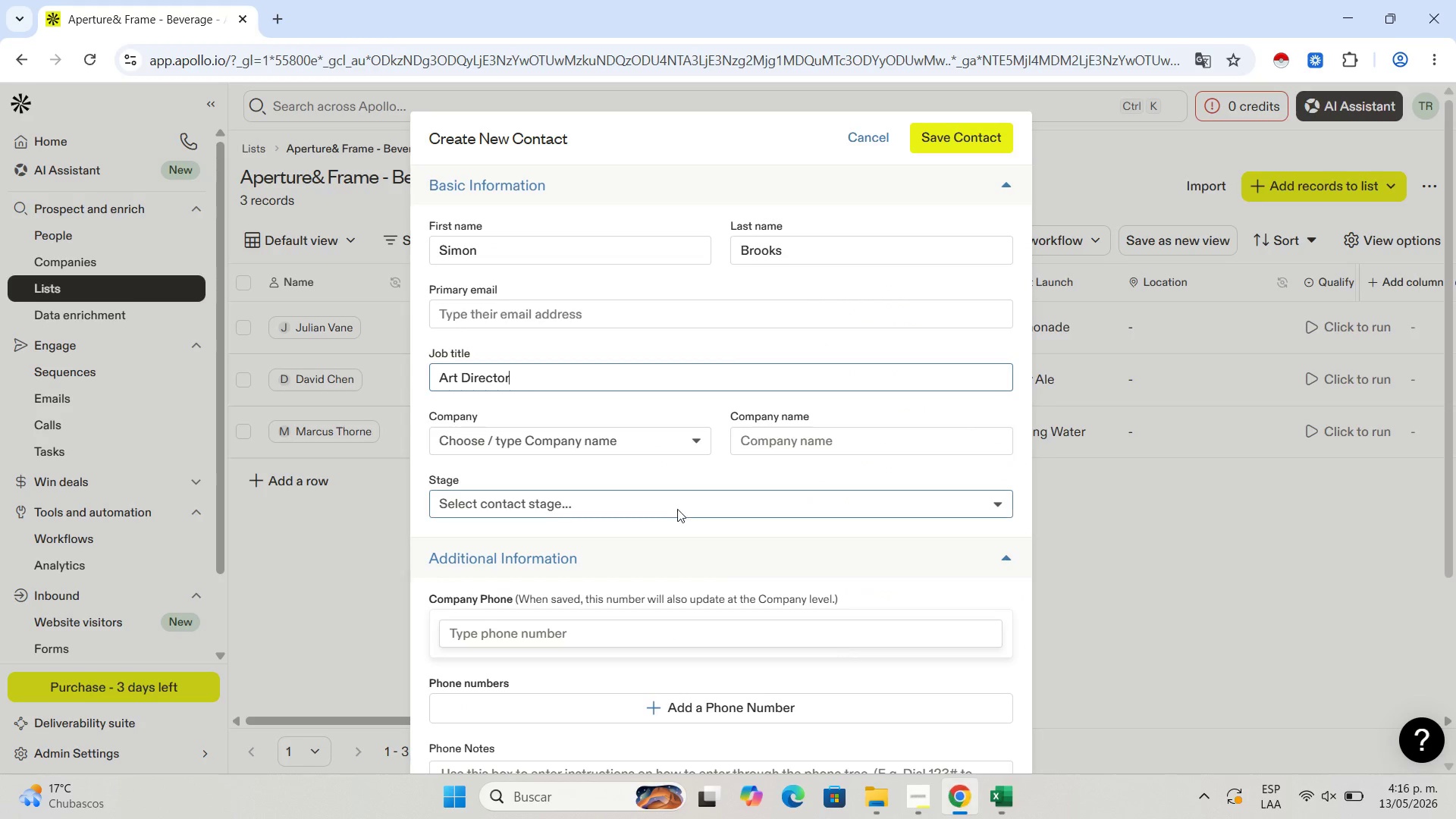 
left_click([813, 429])
 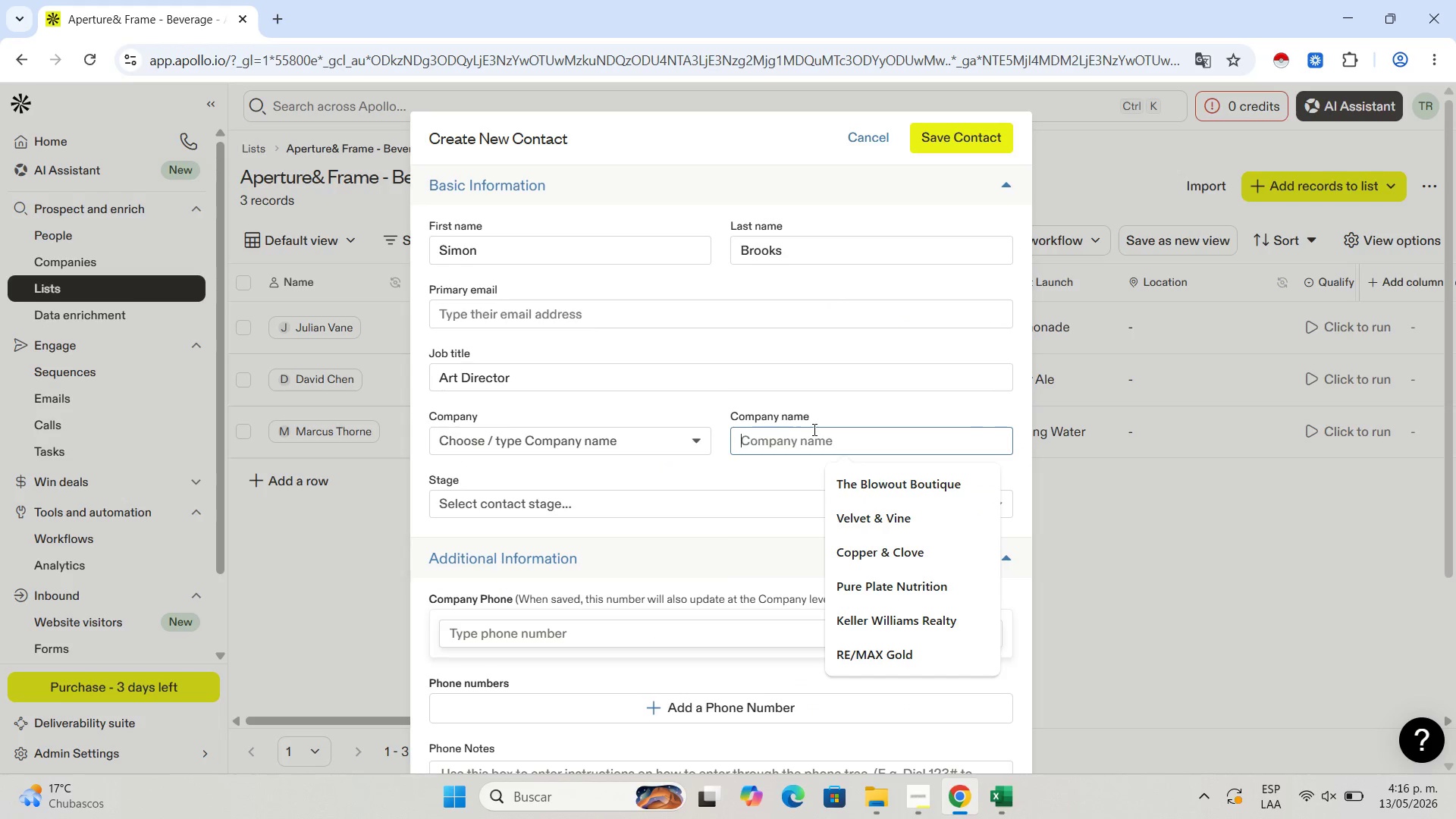 
key(Control+V)
 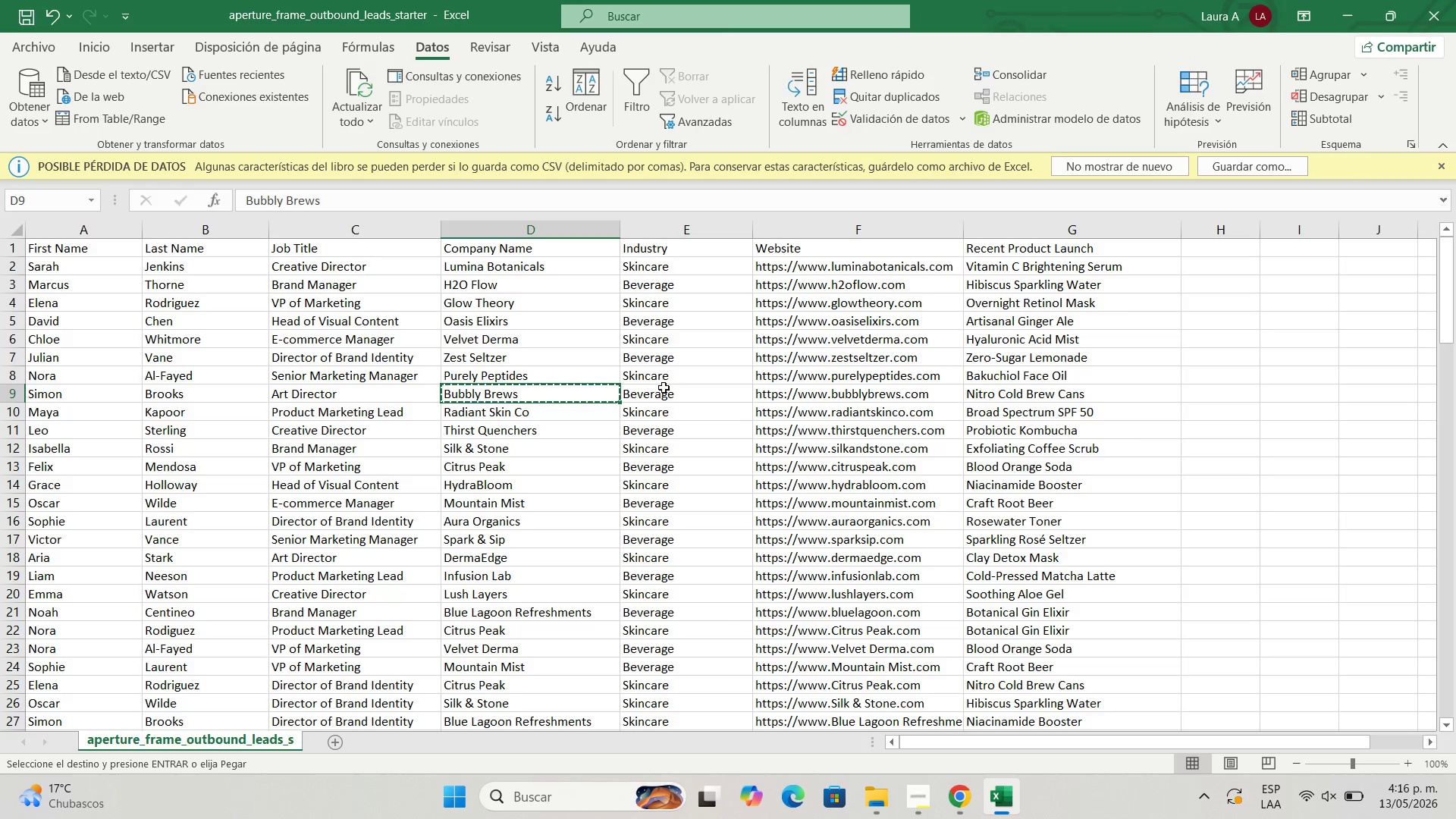 
left_click([681, 394])
 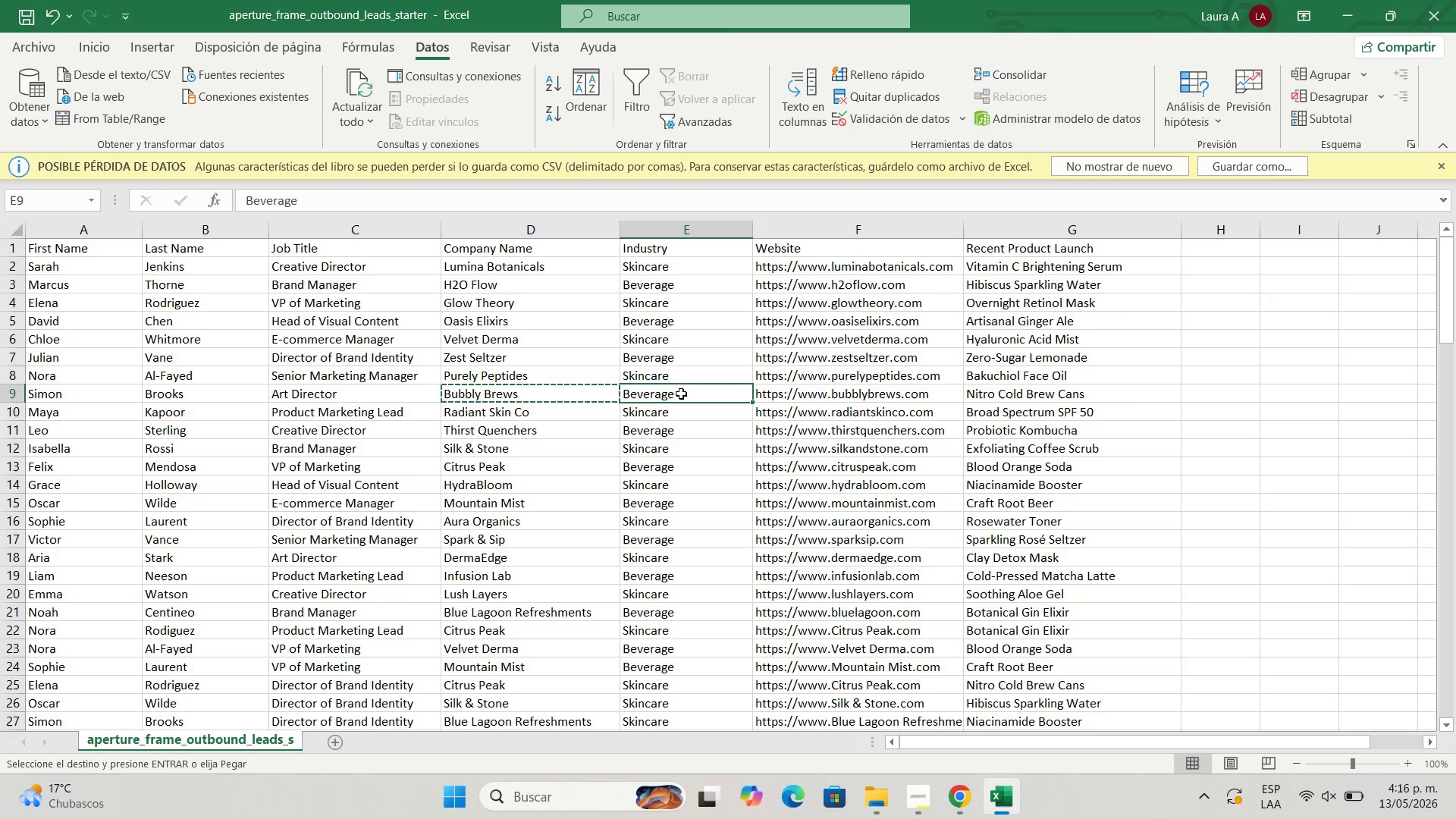 
key(Control+C)
 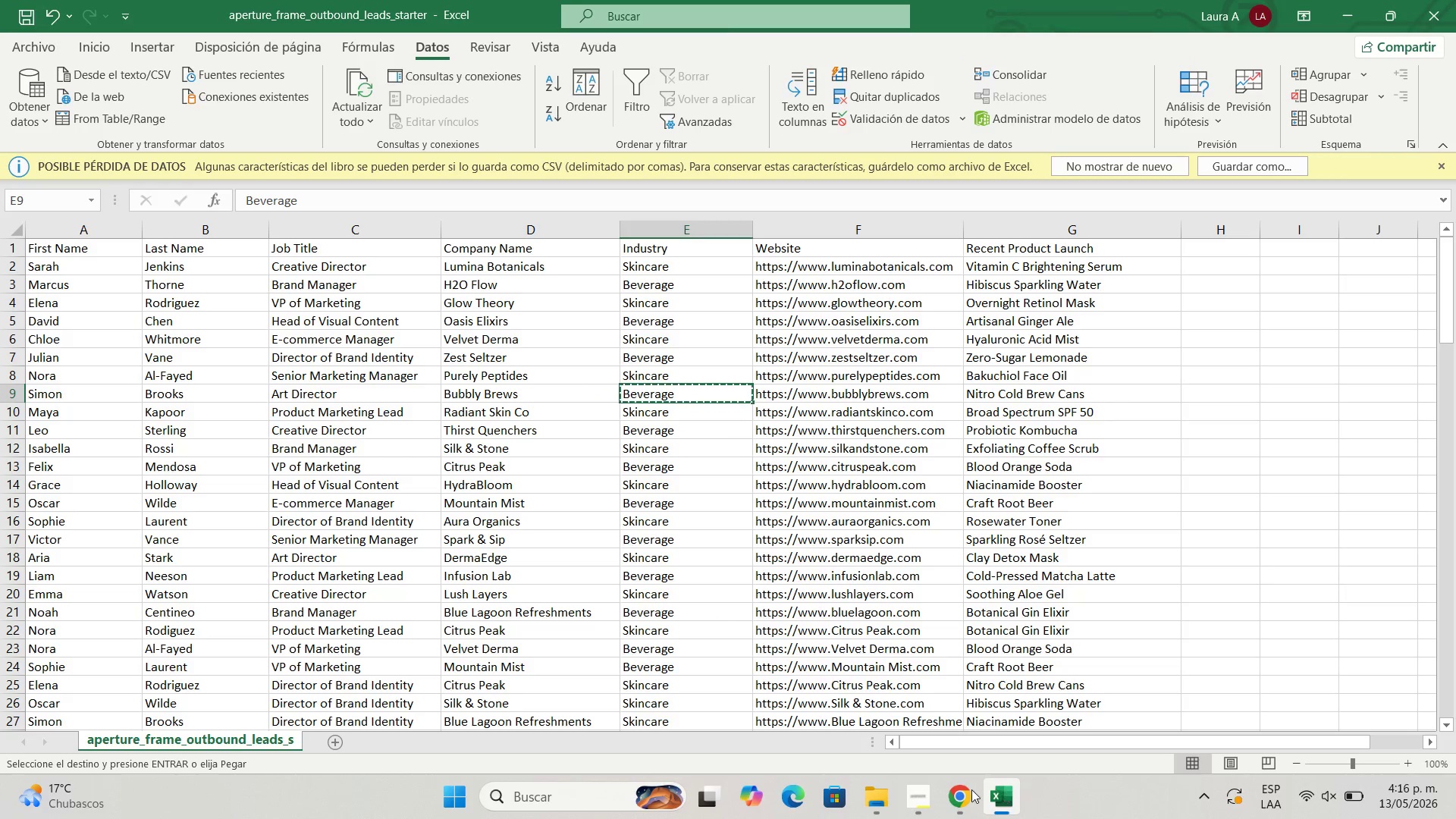 
left_click([955, 786])
 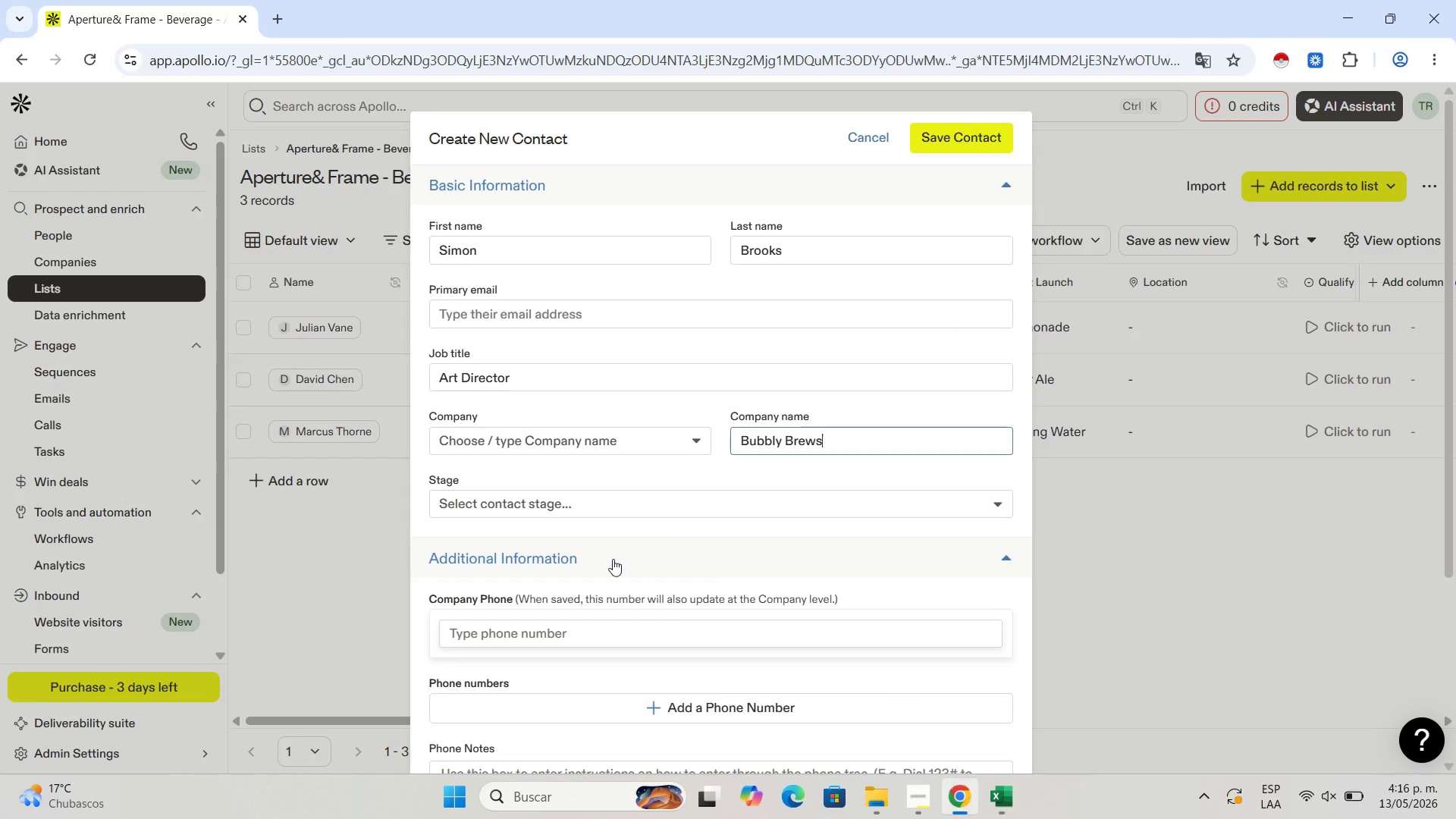 
scroll: coordinate [611, 560], scroll_direction: down, amount: 3.0
 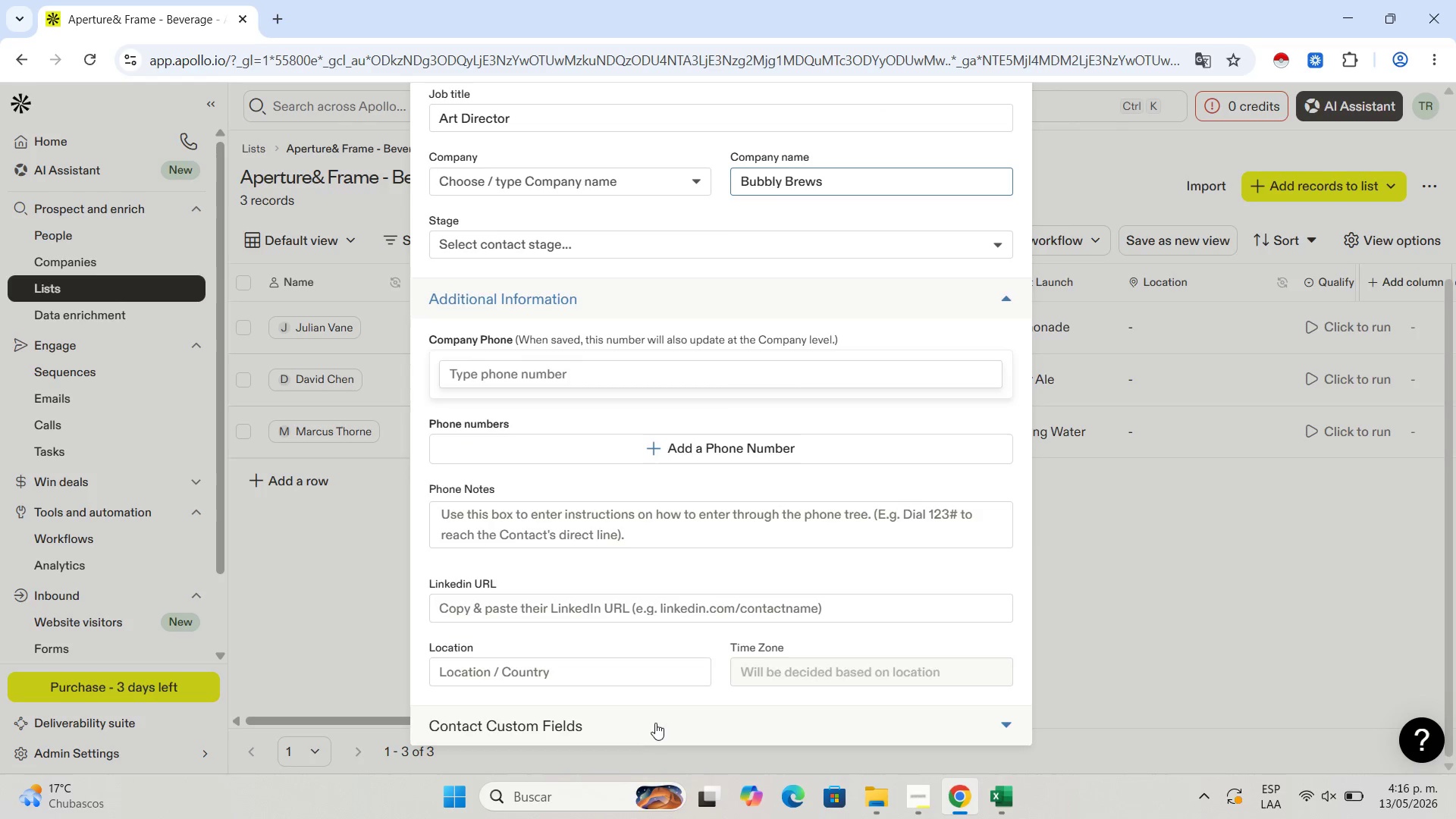 
left_click([664, 730])
 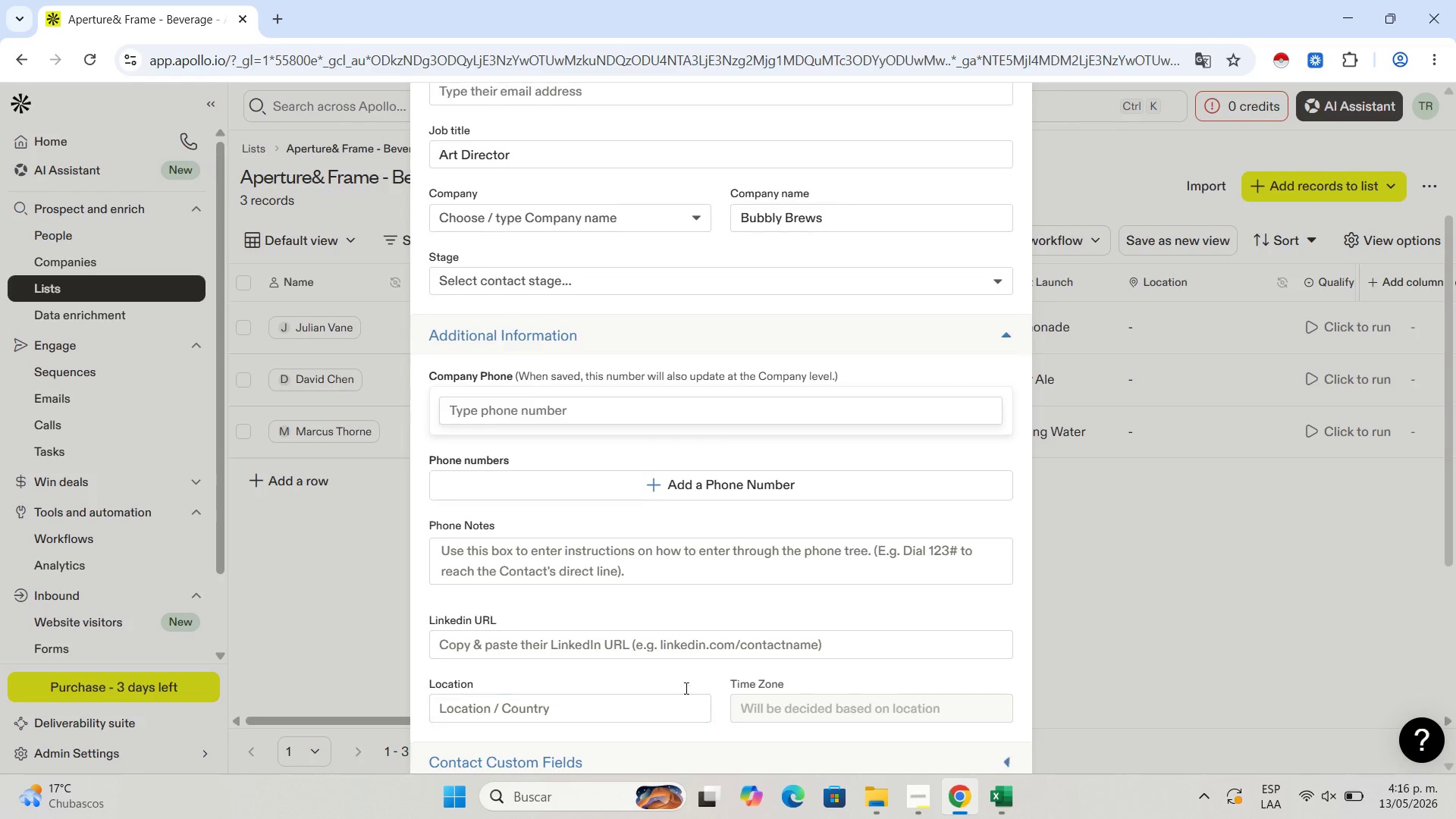 
scroll: coordinate [685, 688], scroll_direction: down, amount: 3.0
 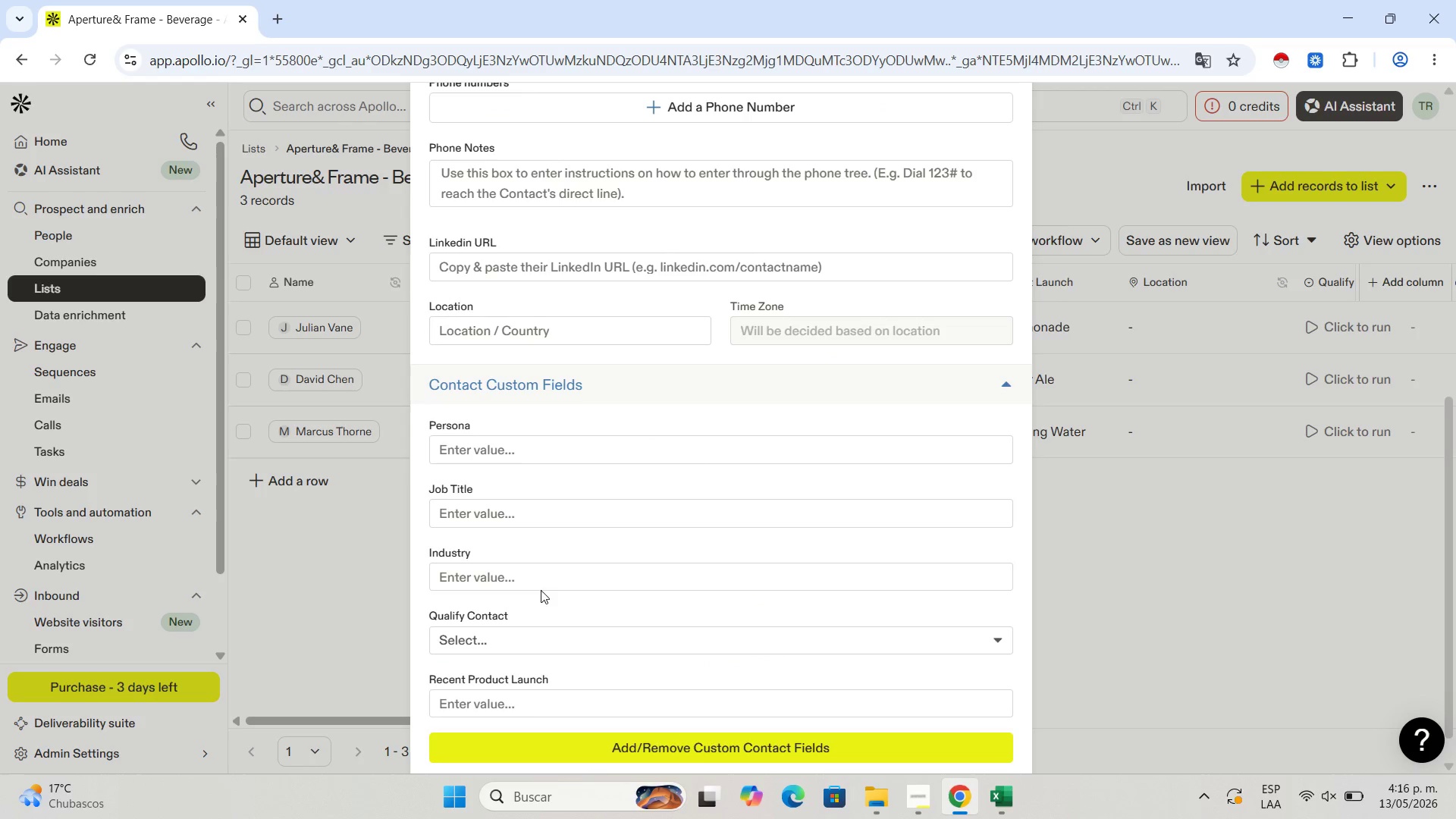 
left_click([541, 575])
 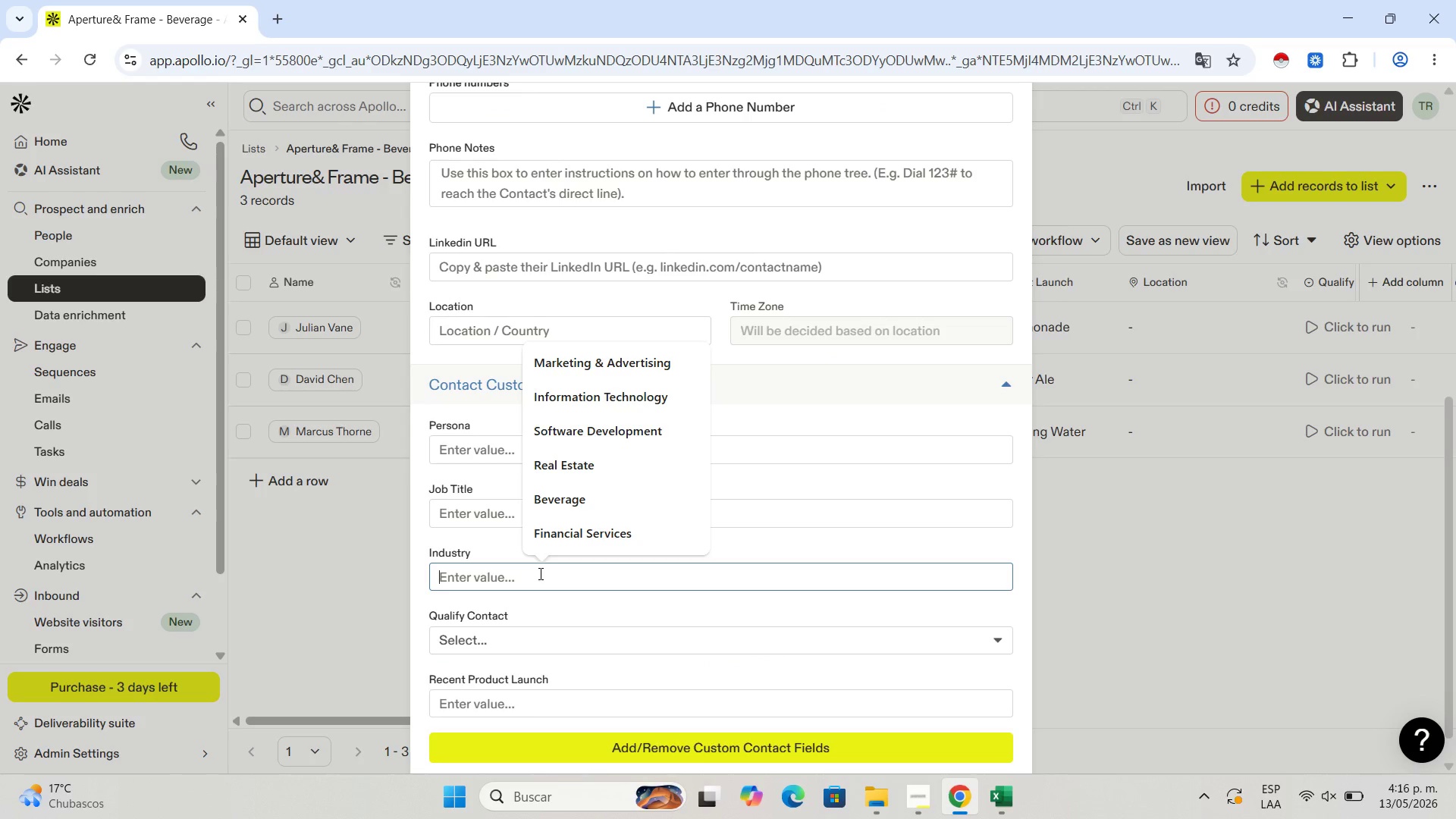 
key(Control+V)
 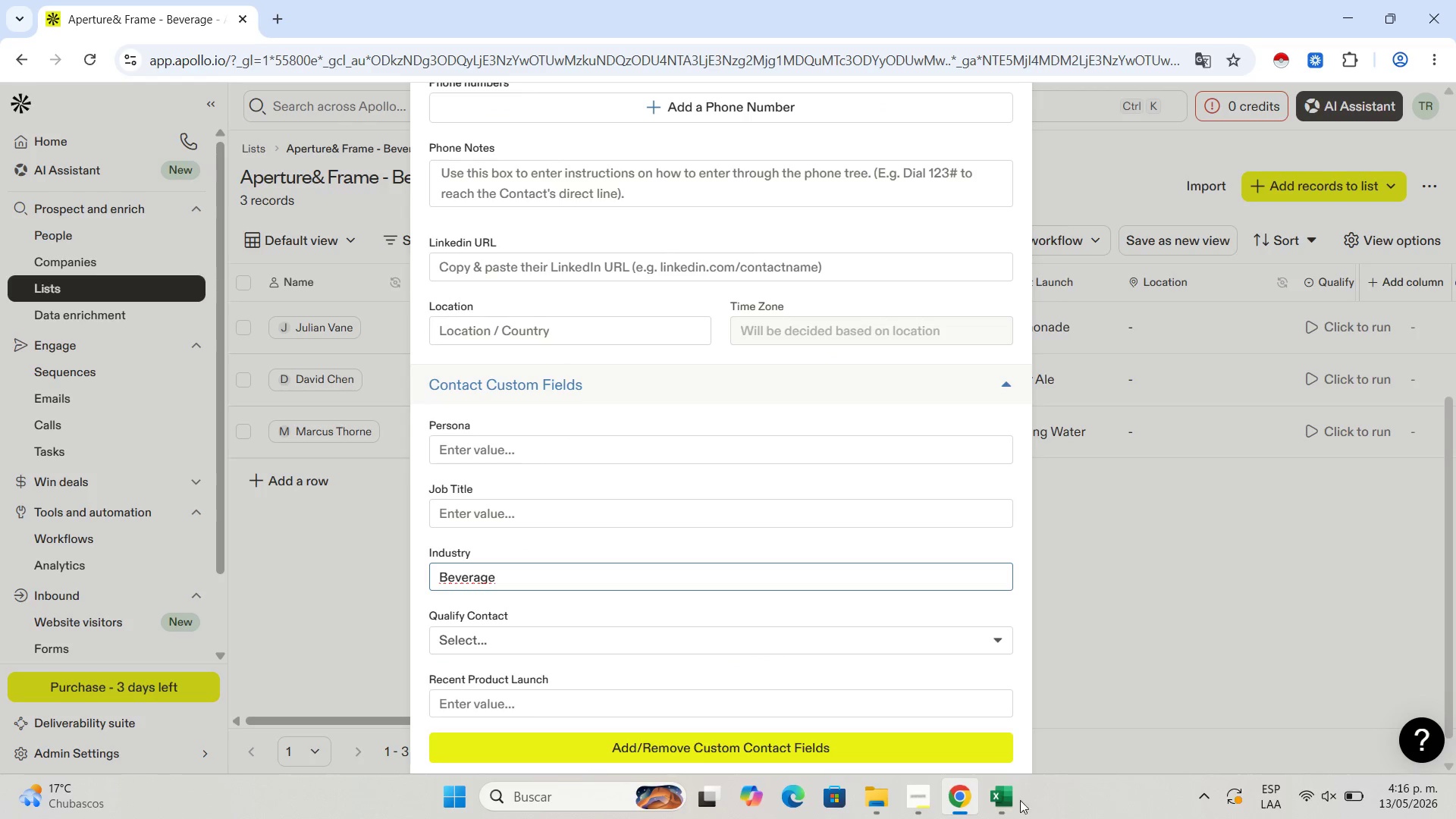 
left_click([1002, 802])
 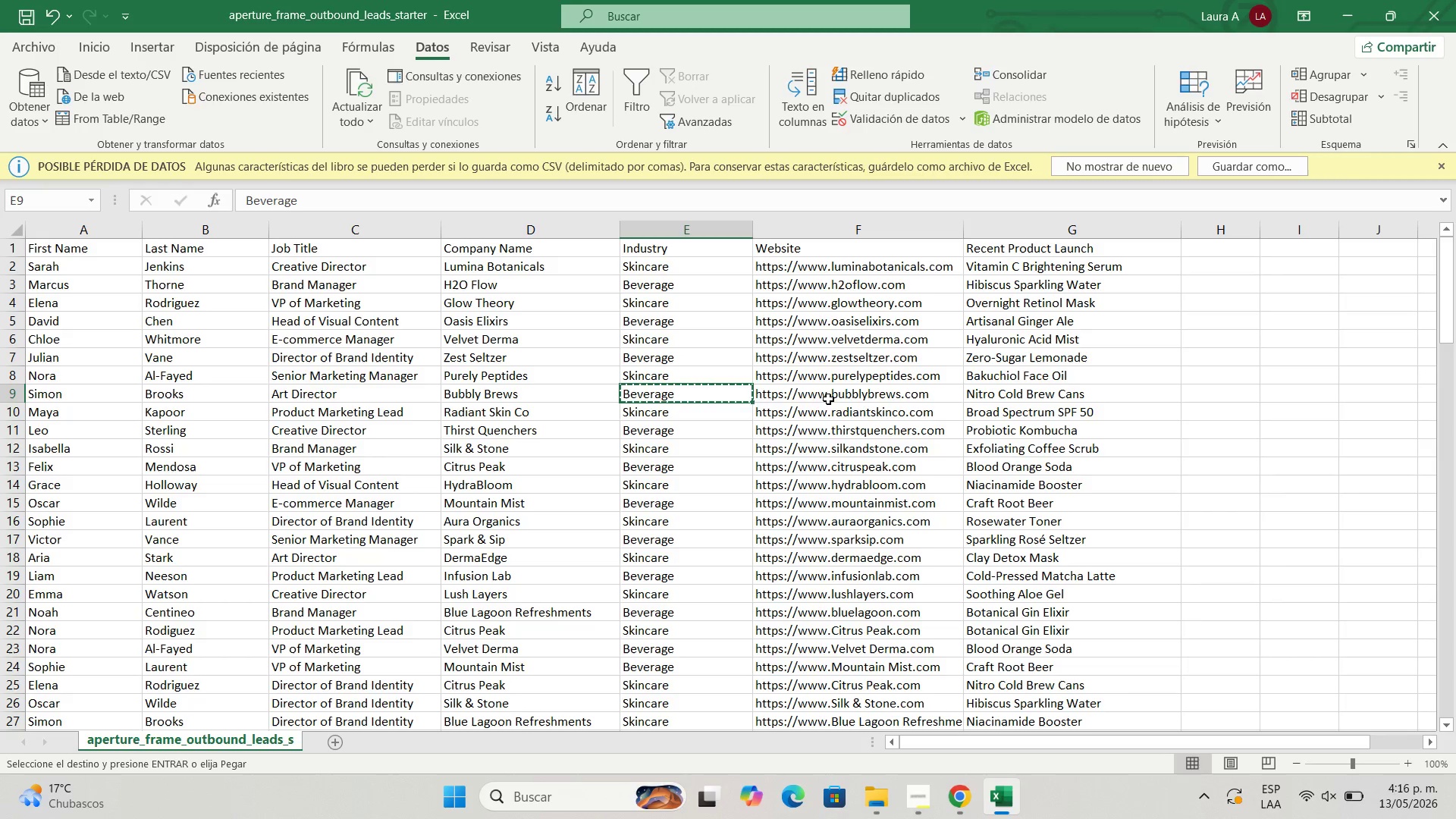 
left_click([832, 395])
 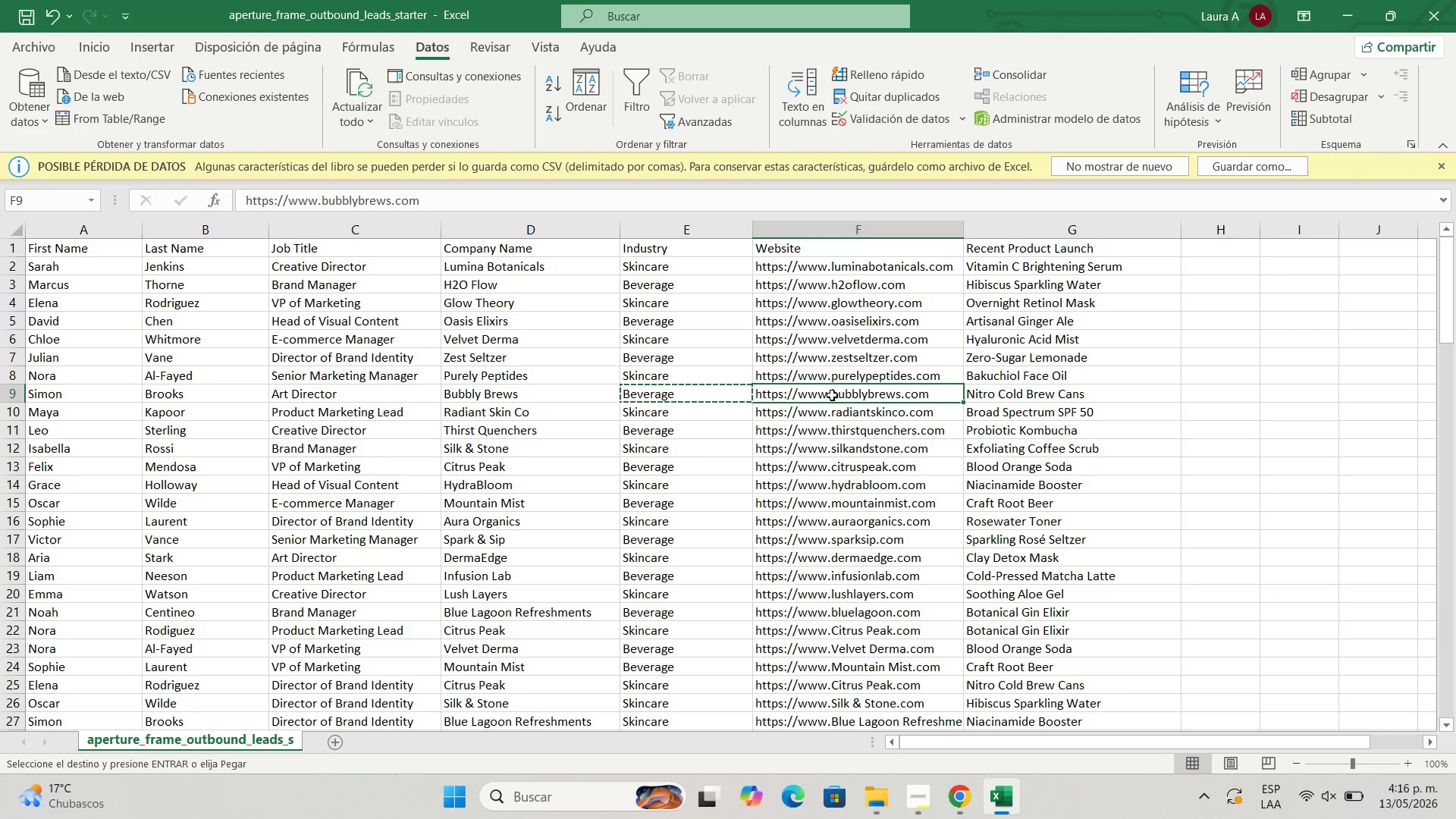 
key(Control+C)
 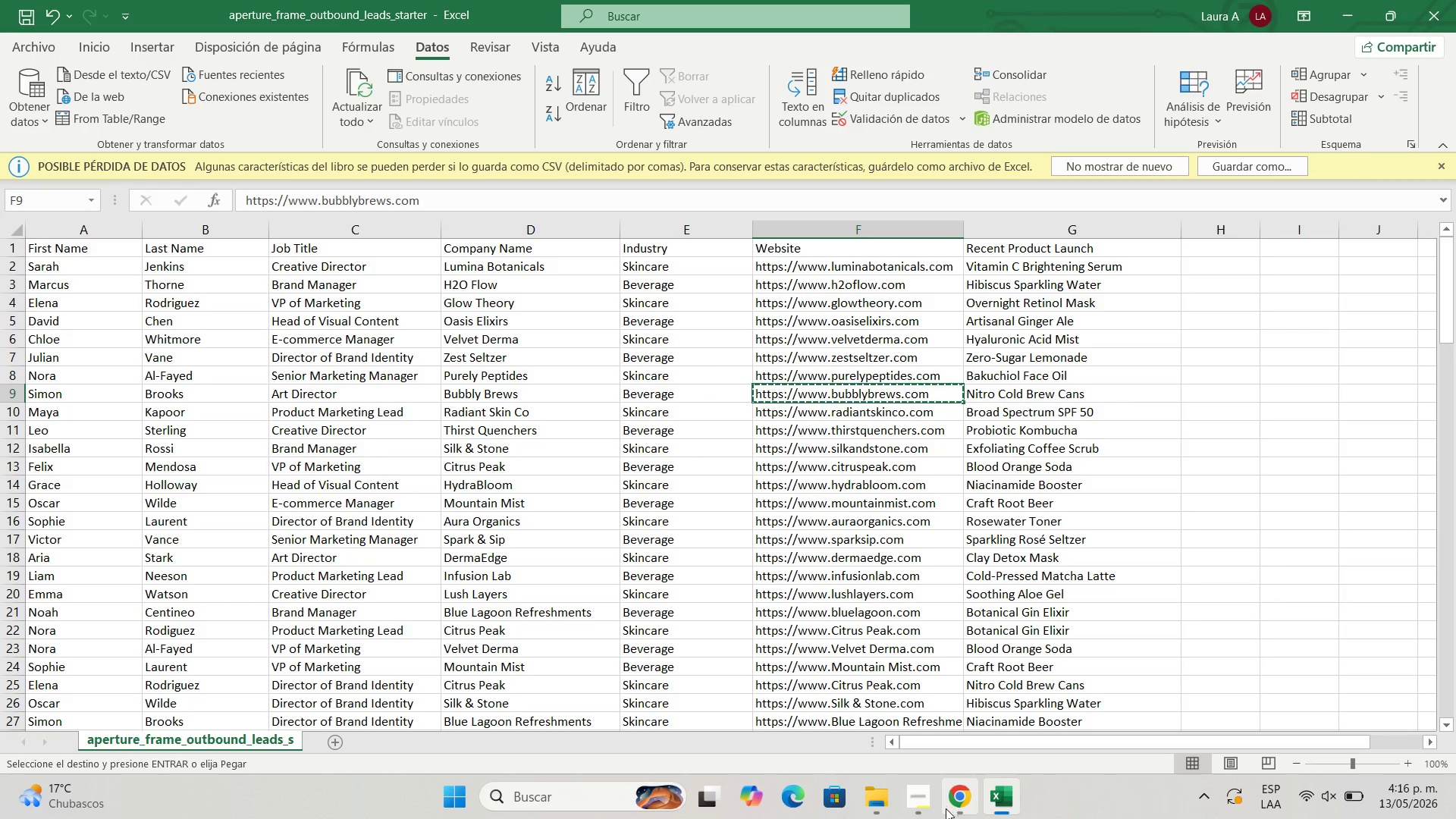 
left_click([944, 814])
 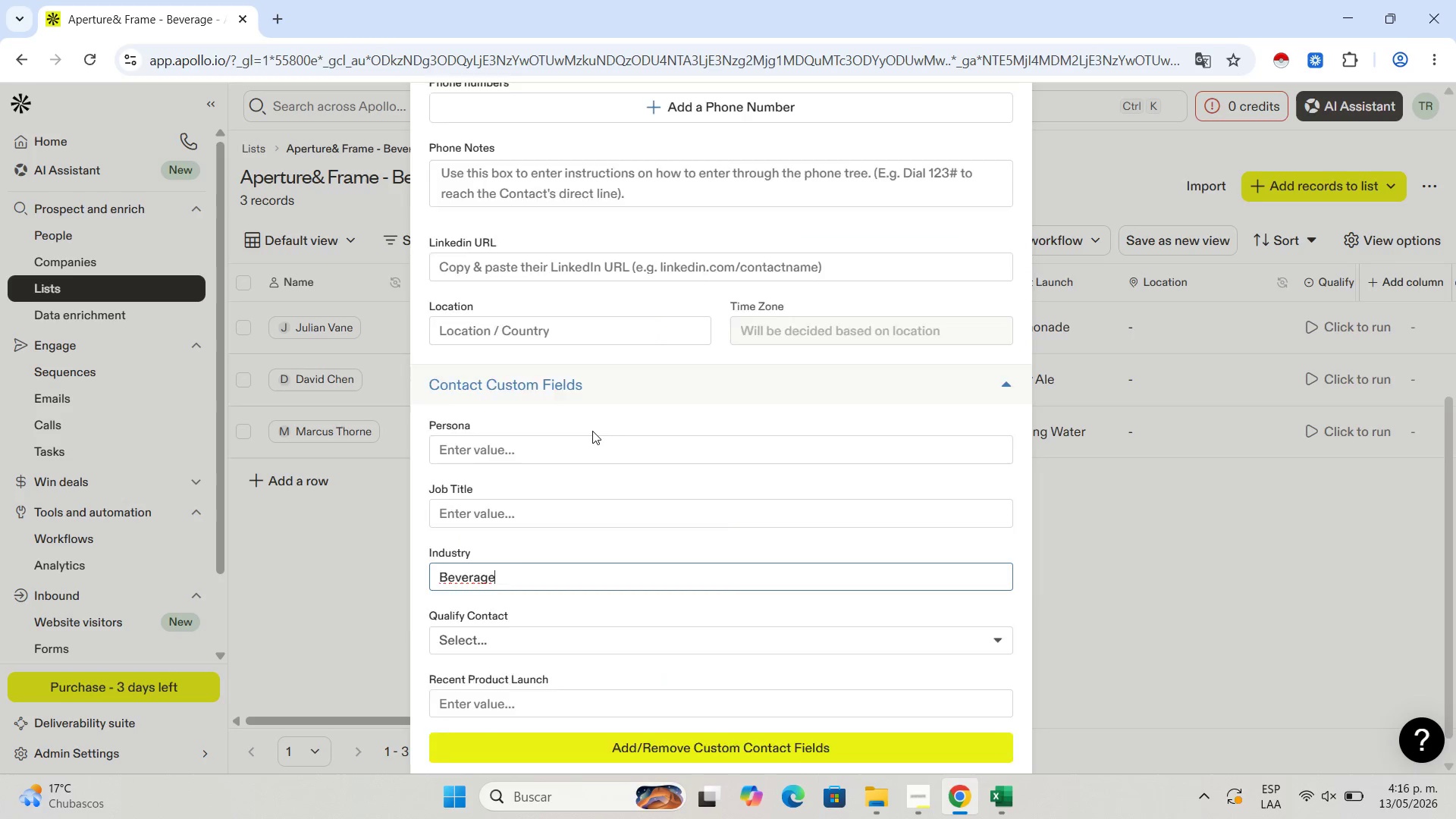 
scroll: coordinate [592, 431], scroll_direction: up, amount: 3.0
 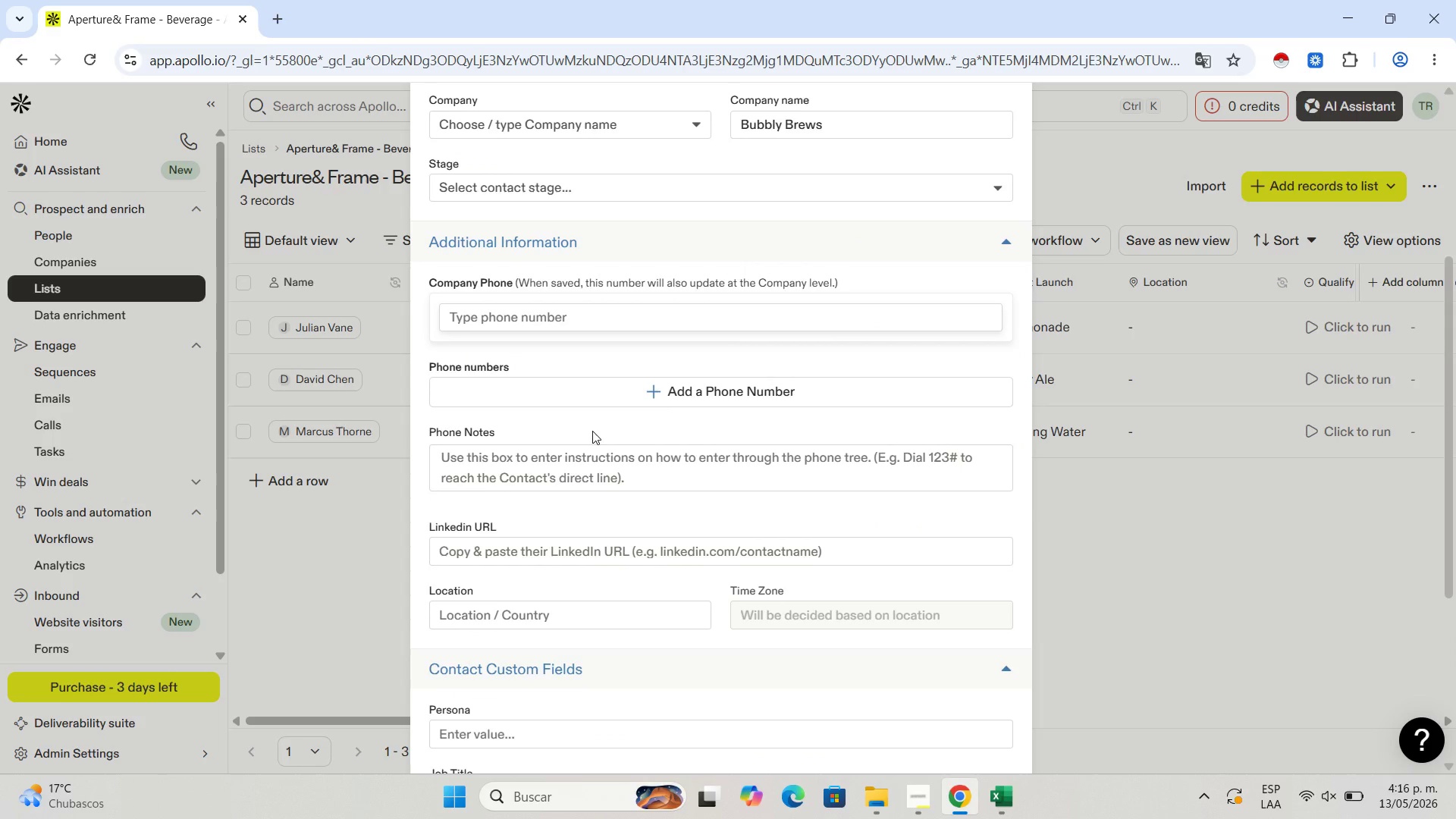 
scroll: coordinate [592, 431], scroll_direction: down, amount: 3.0
 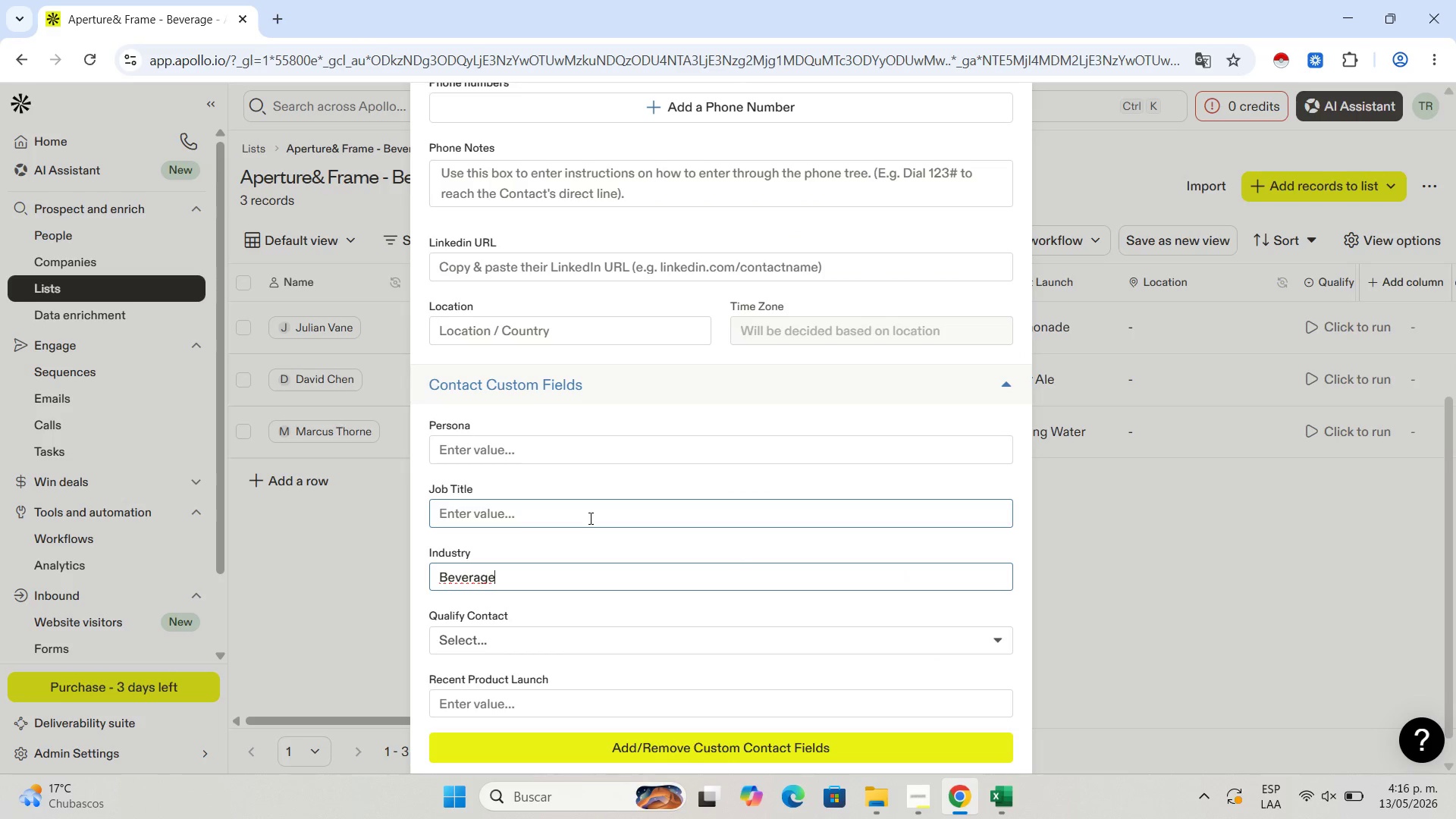 
scroll: coordinate [589, 518], scroll_direction: up, amount: 3.0
 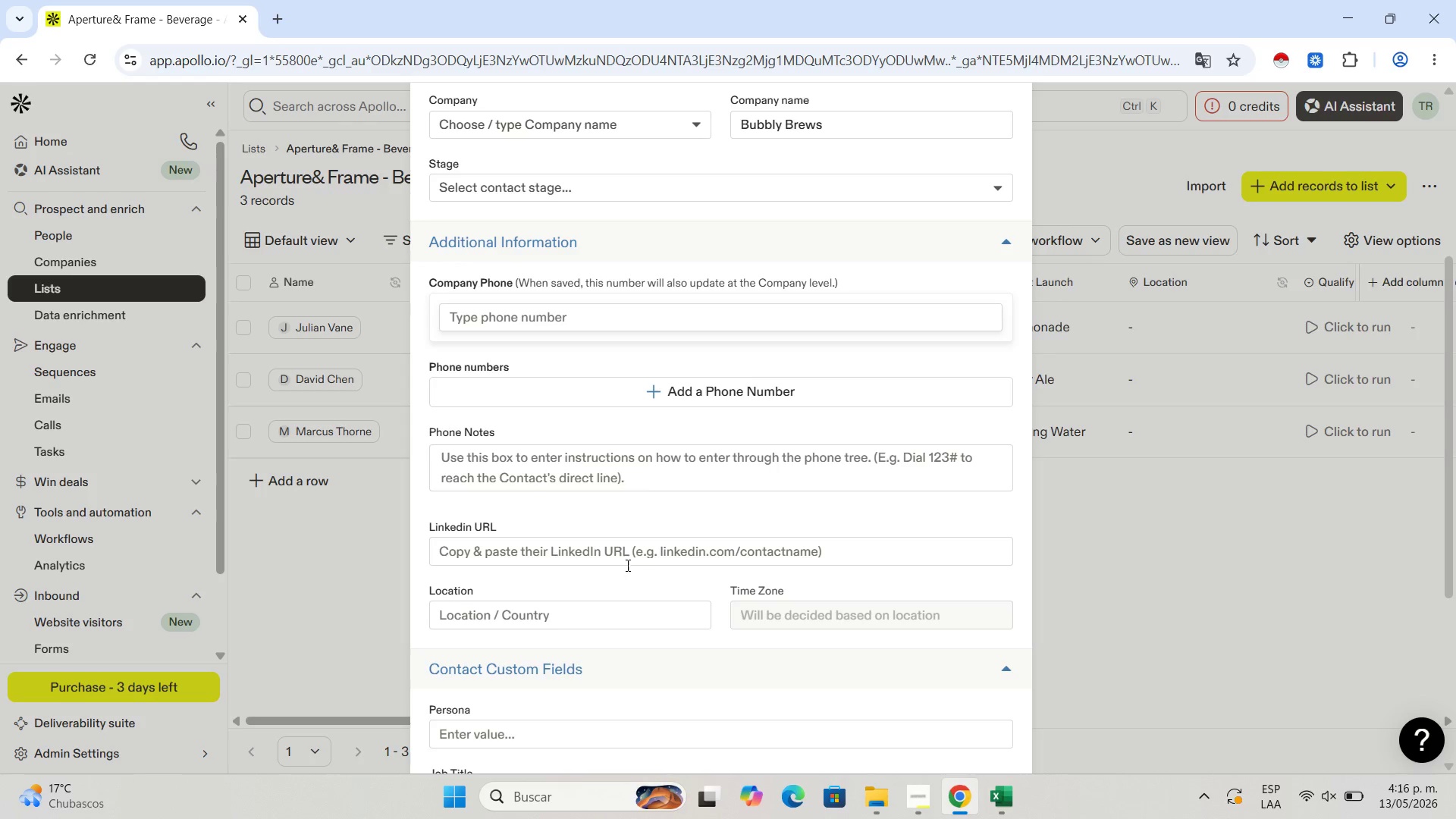 
left_click([632, 554])
 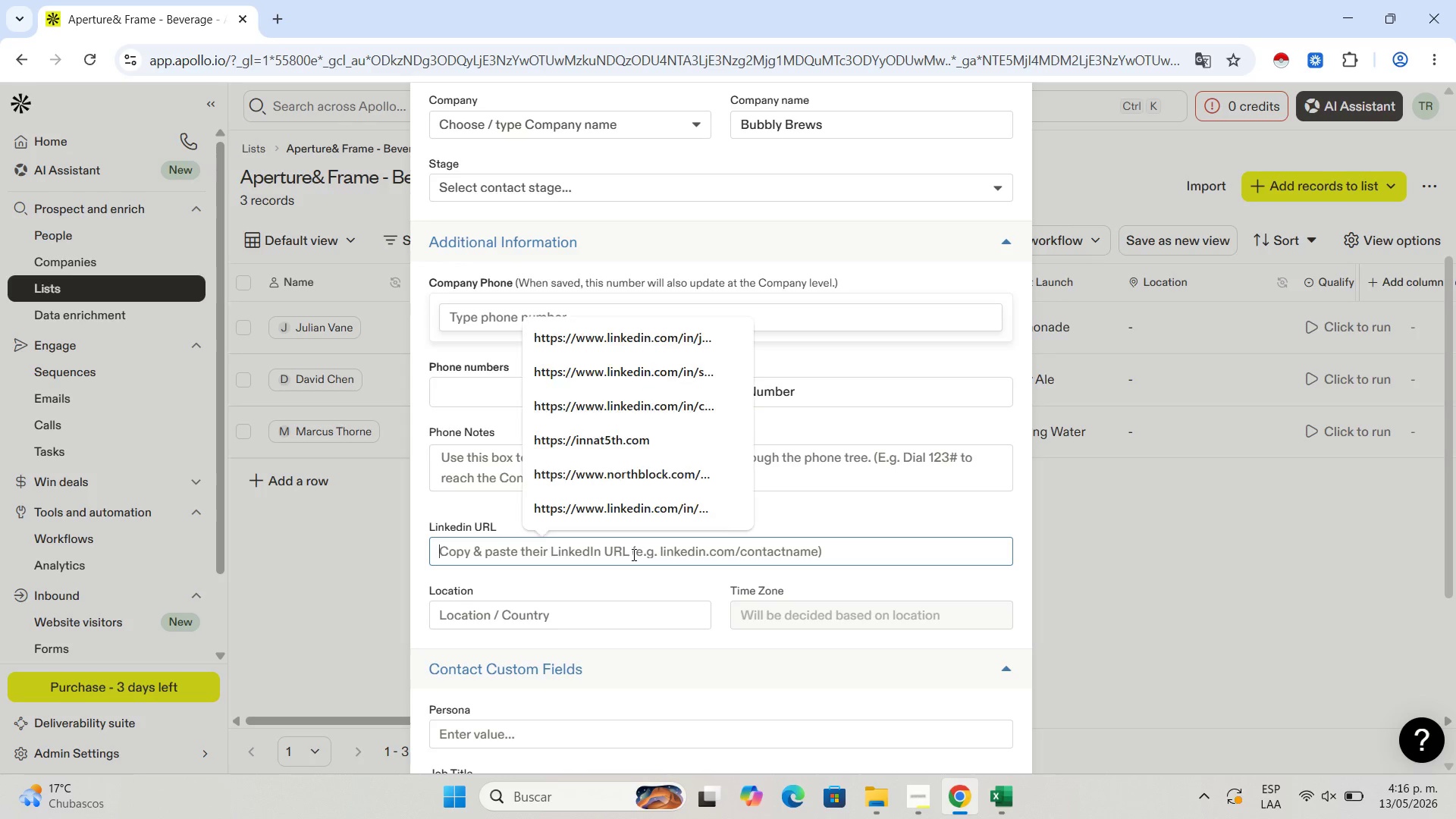 
key(Control+V)
 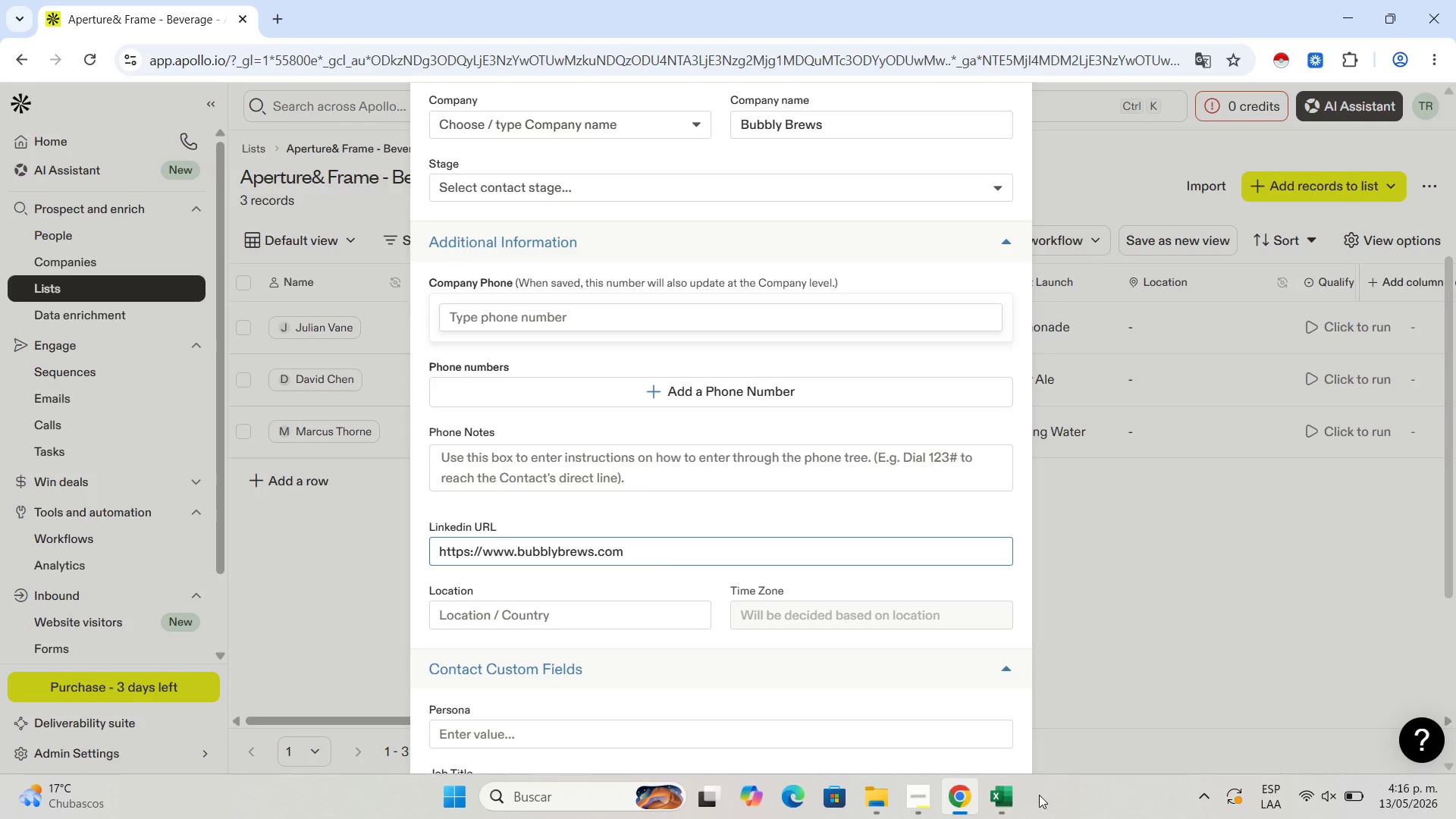 
left_click([1001, 795])
 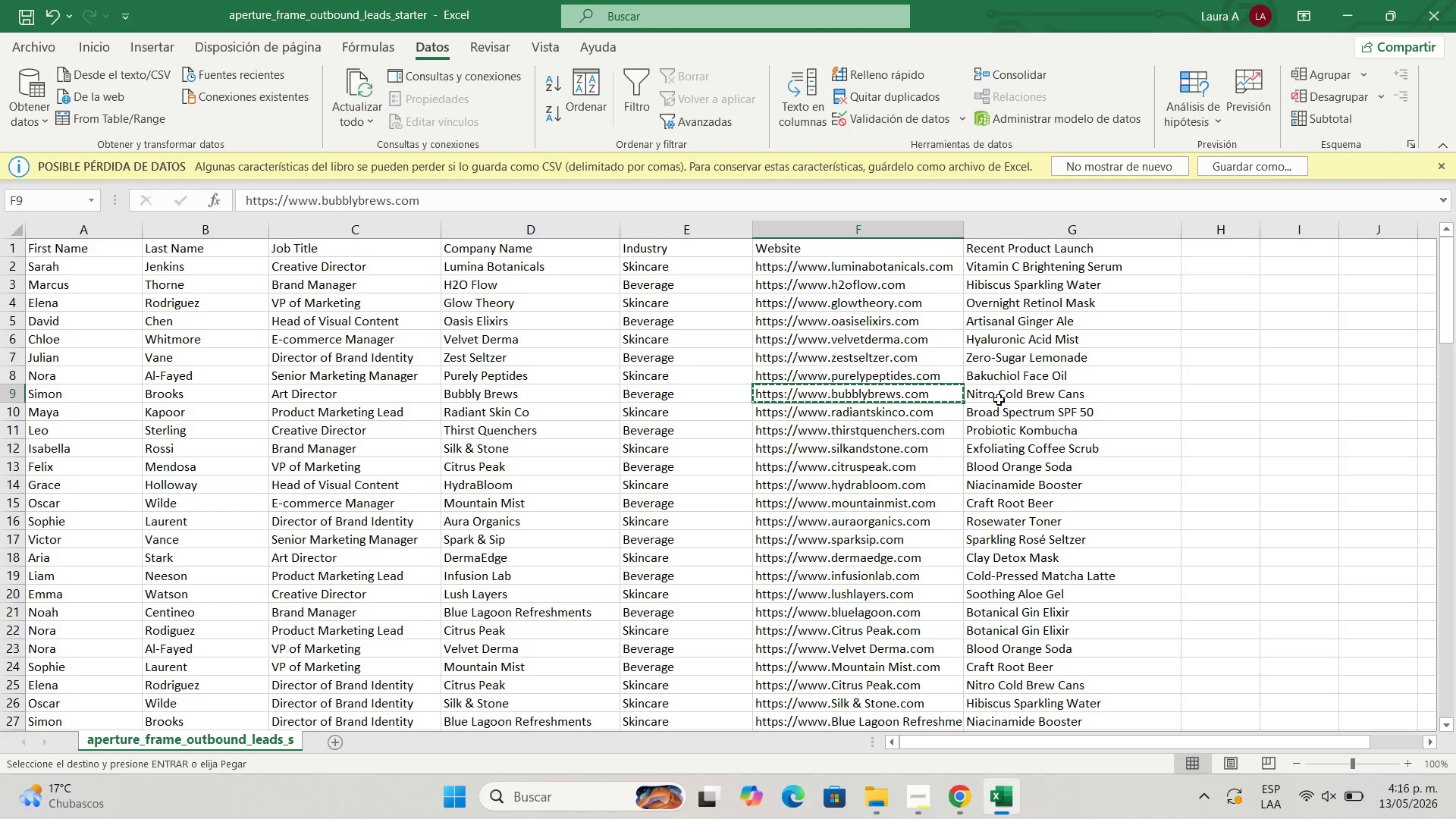 
left_click([999, 400])
 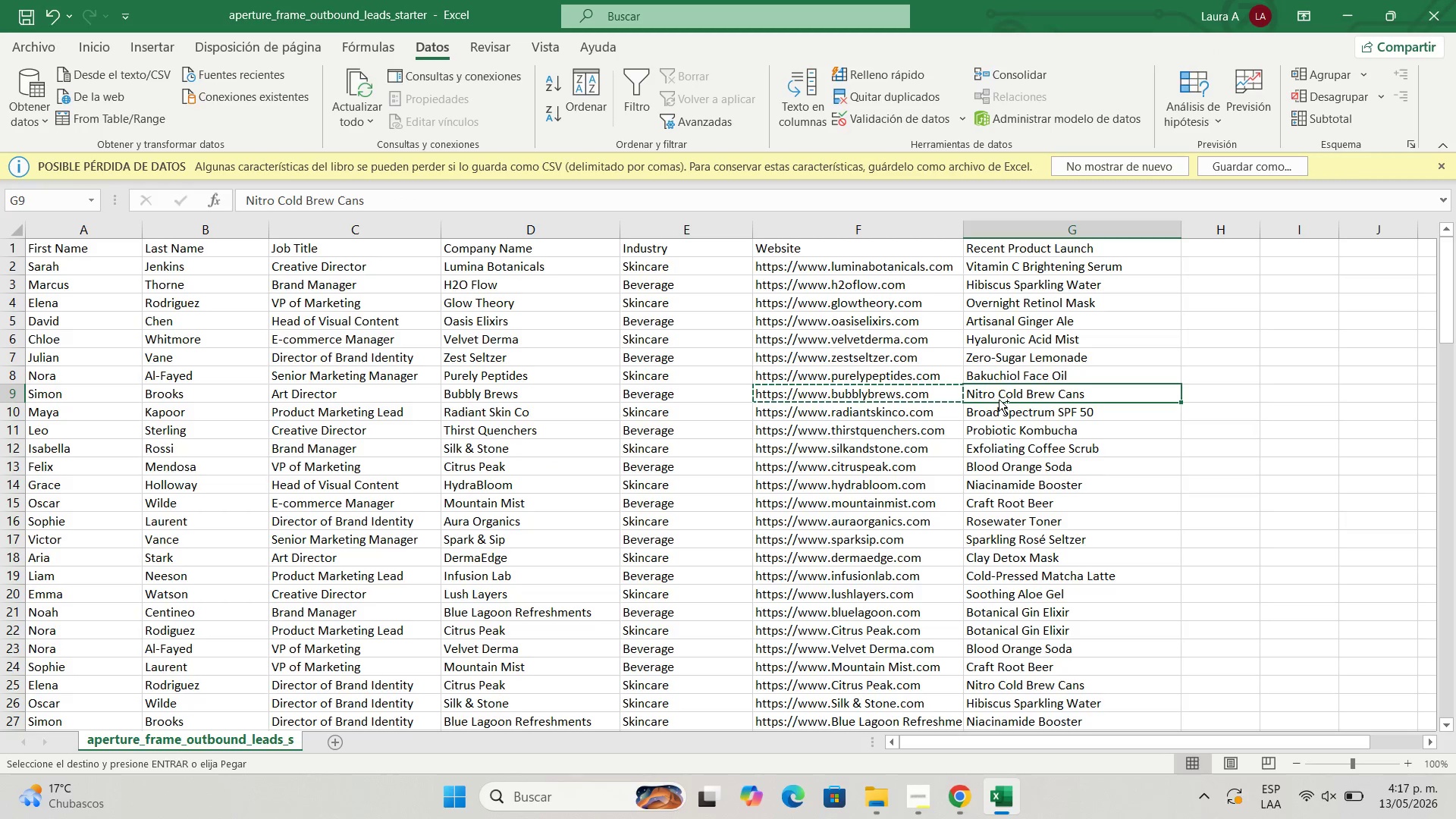 
key(Control+C)
 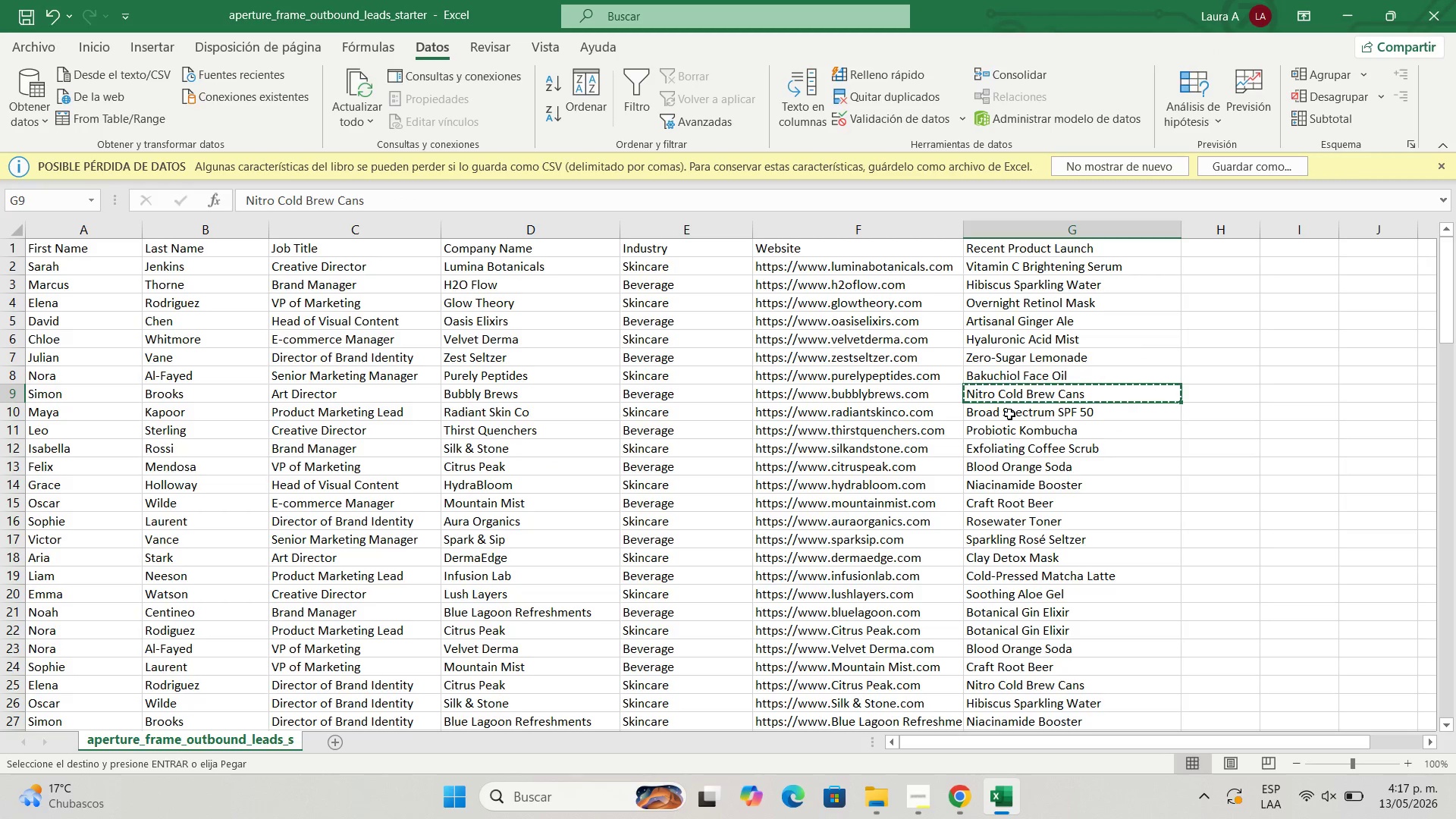 
wait(8.16)
 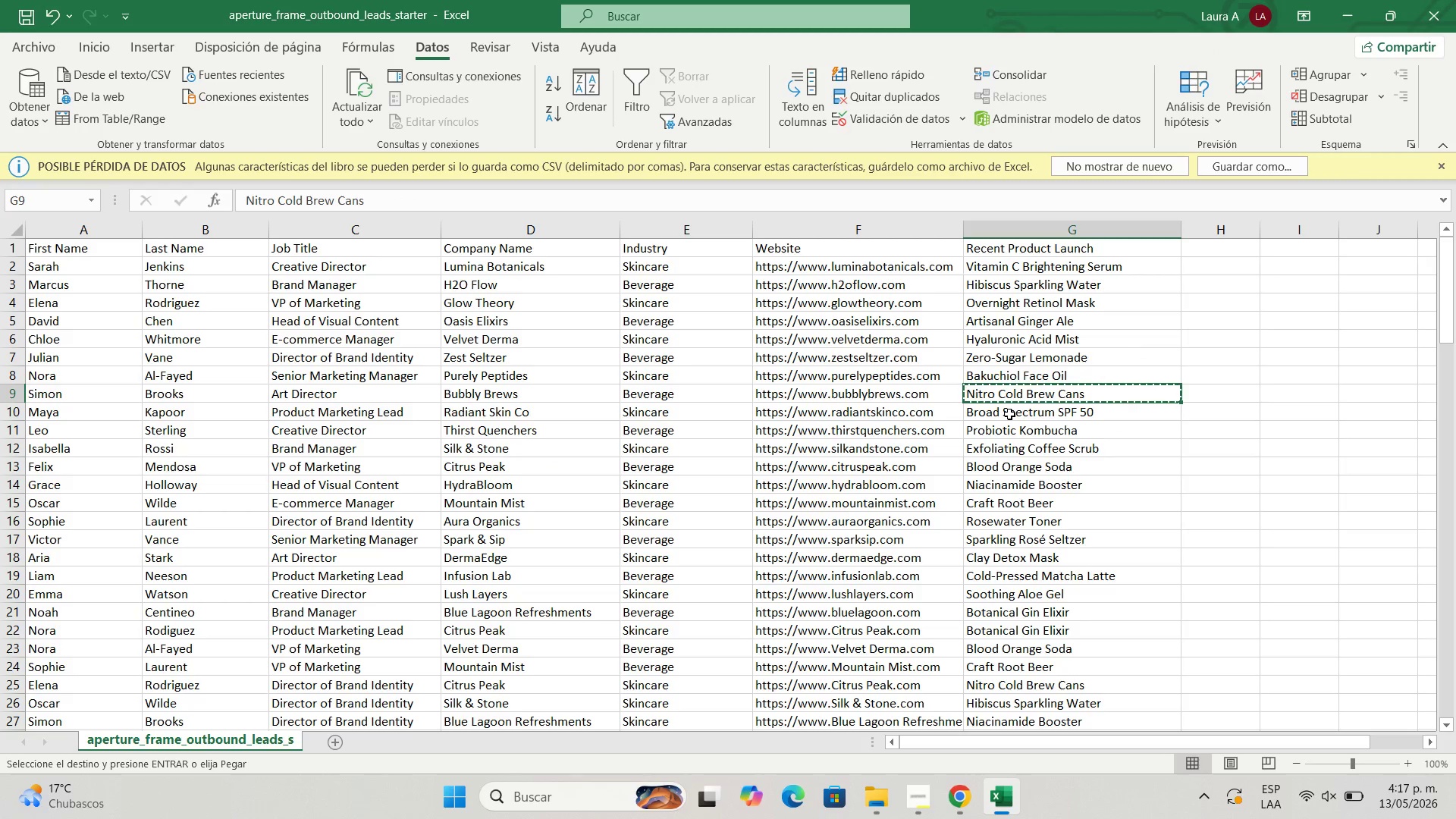 
left_click([965, 810])
 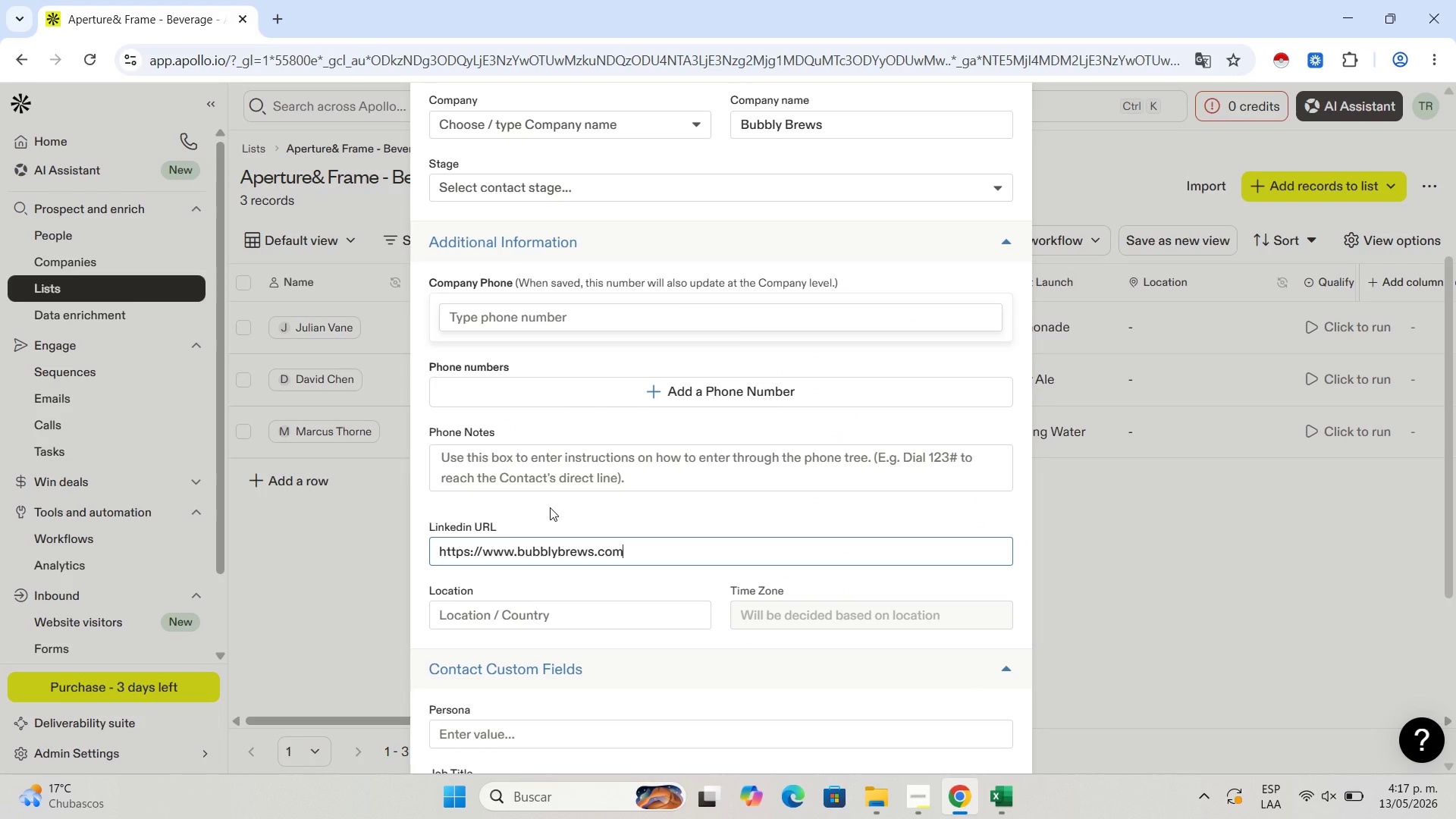 
wait(6.38)
 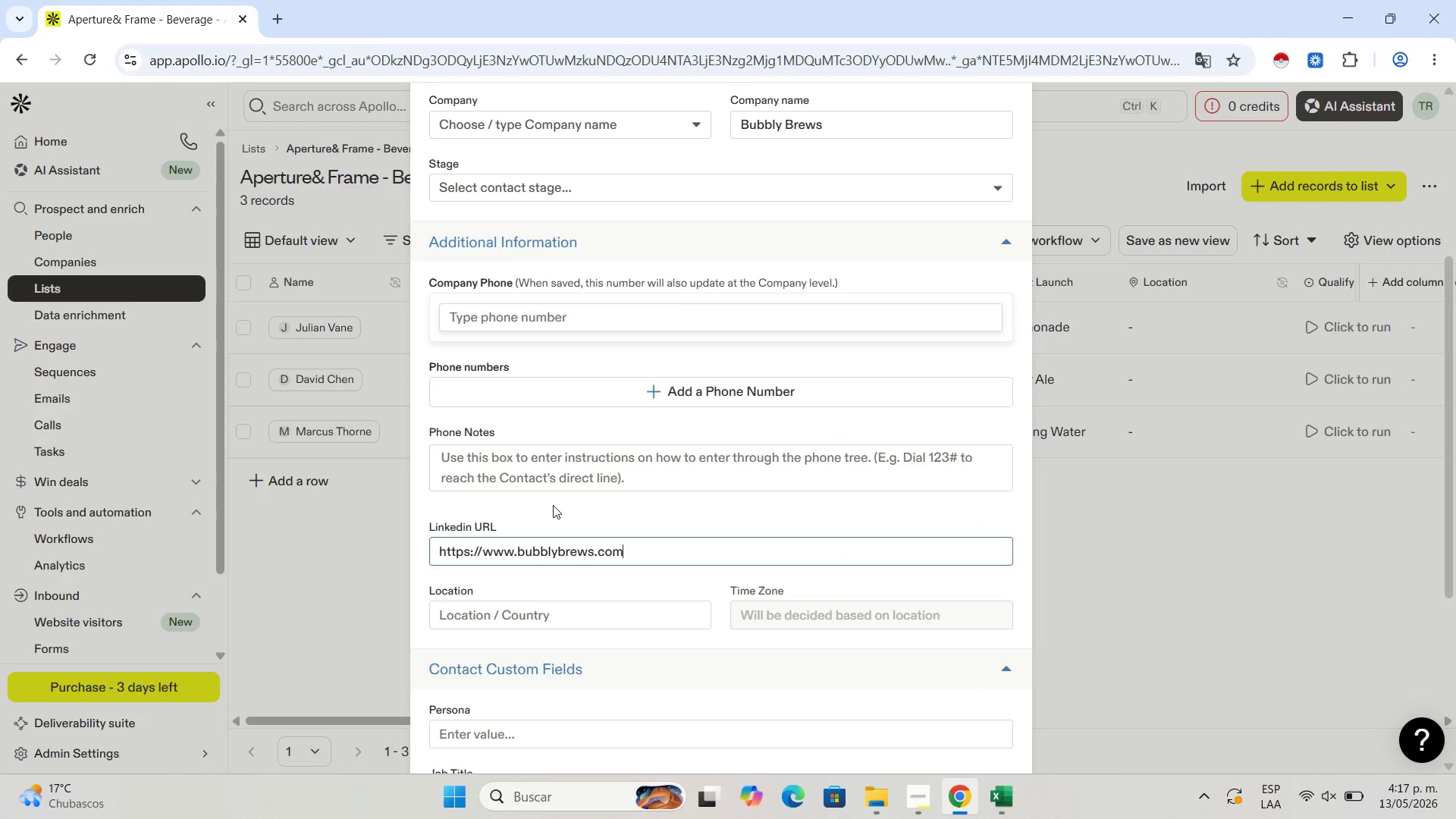 
scroll: coordinate [688, 508], scroll_direction: down, amount: 7.0
 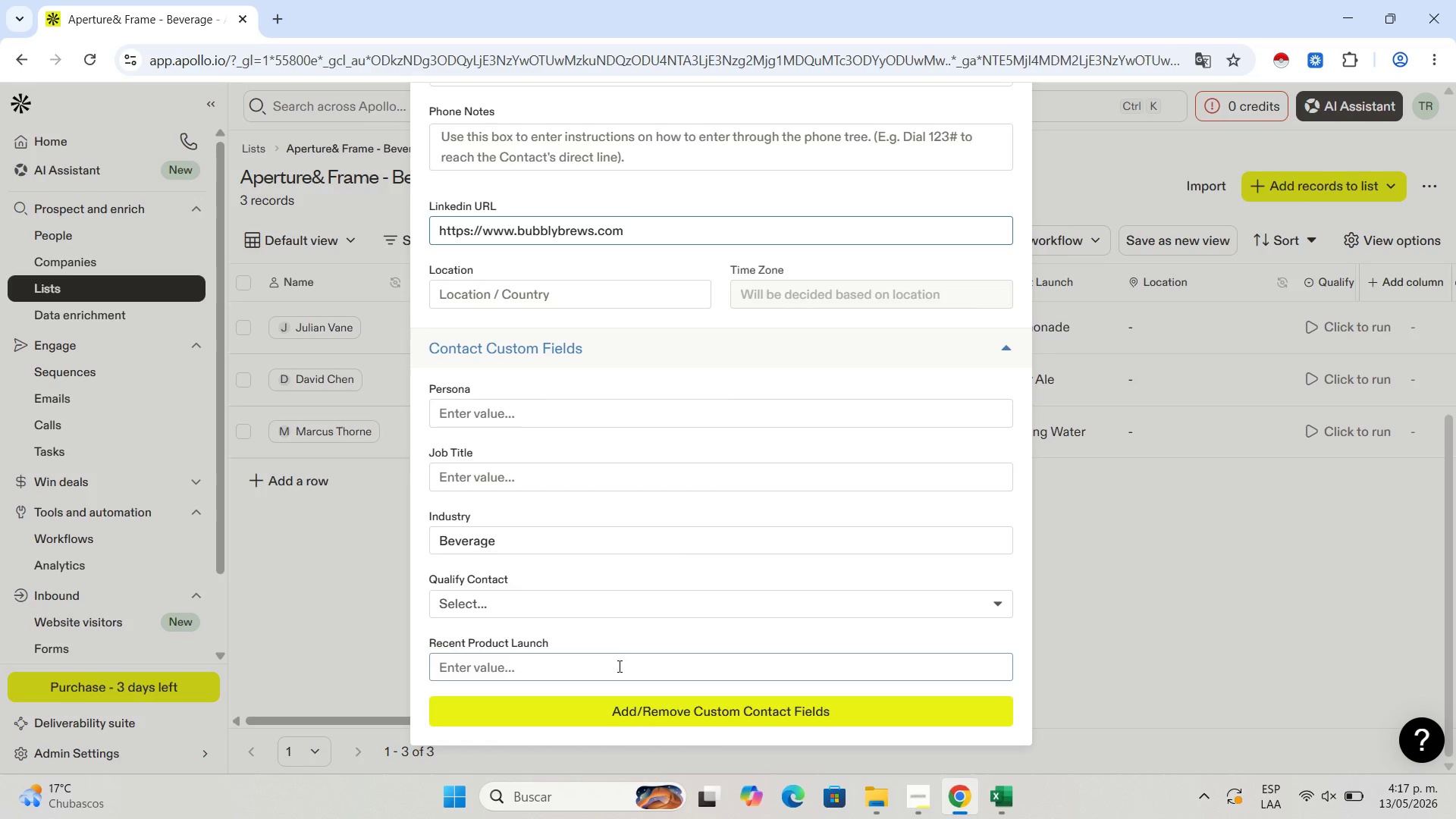 
left_click([620, 670])
 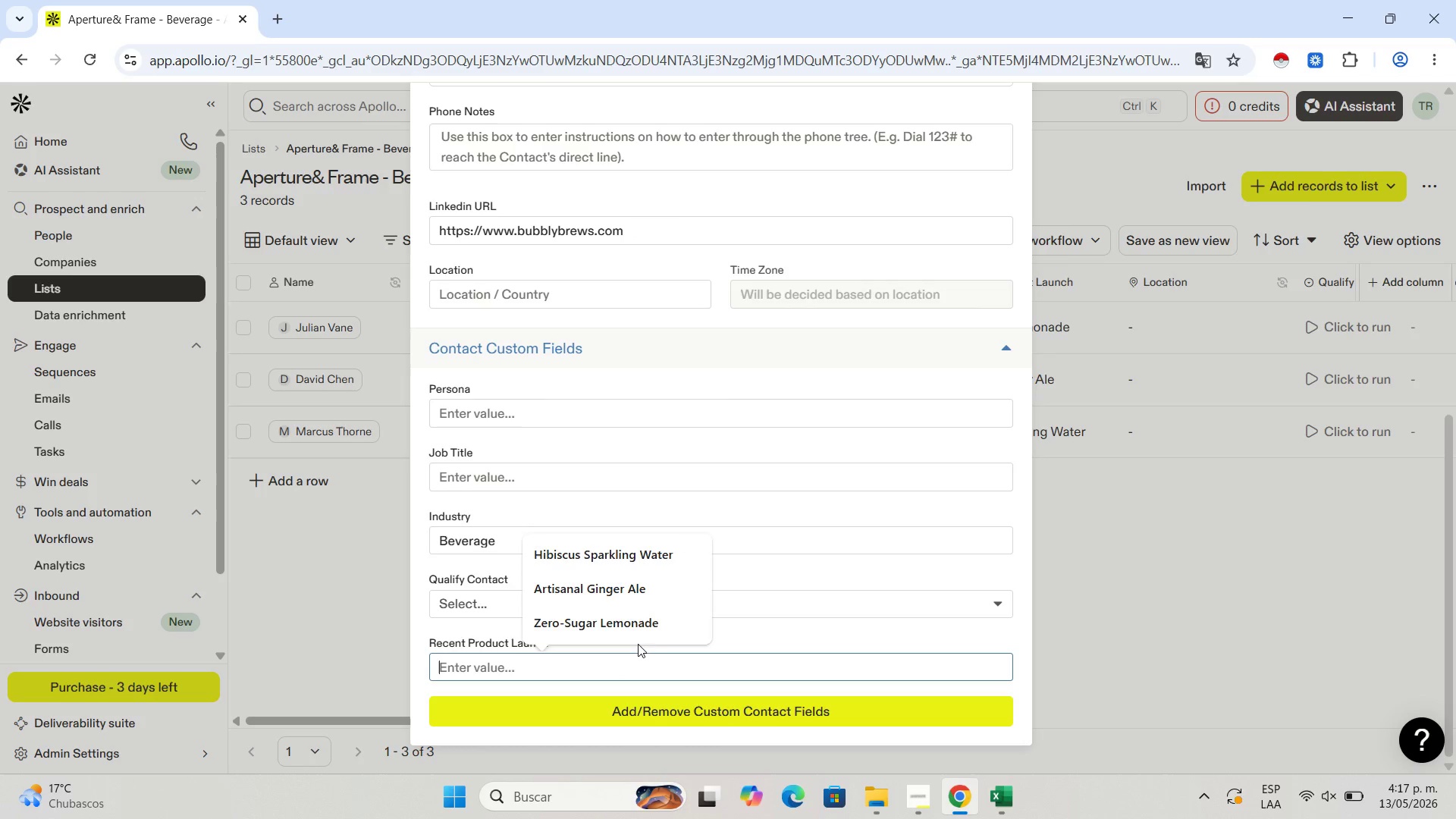 
key(Control+V)
 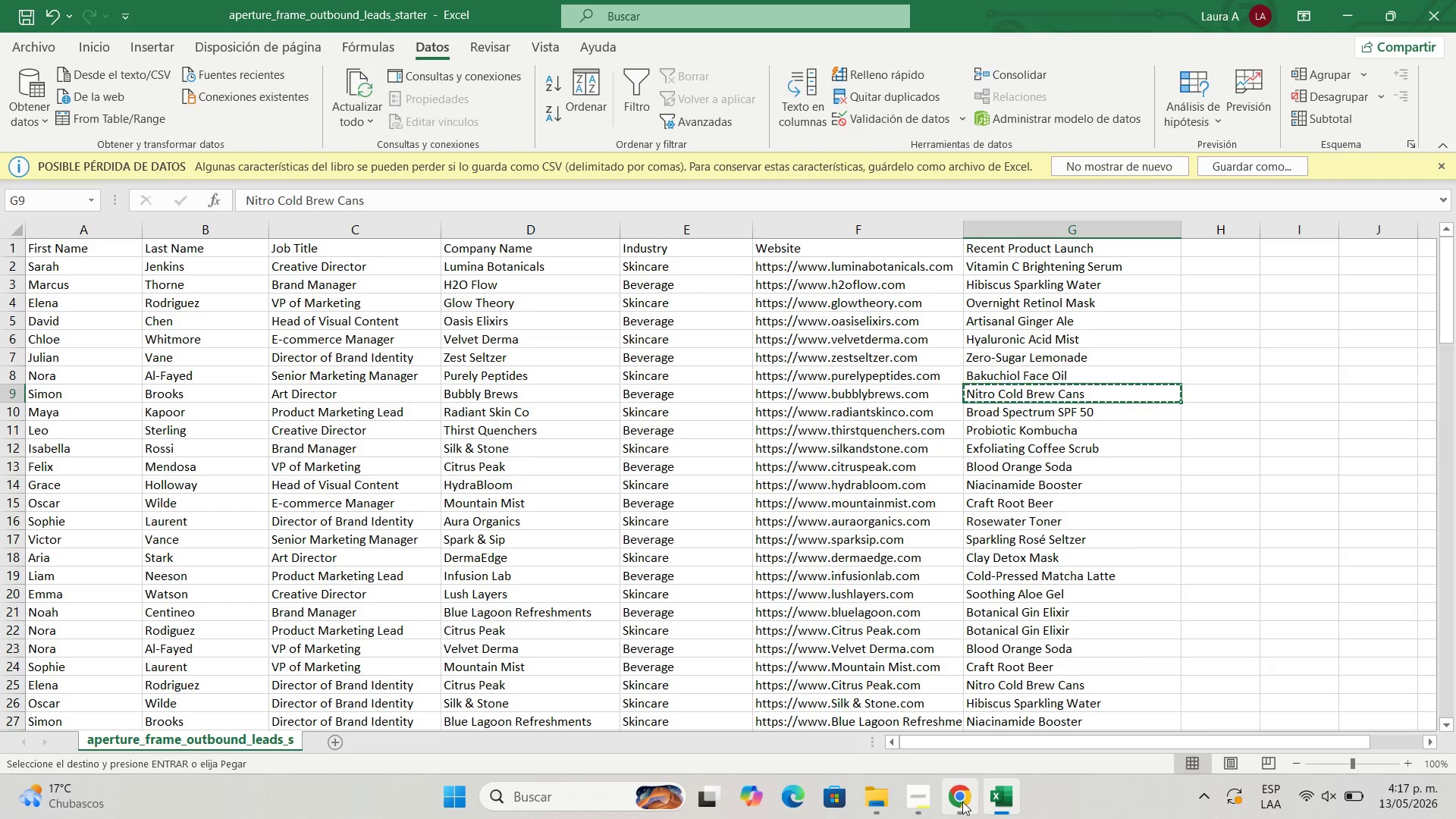 
left_click([960, 802])
 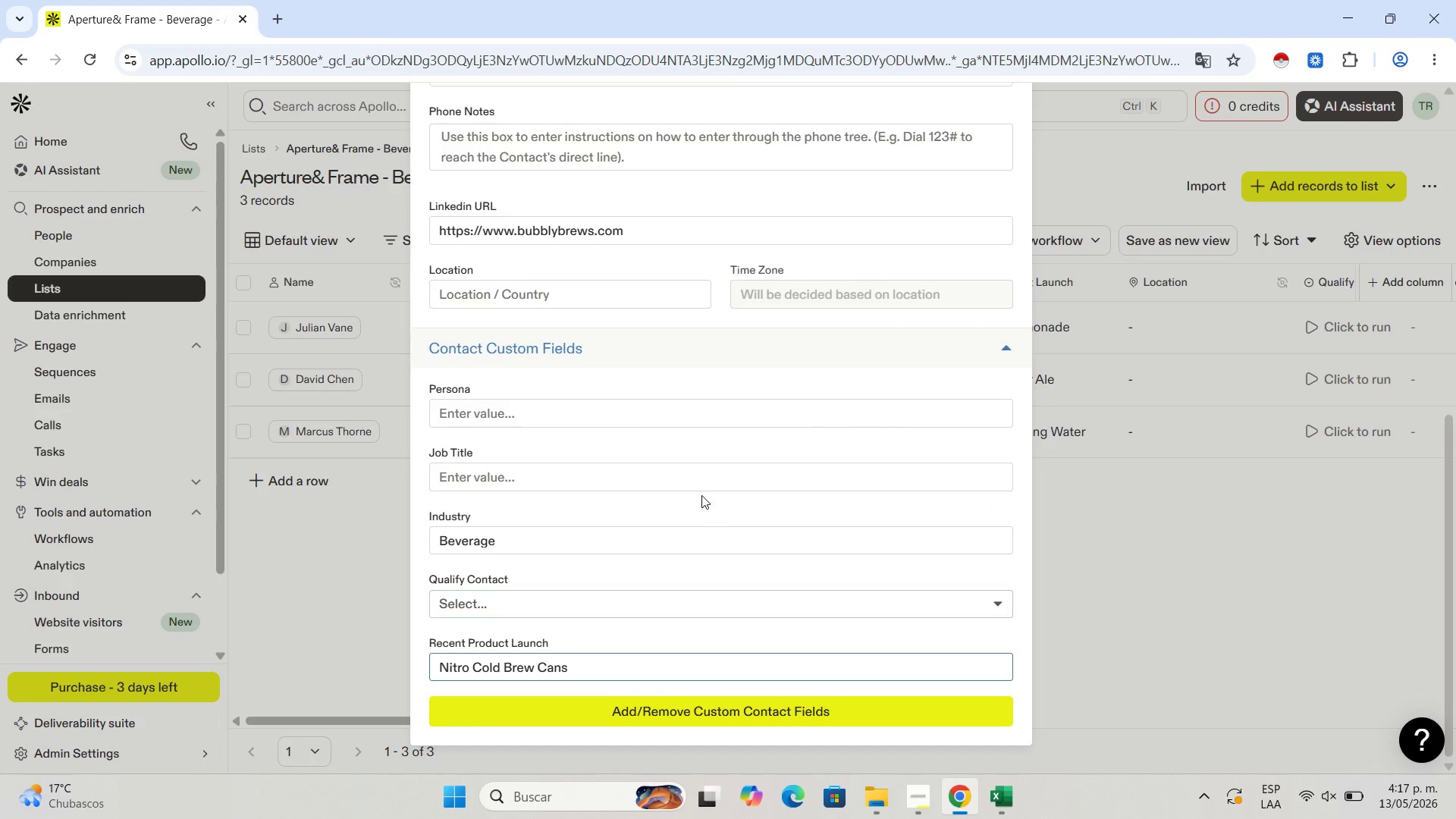 
scroll: coordinate [767, 407], scroll_direction: up, amount: 11.0
 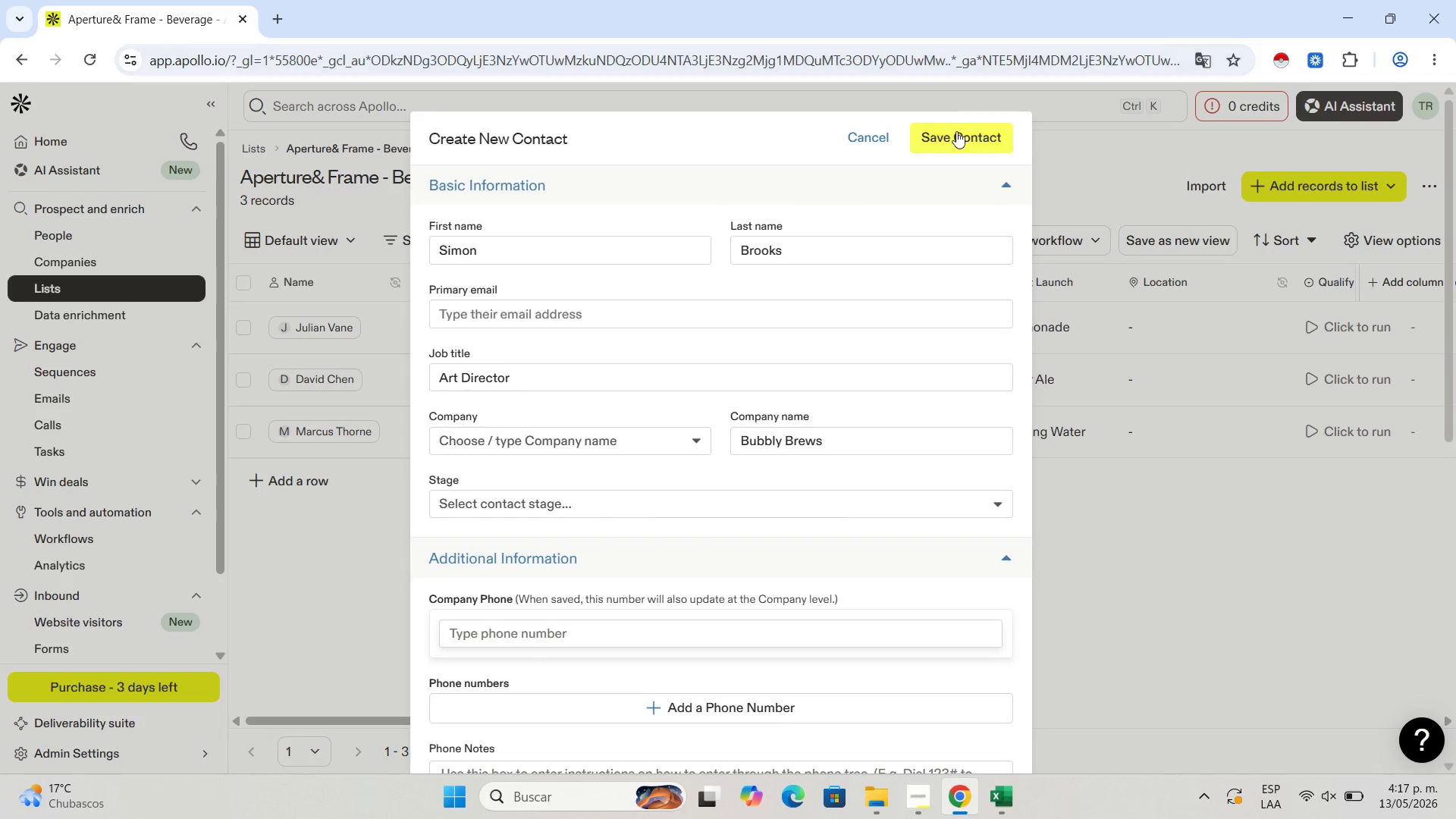 
left_click([956, 131])
 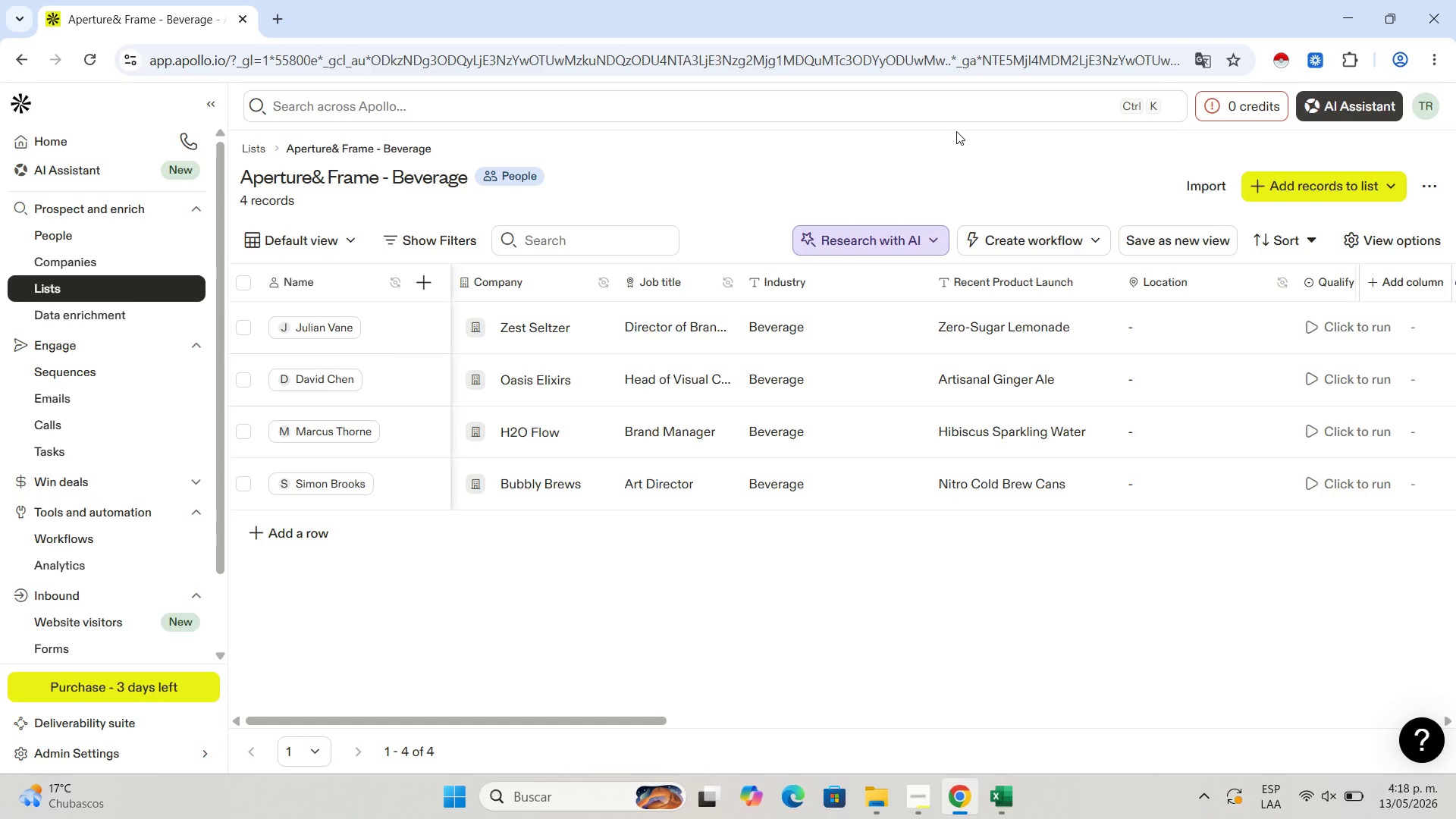 
wait(61.38)
 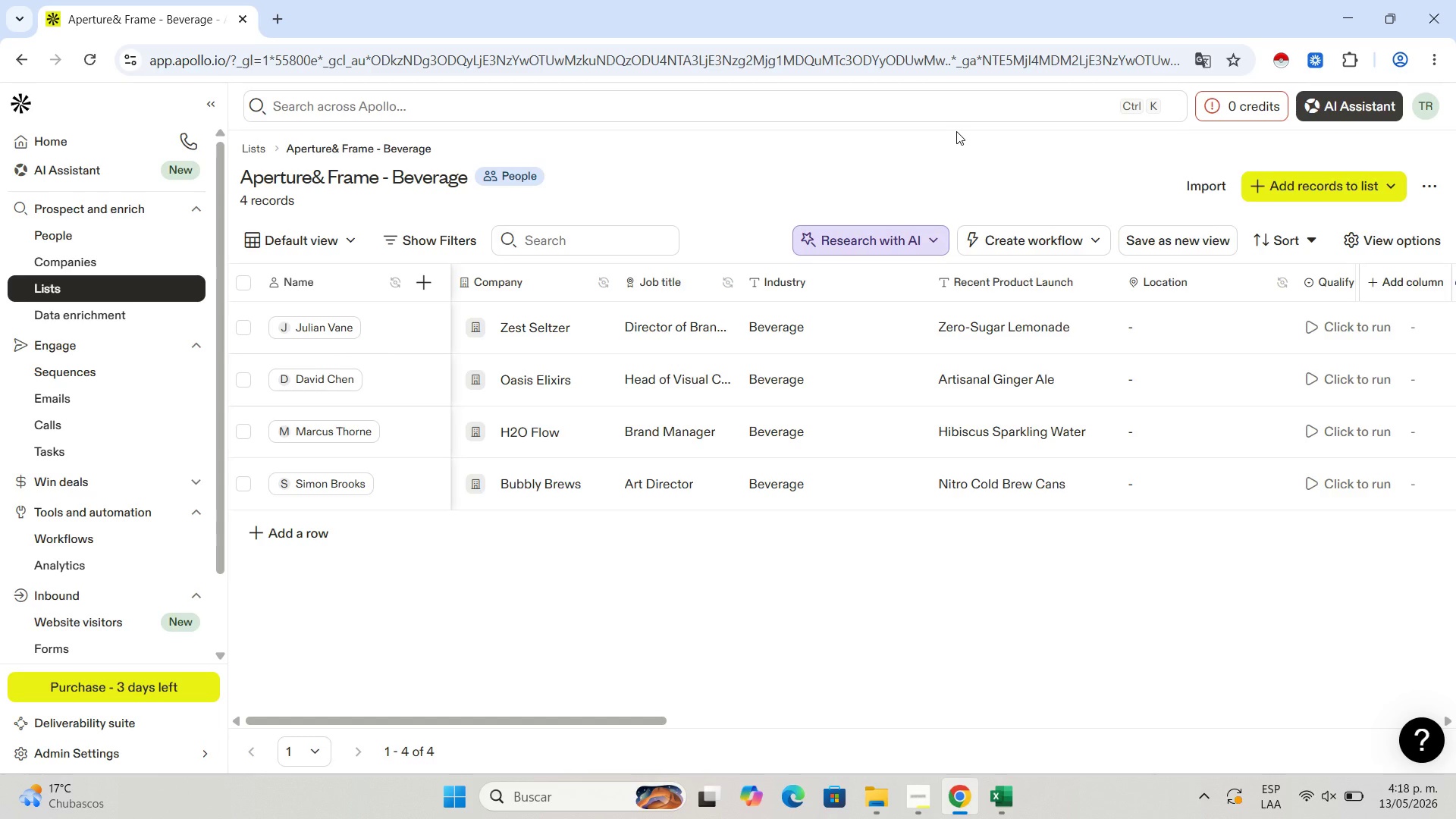 
left_click([322, 529])
 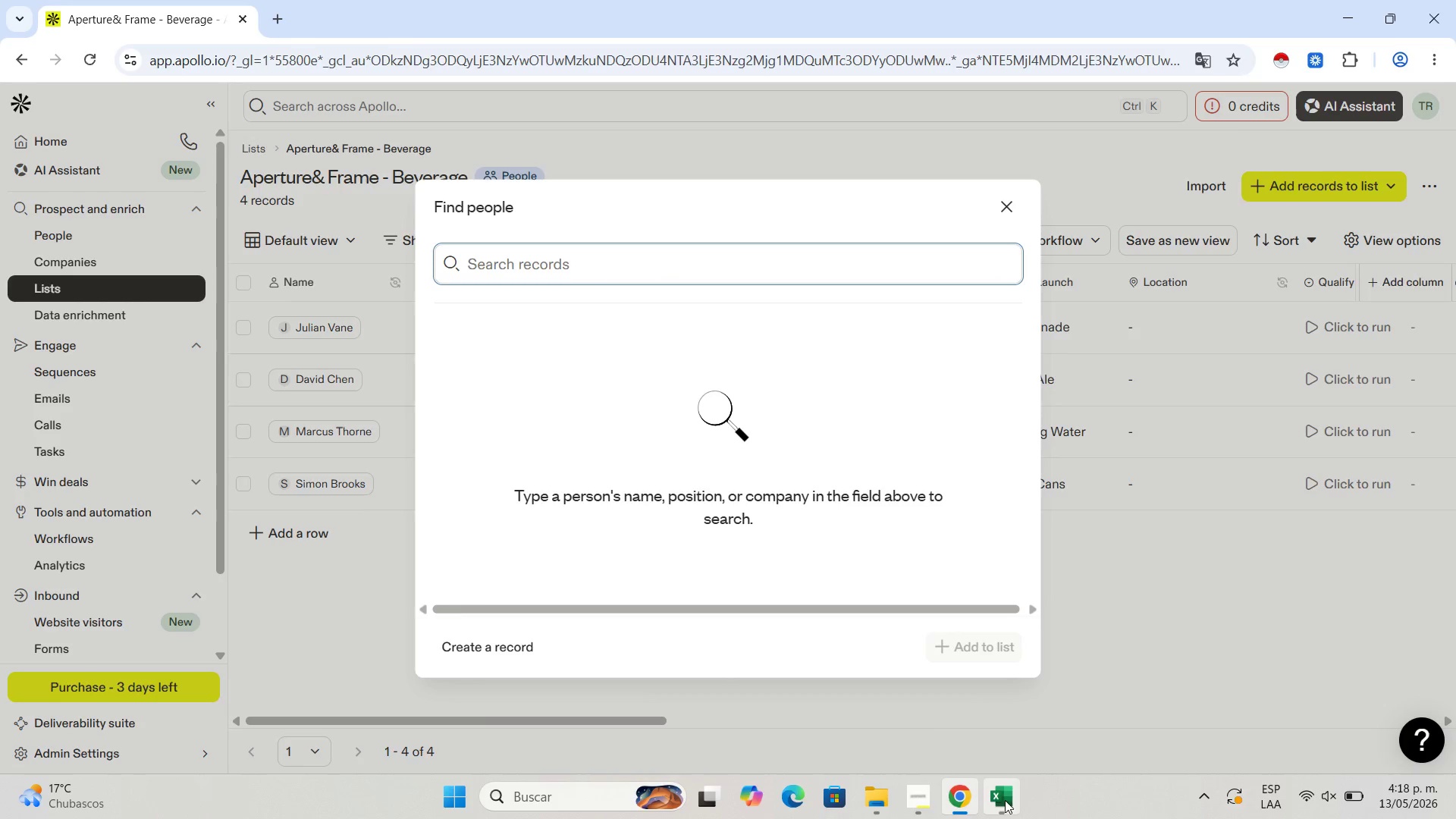 
left_click([1006, 801])
 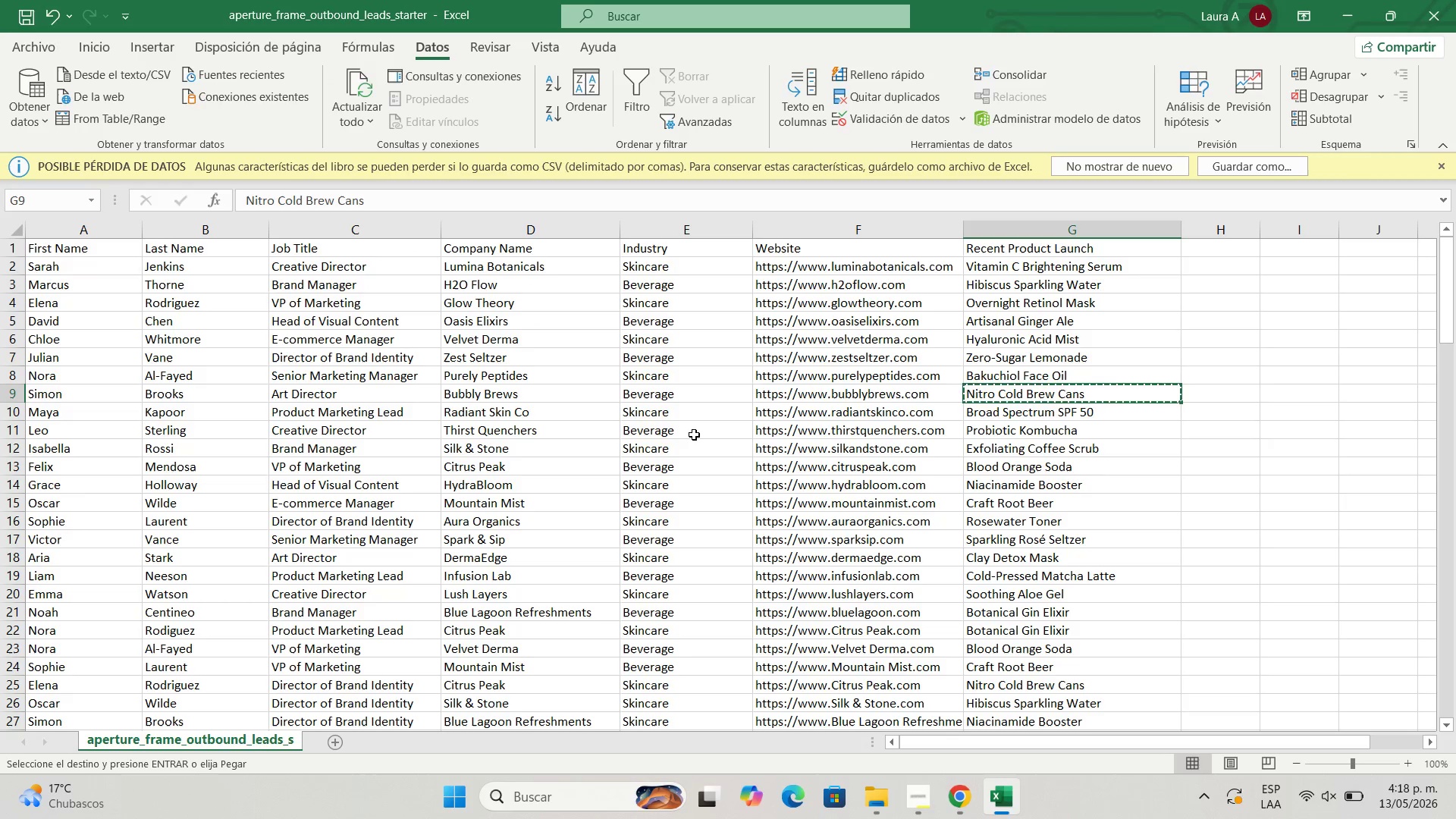 
key(ArrowLeft)
 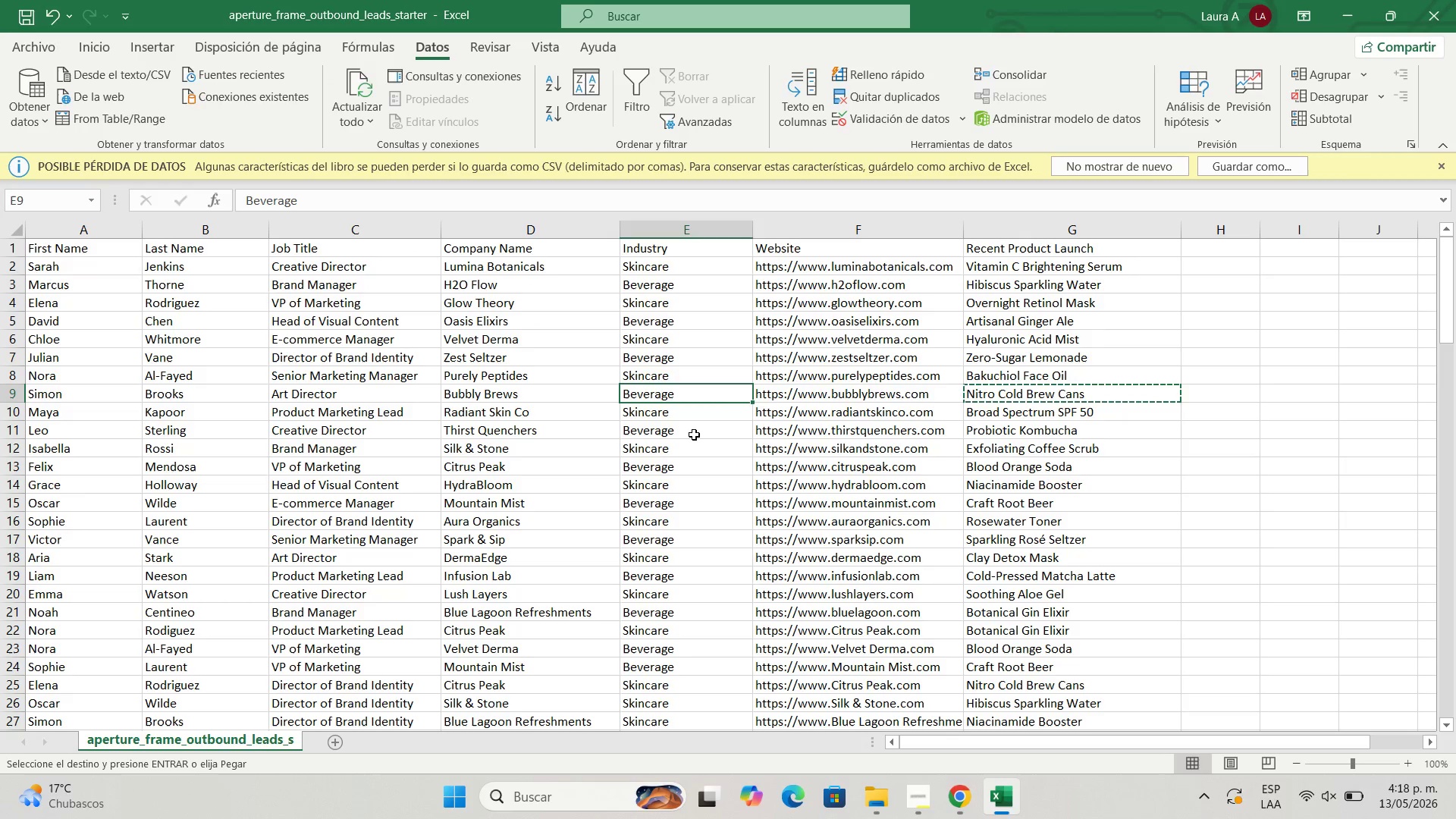 
key(ArrowLeft)
 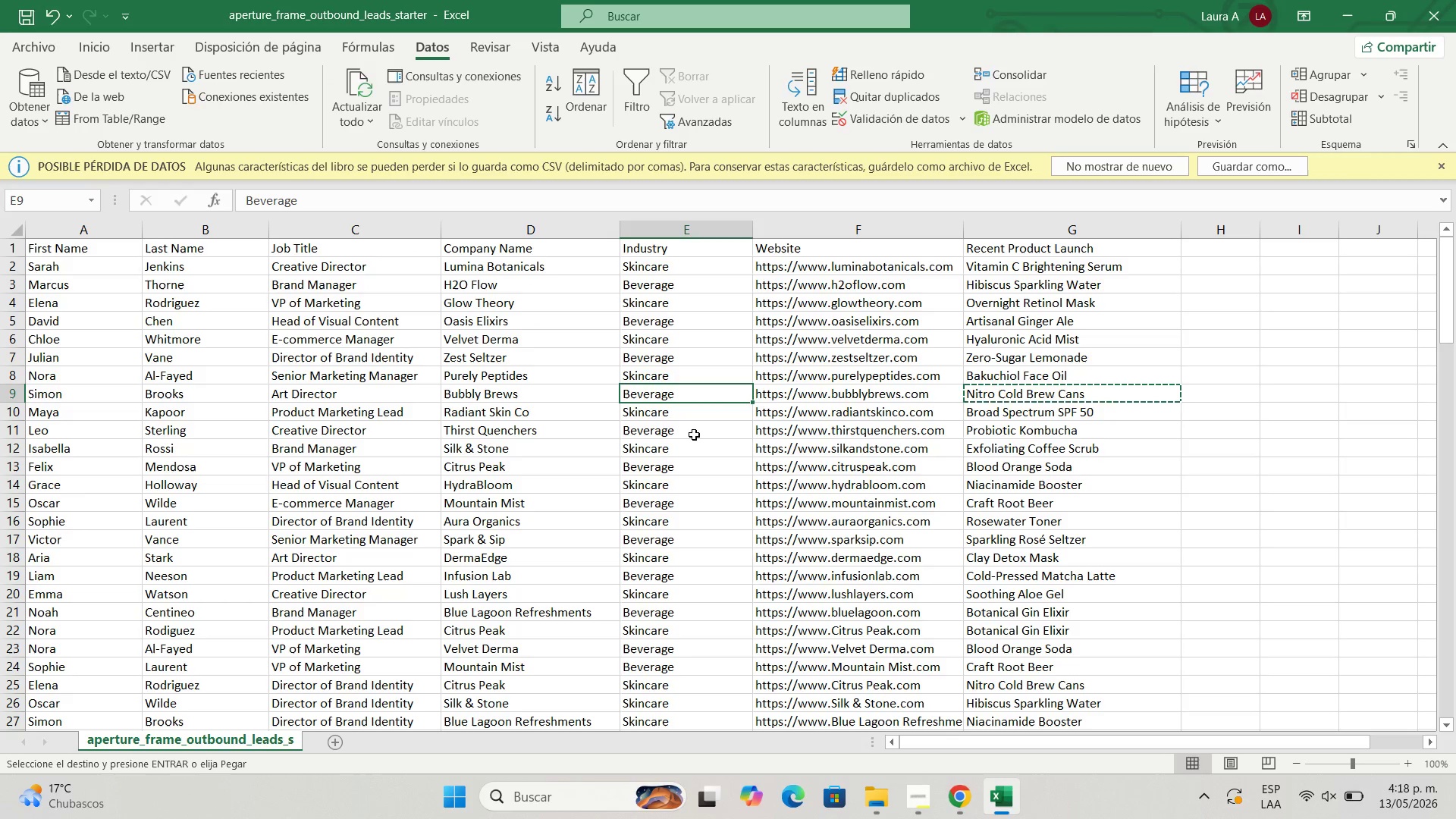 
key(ArrowDown)
 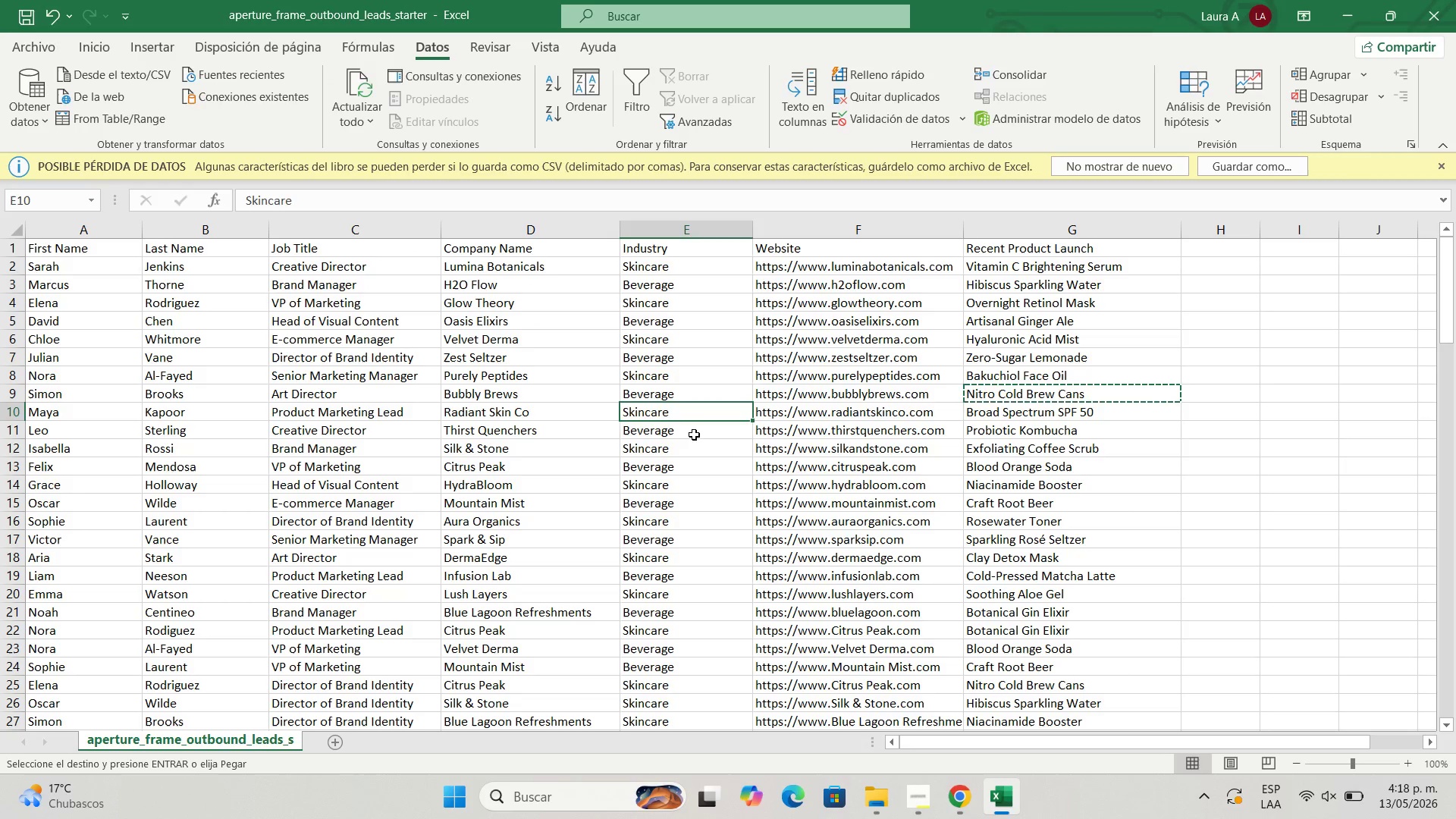 
key(ArrowDown)
 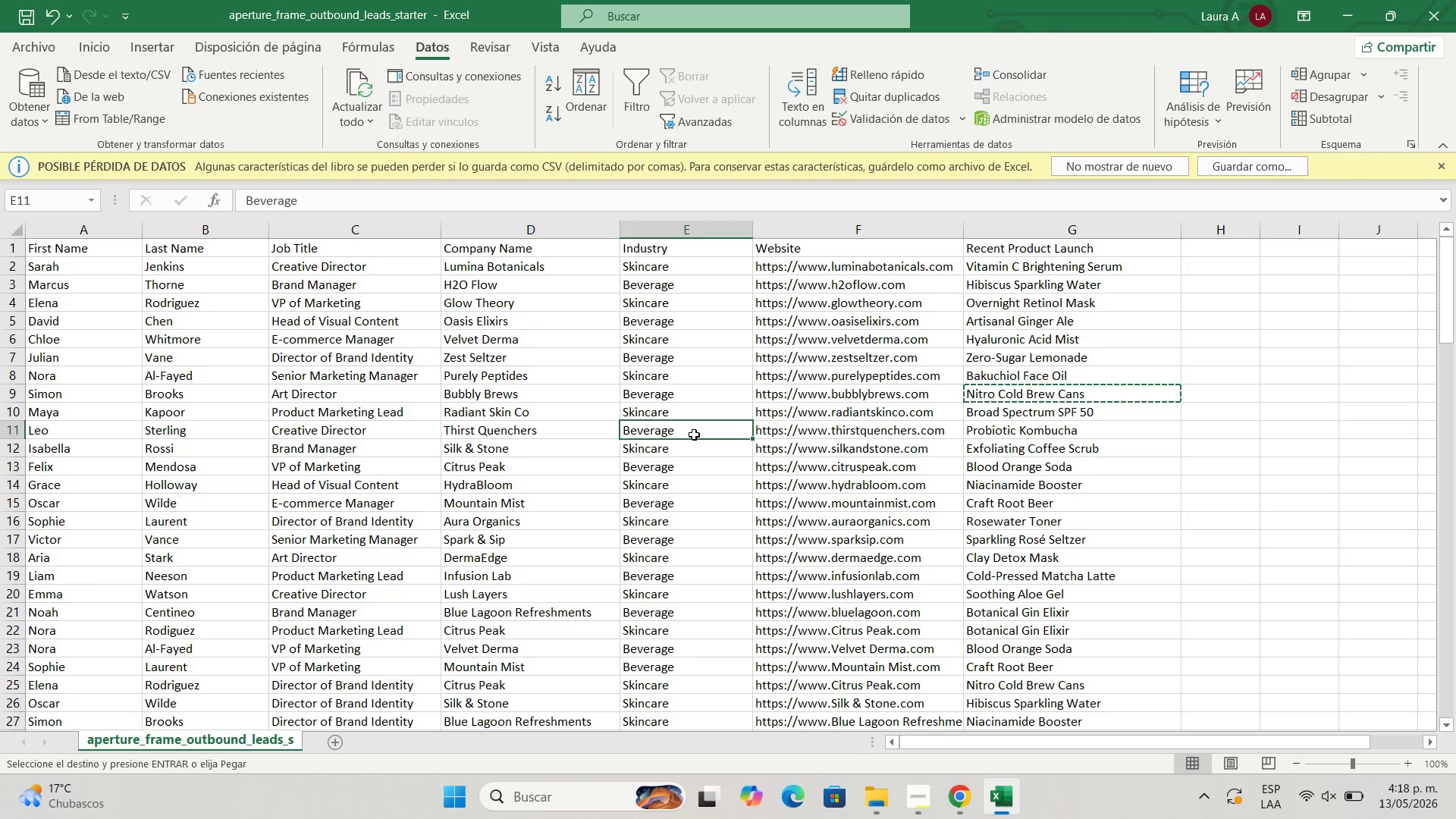 
hold_key(key=ArrowLeft, duration=0.62)
 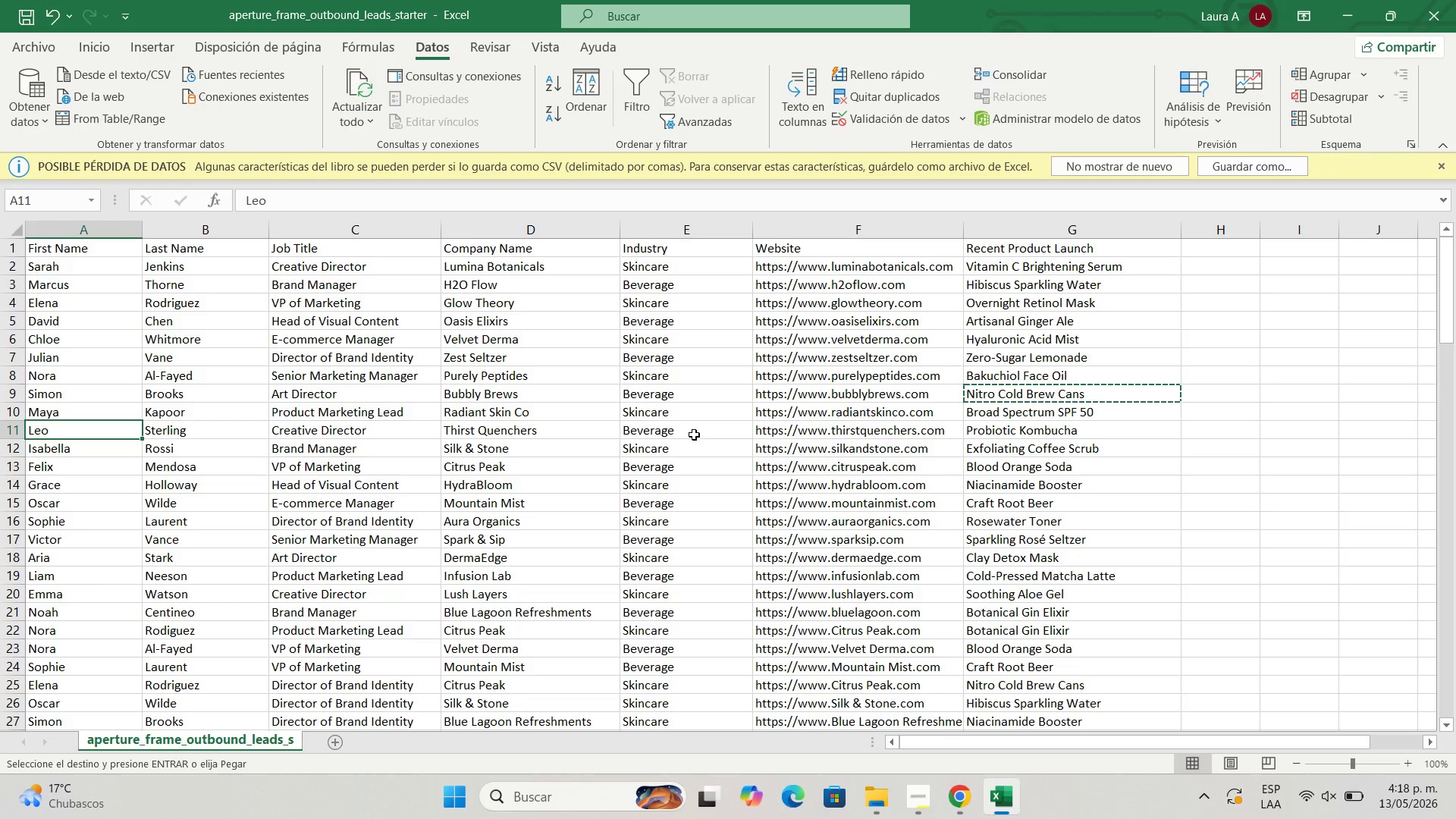 
key(ArrowLeft)
 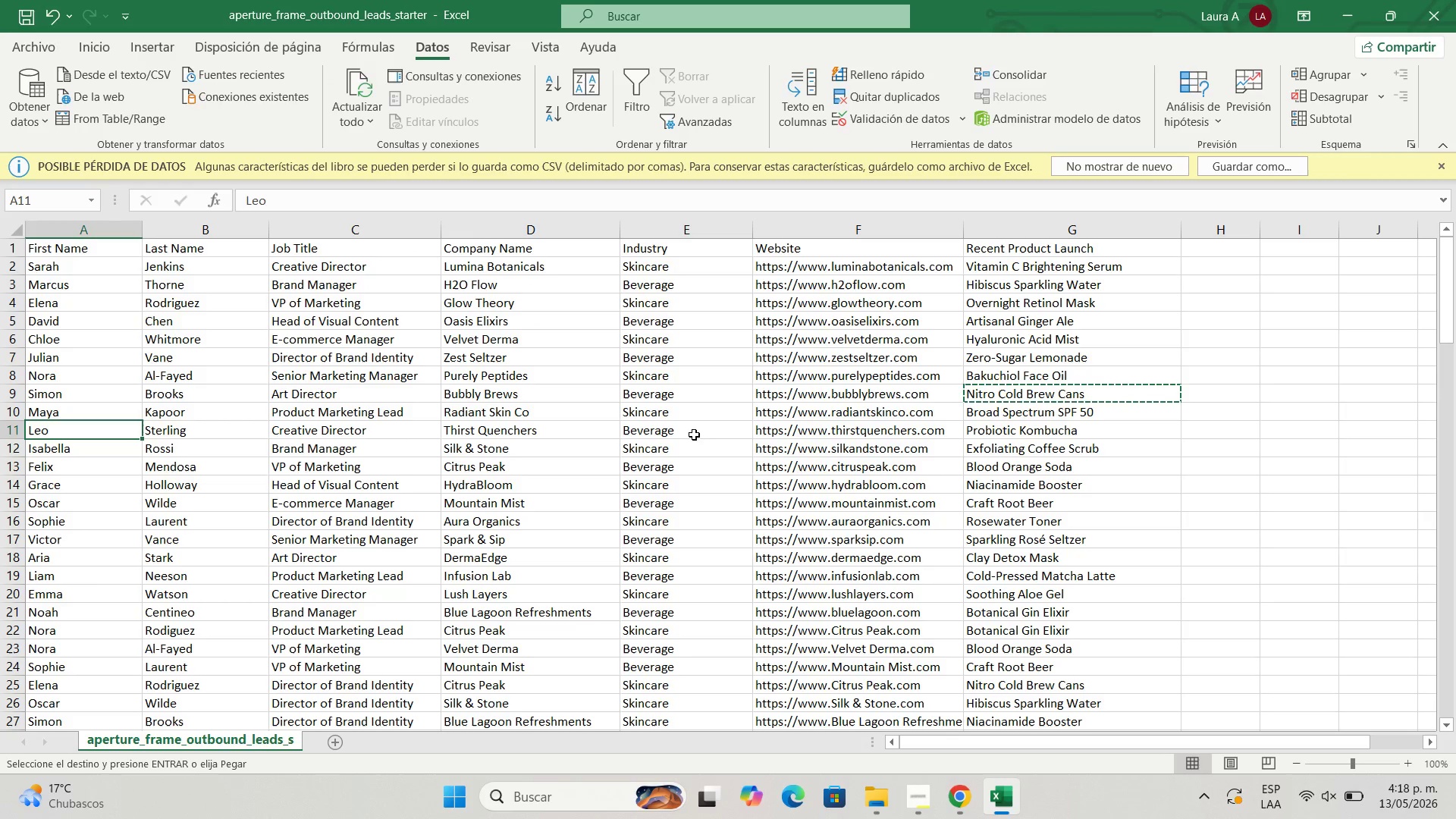 
key(Control+C)
 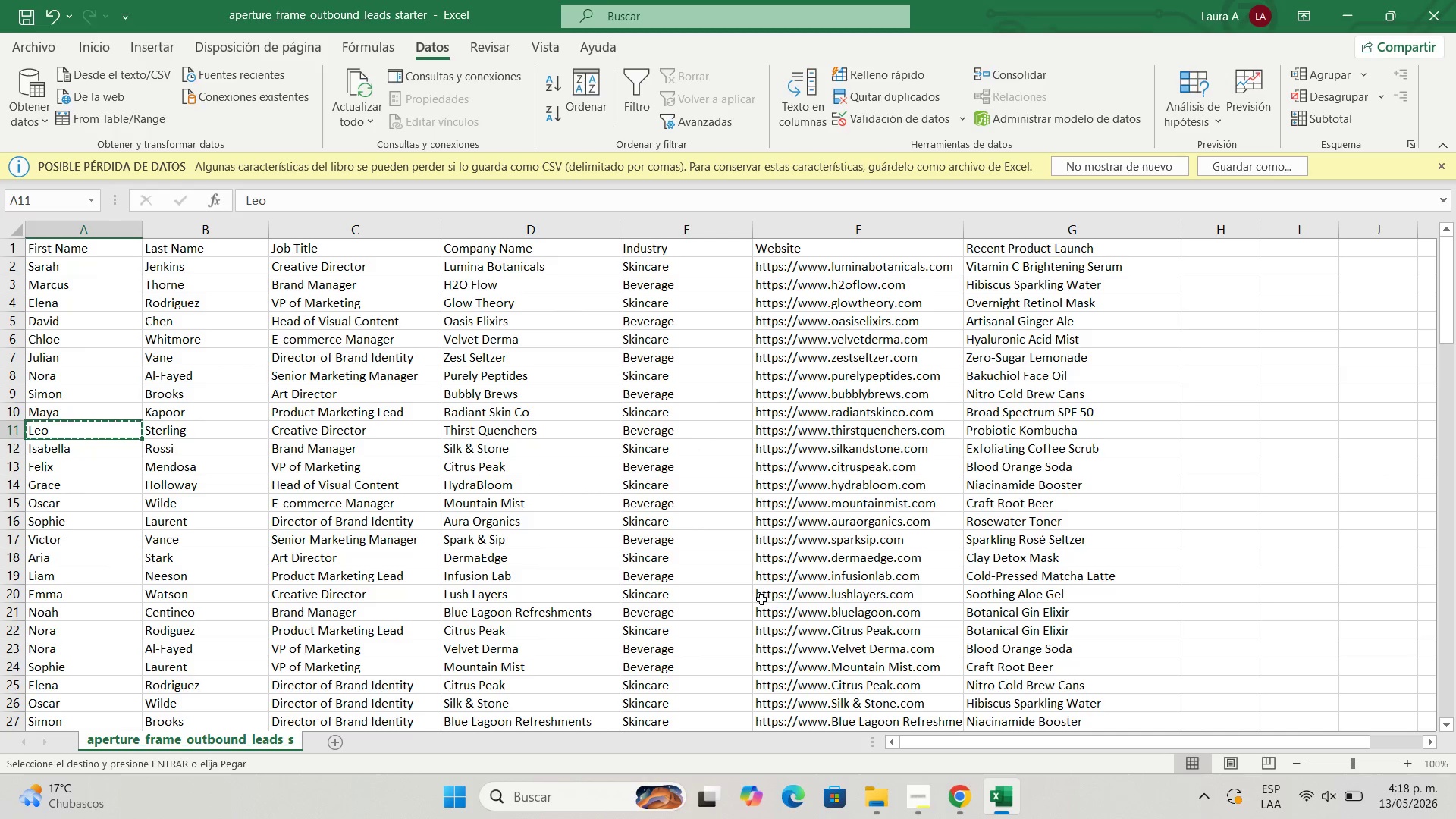 
left_click([956, 797])
 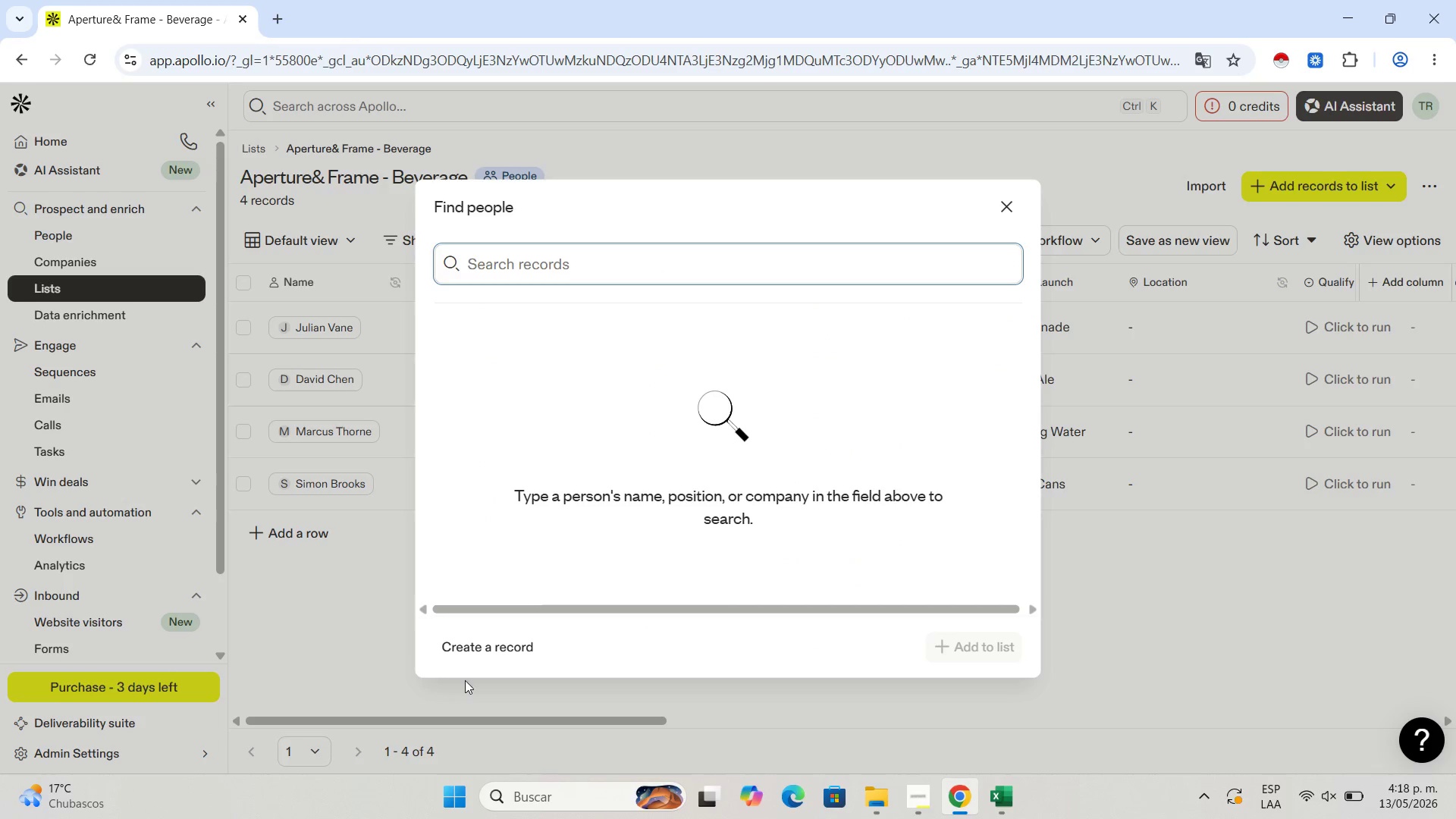 
left_click([478, 648])
 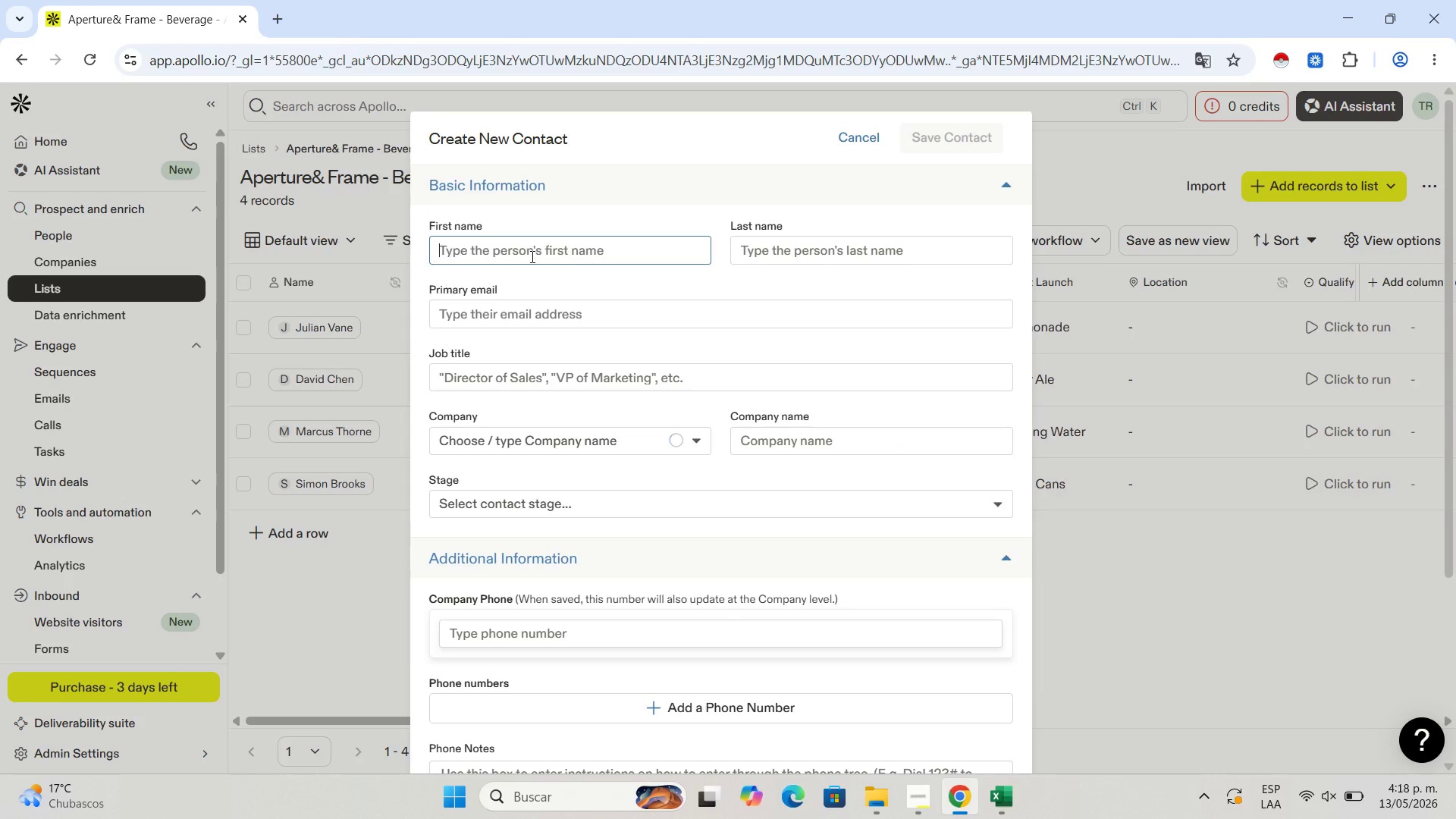 
left_click([532, 256])
 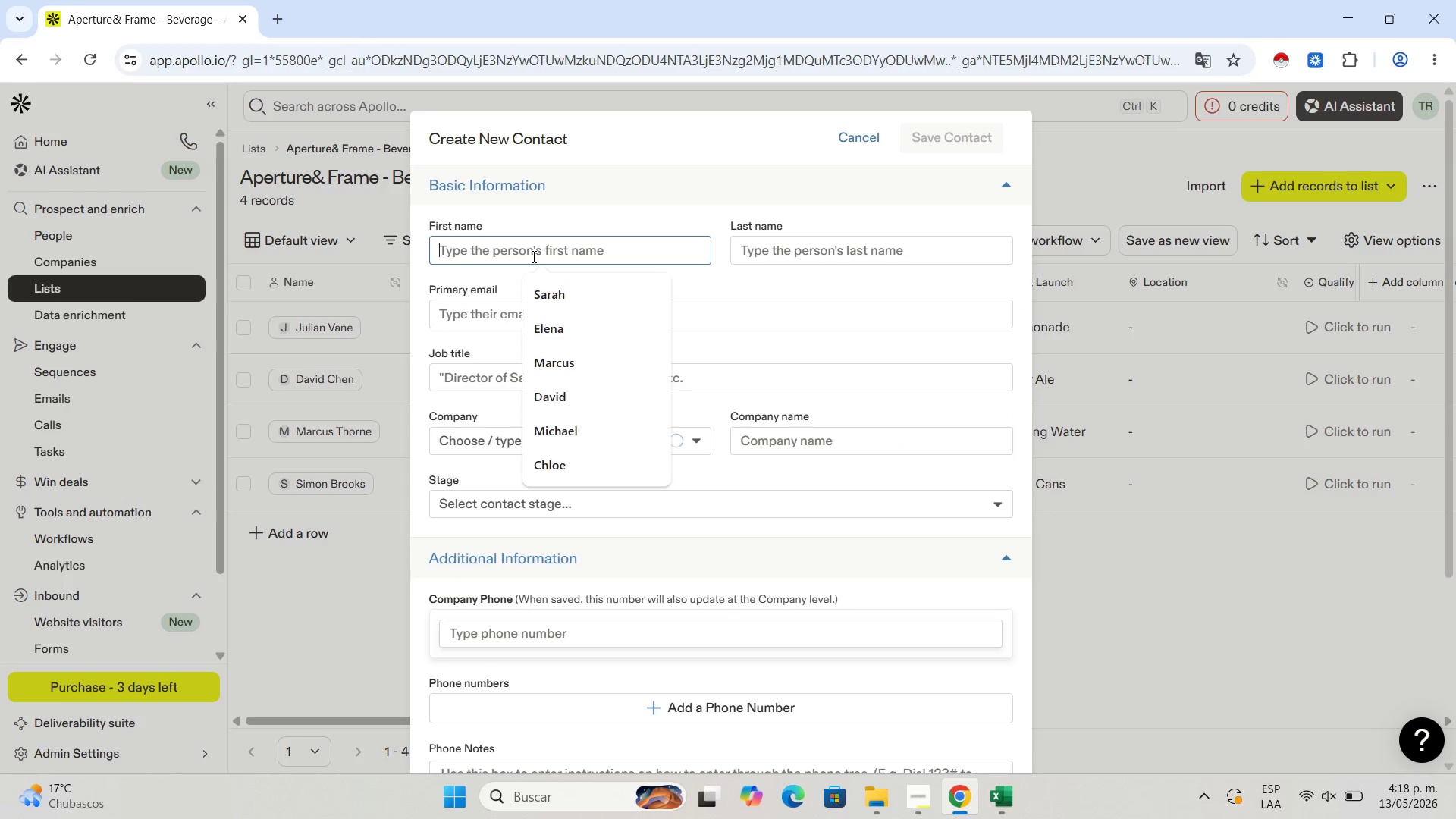 
key(Control+V)
 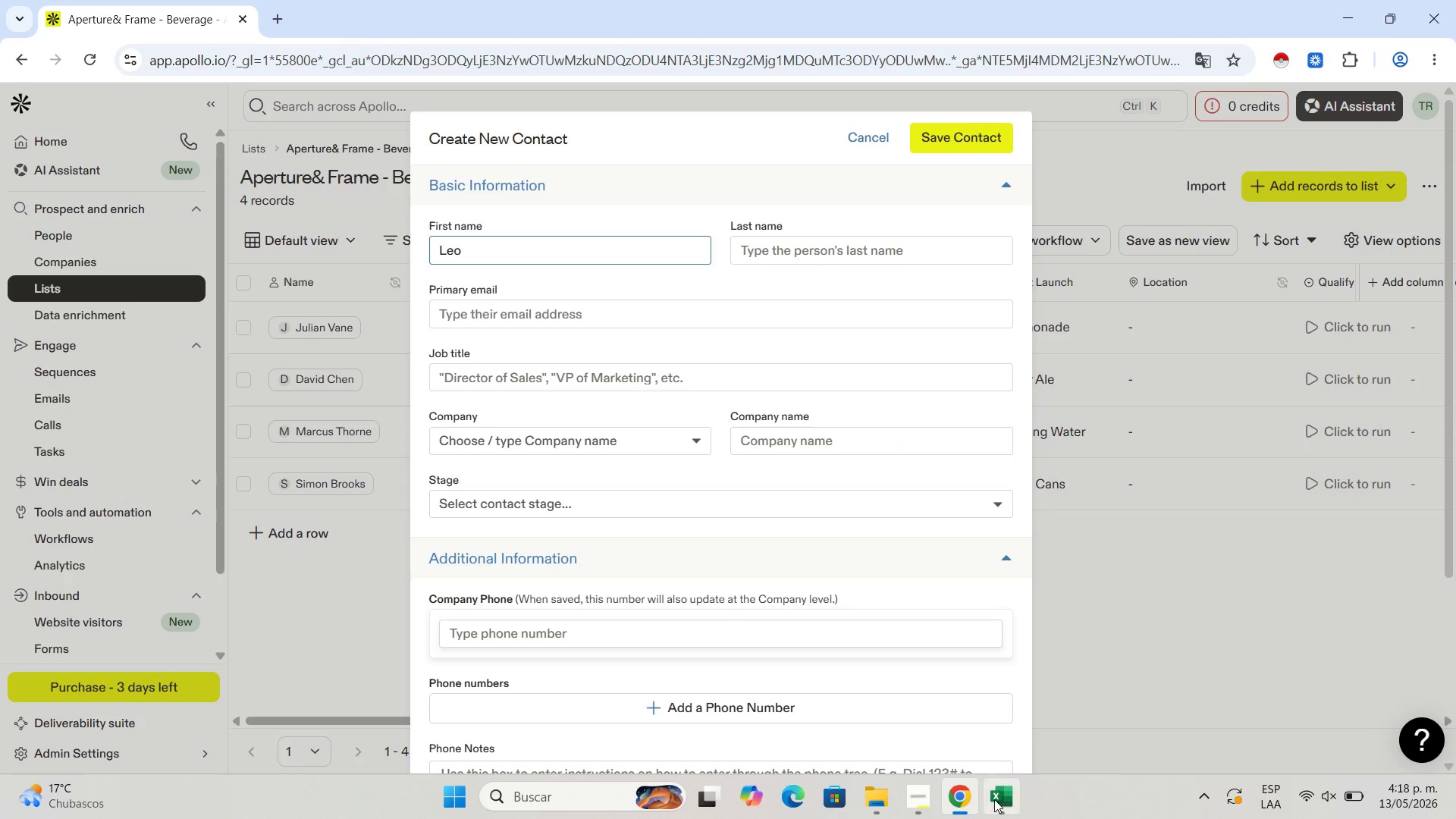 
left_click([996, 789])
 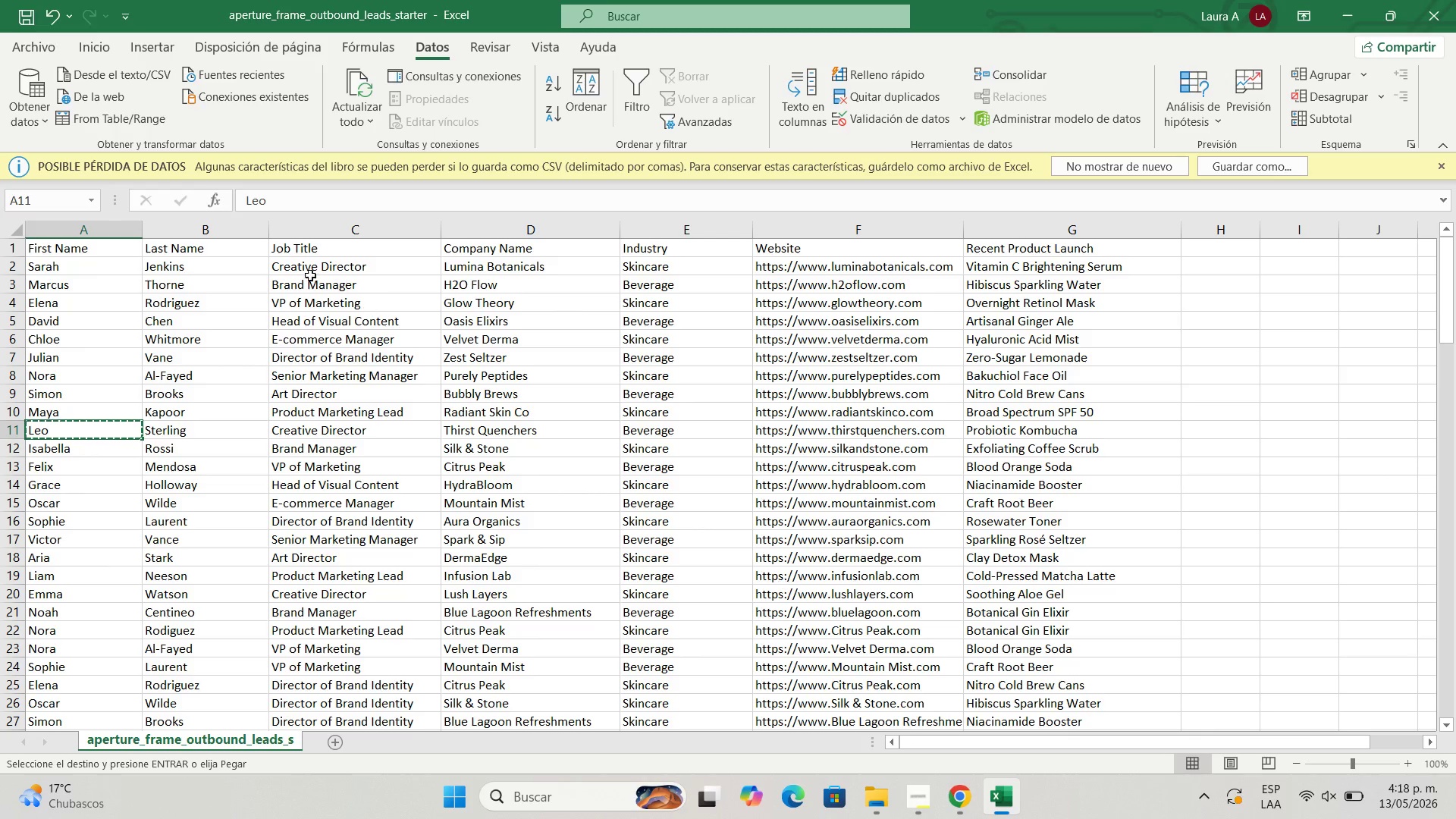 
wait(5.64)
 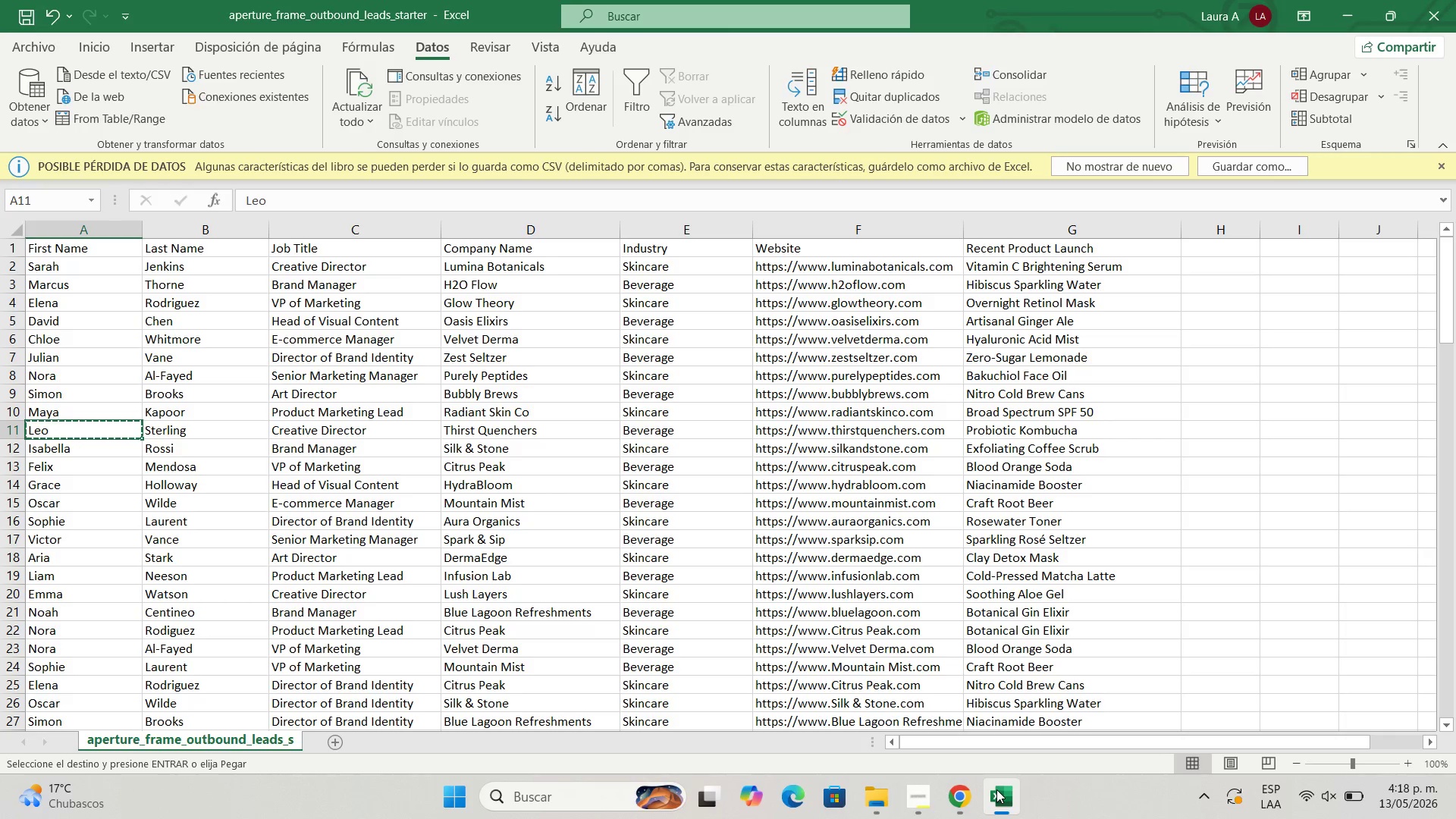 
left_click([194, 428])
 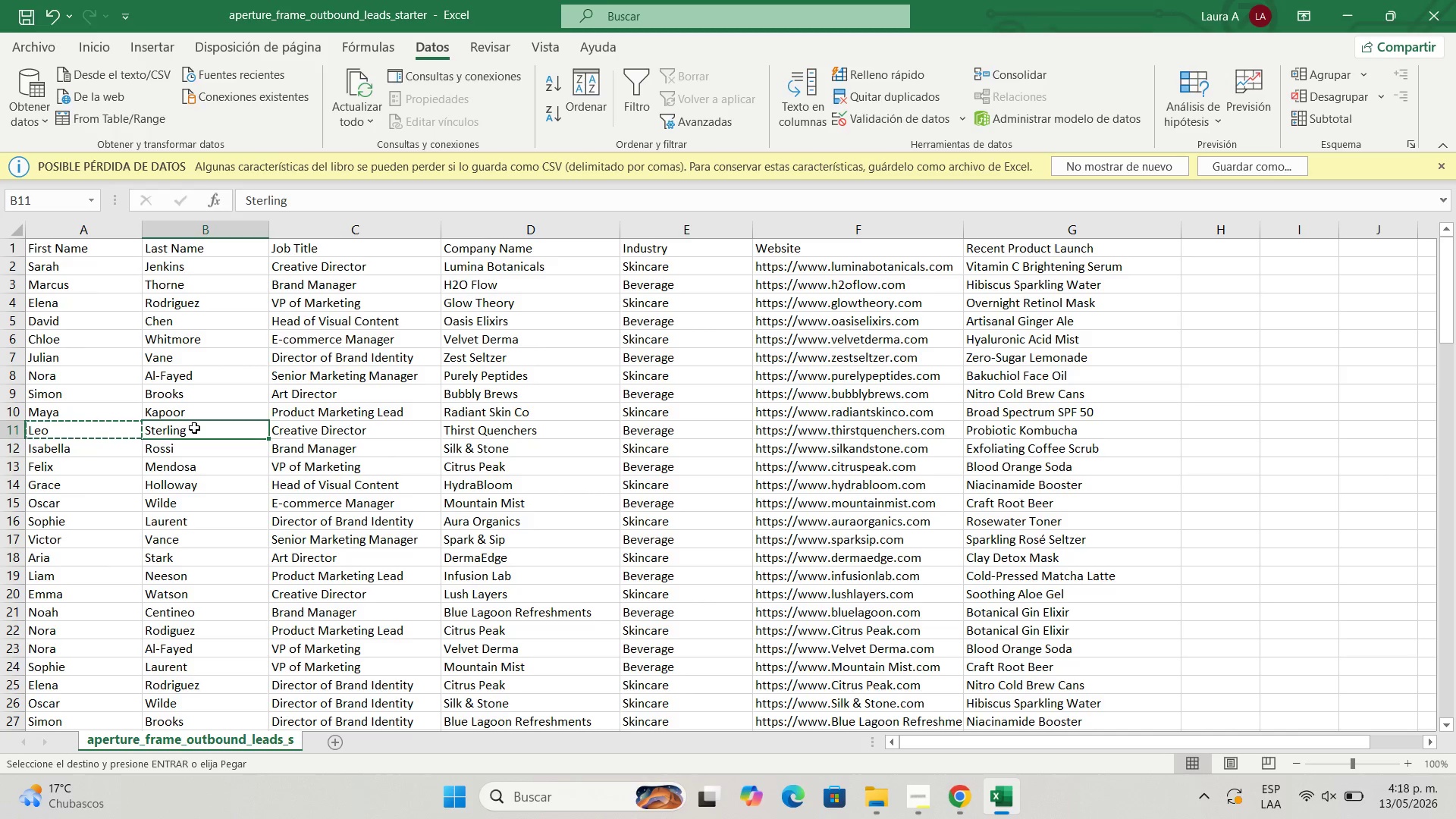 
key(Control+C)
 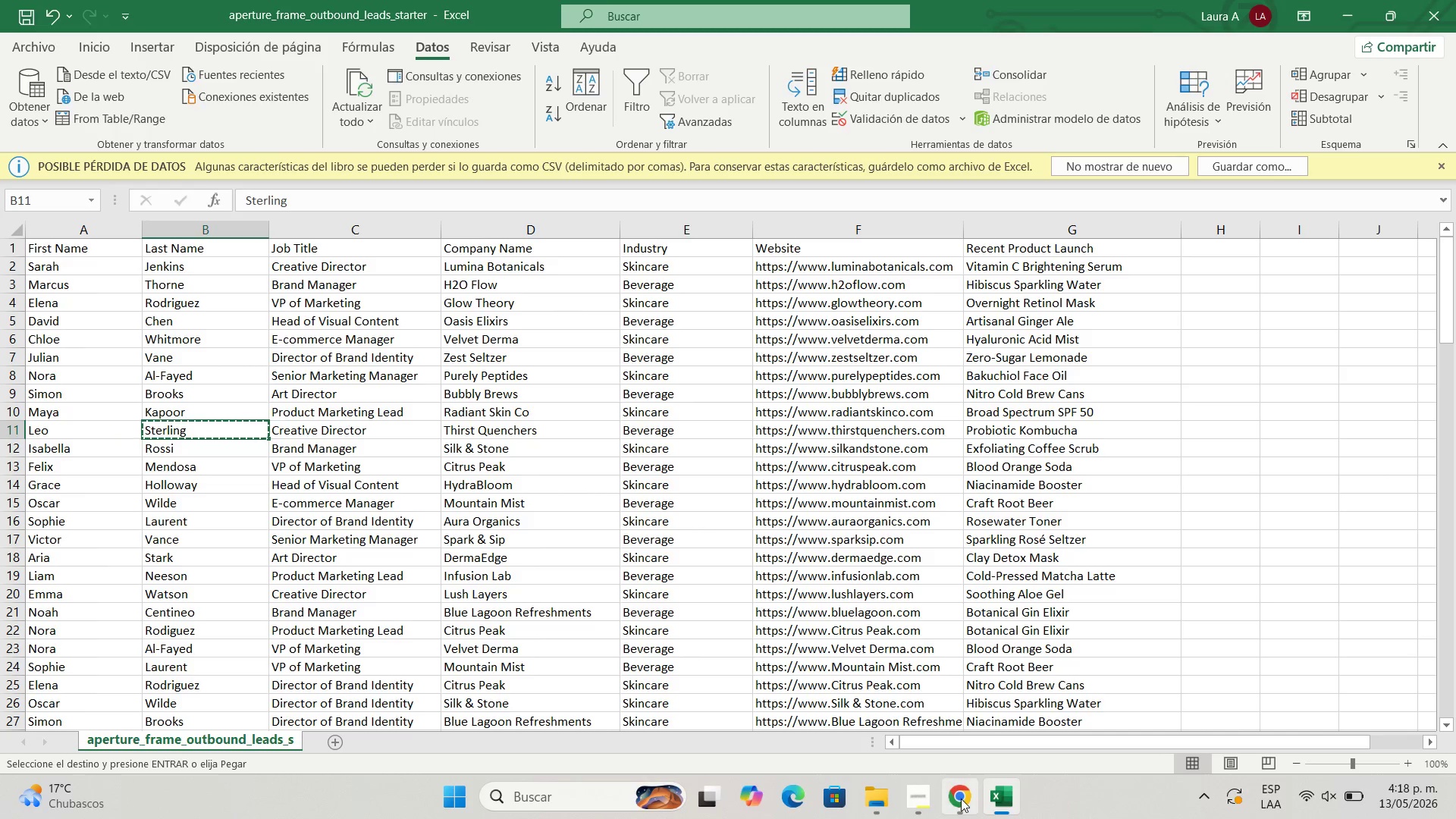 
left_click([961, 799])
 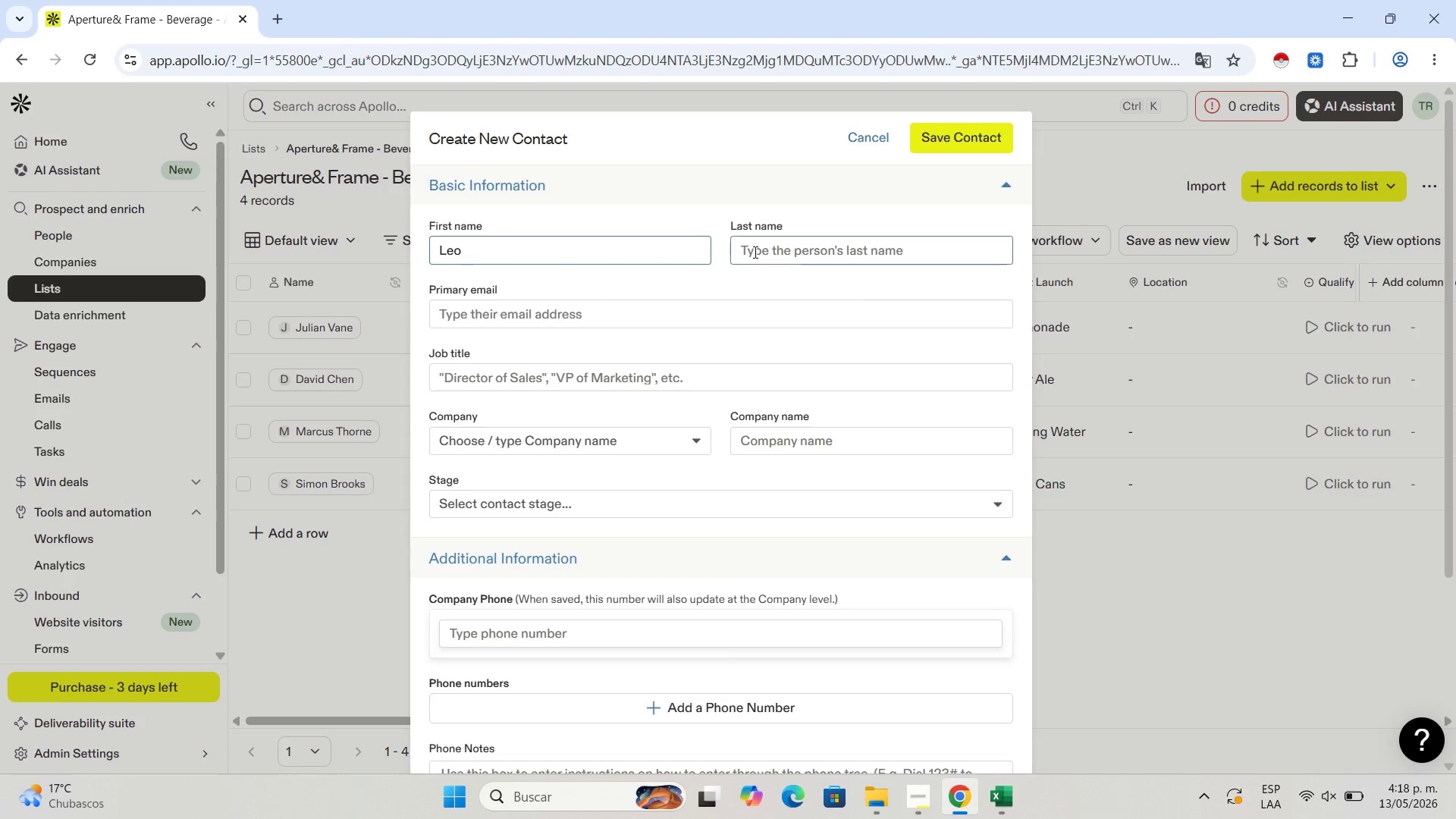 
left_click([754, 252])
 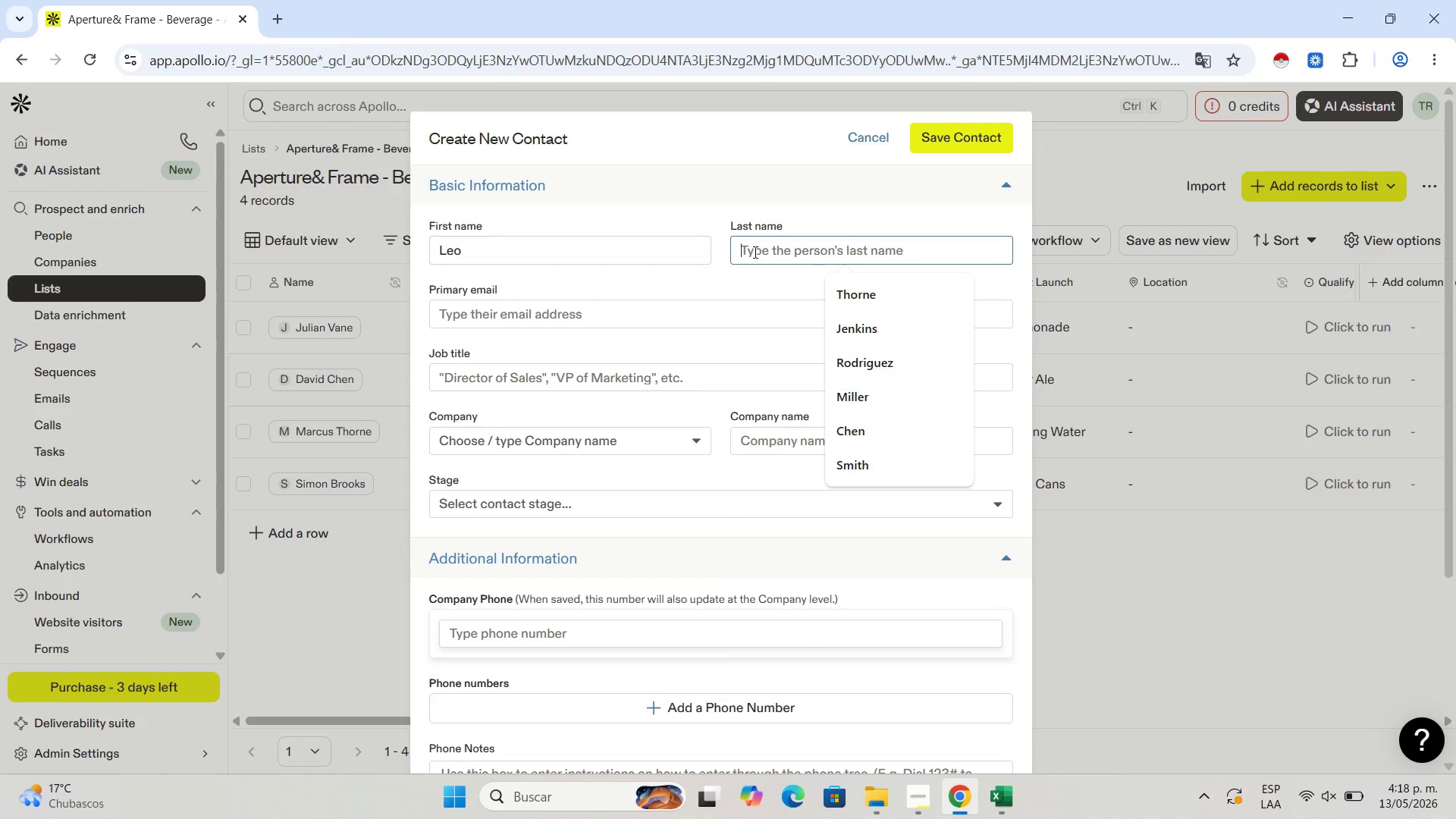 
key(Control+V)
 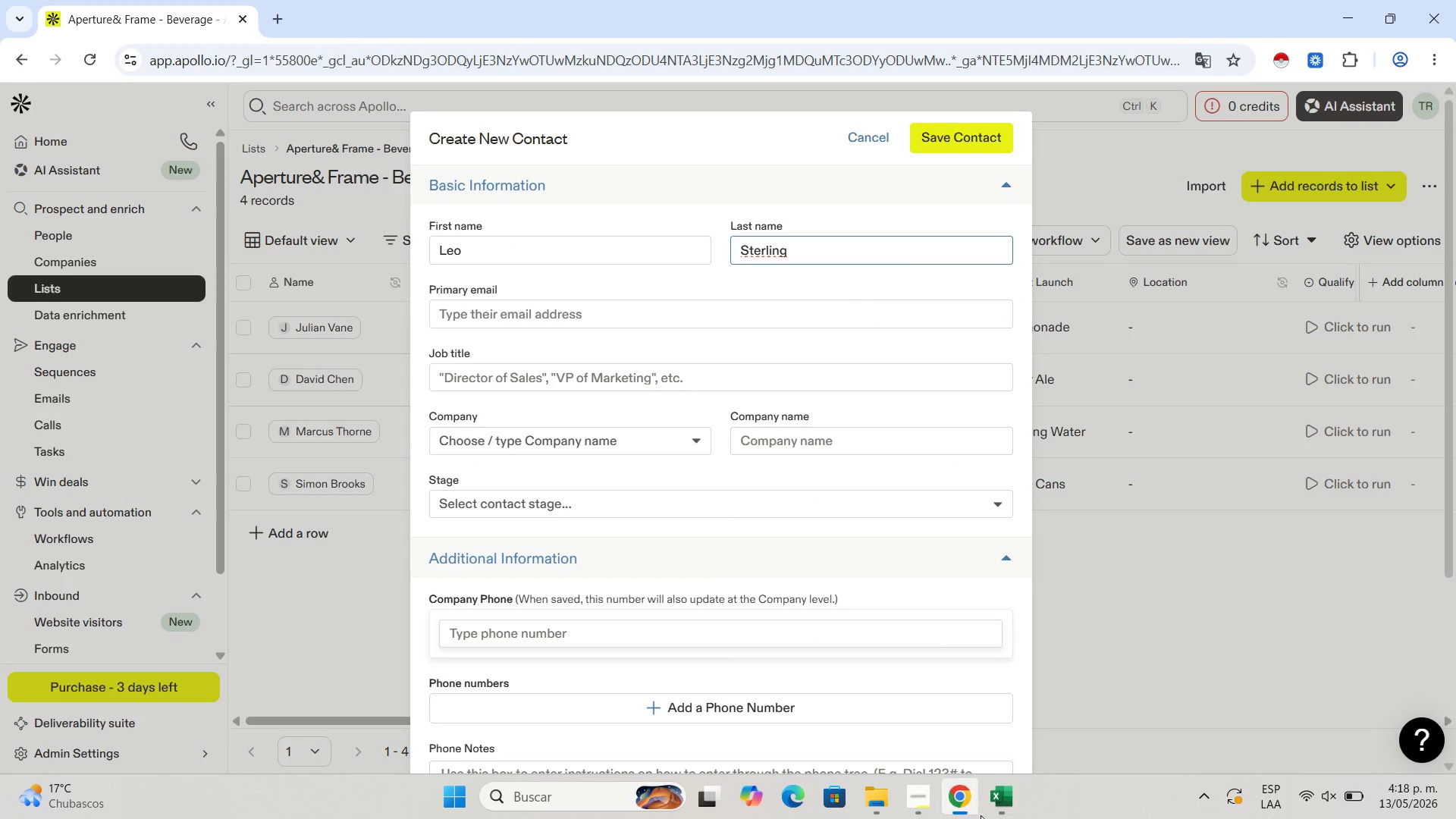 
left_click([993, 809])
 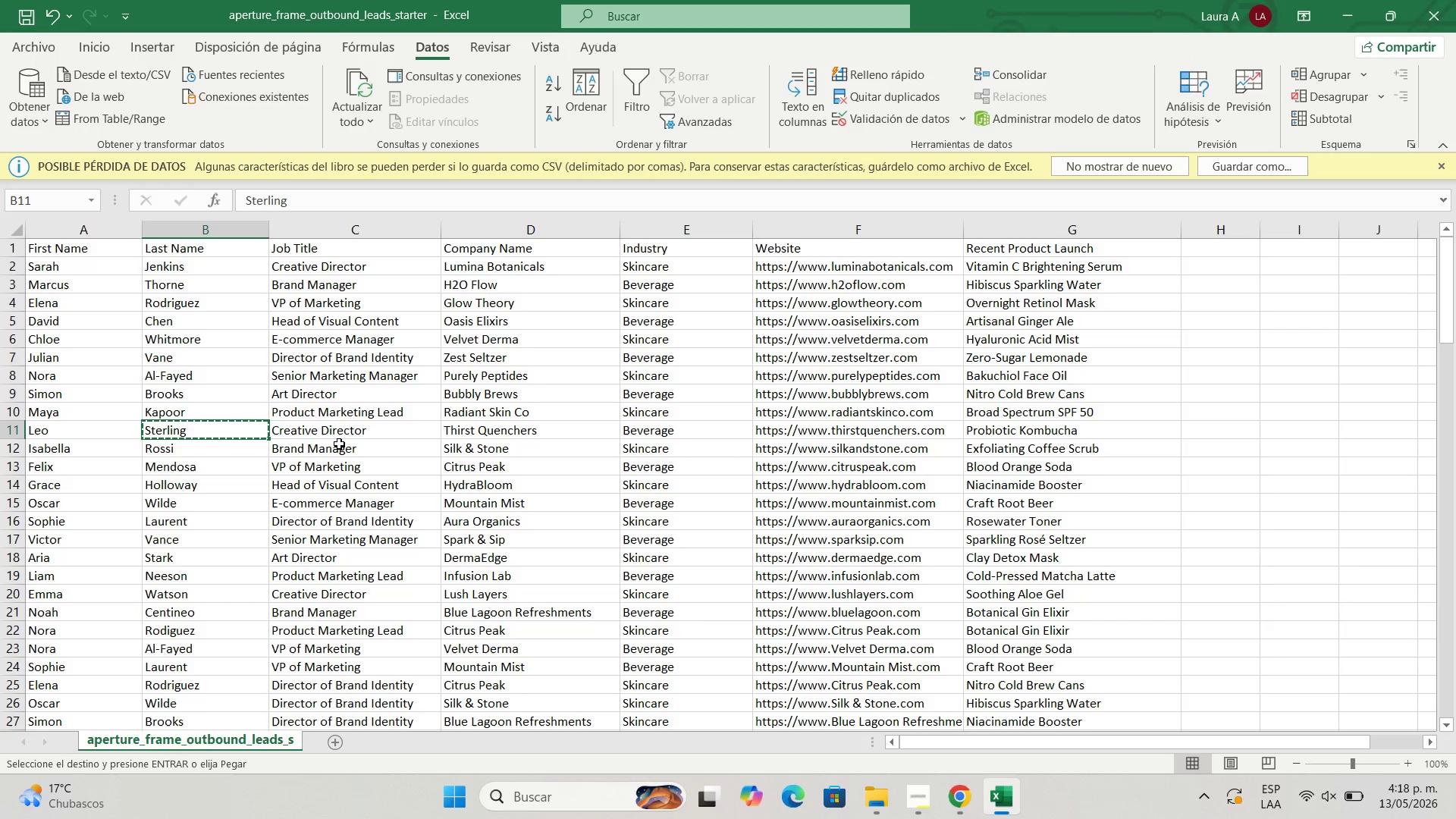 
left_click([345, 434])
 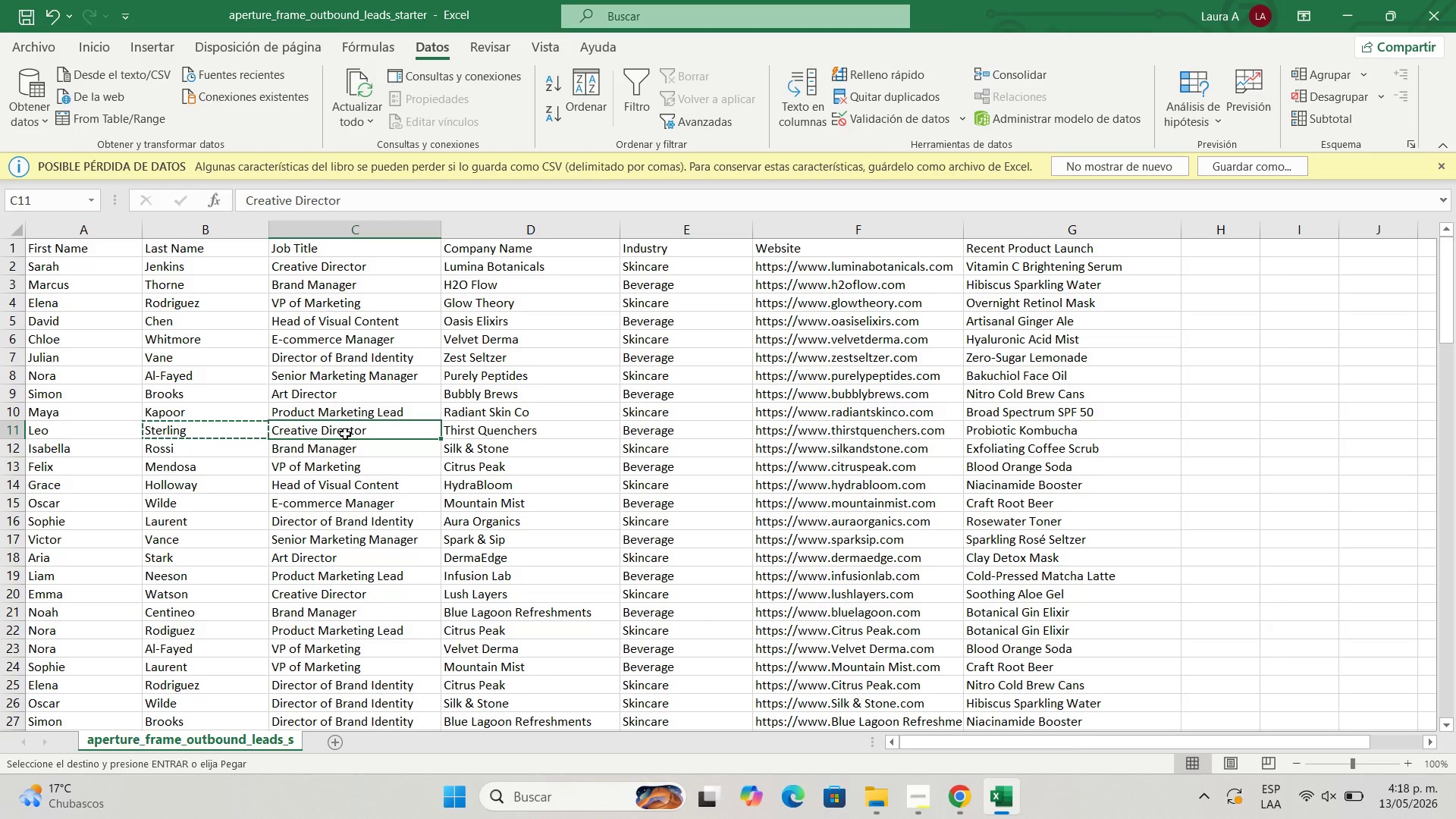 
key(Control+C)
 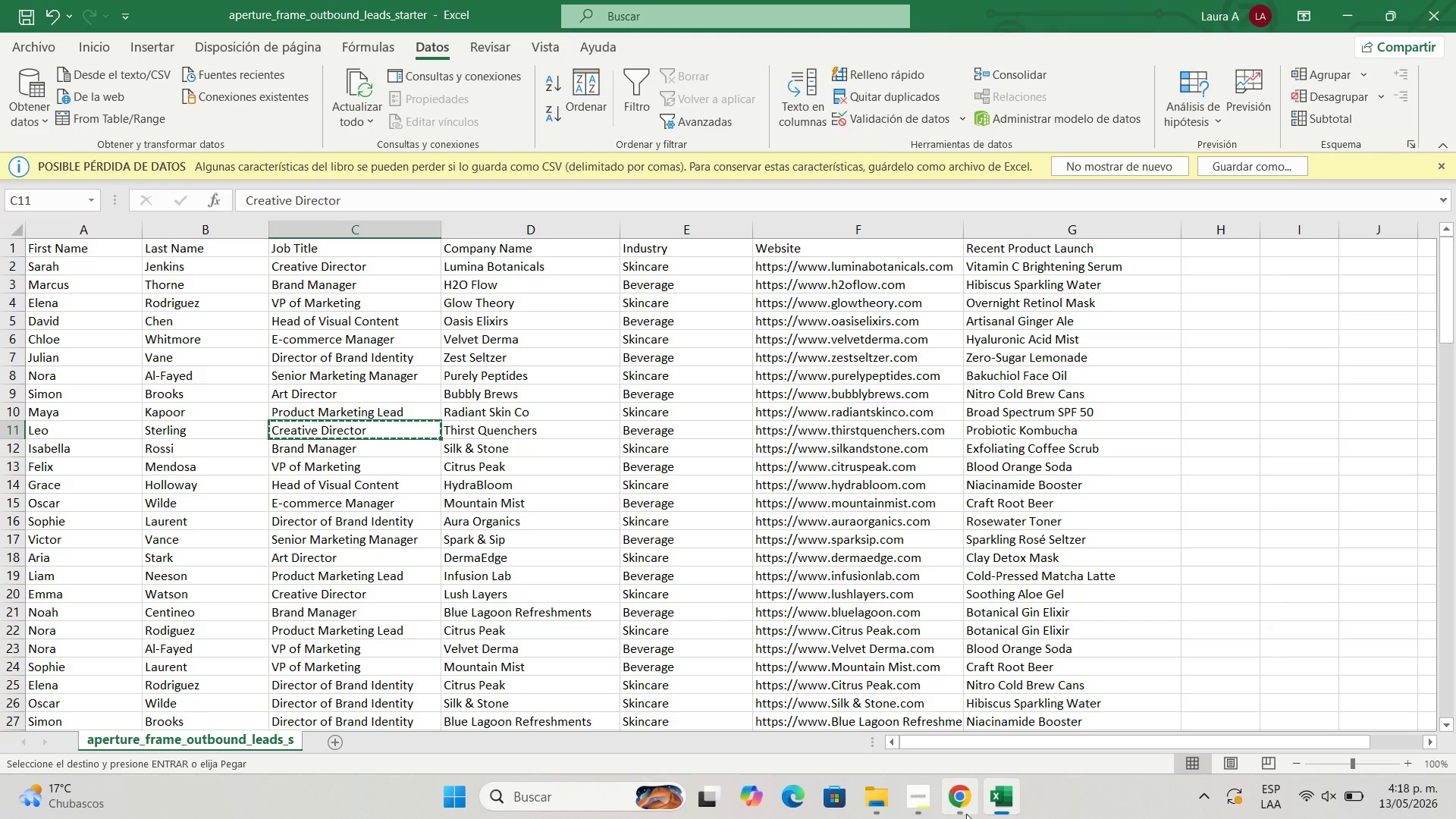 
left_click([966, 814])
 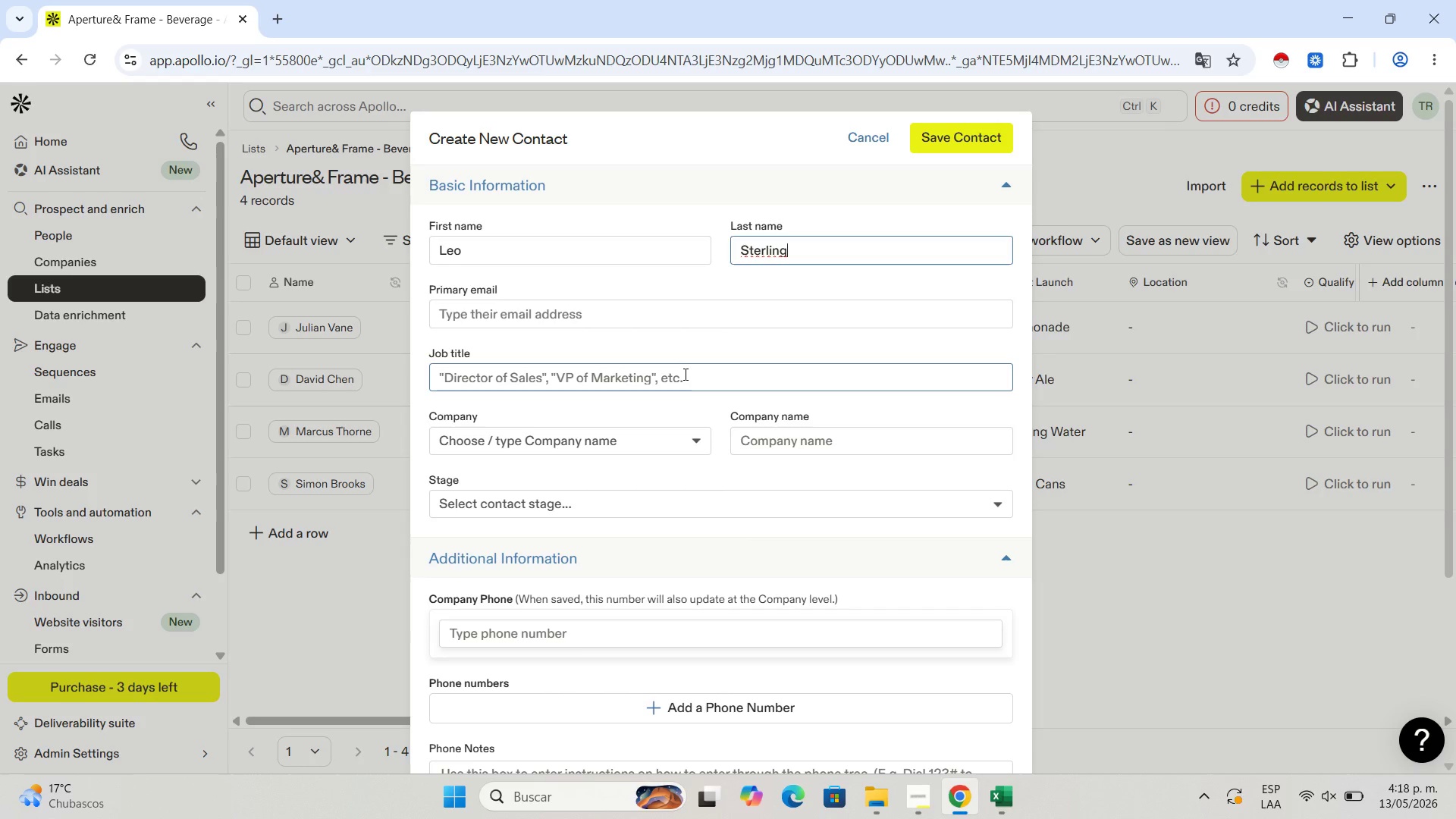 
left_click([684, 374])
 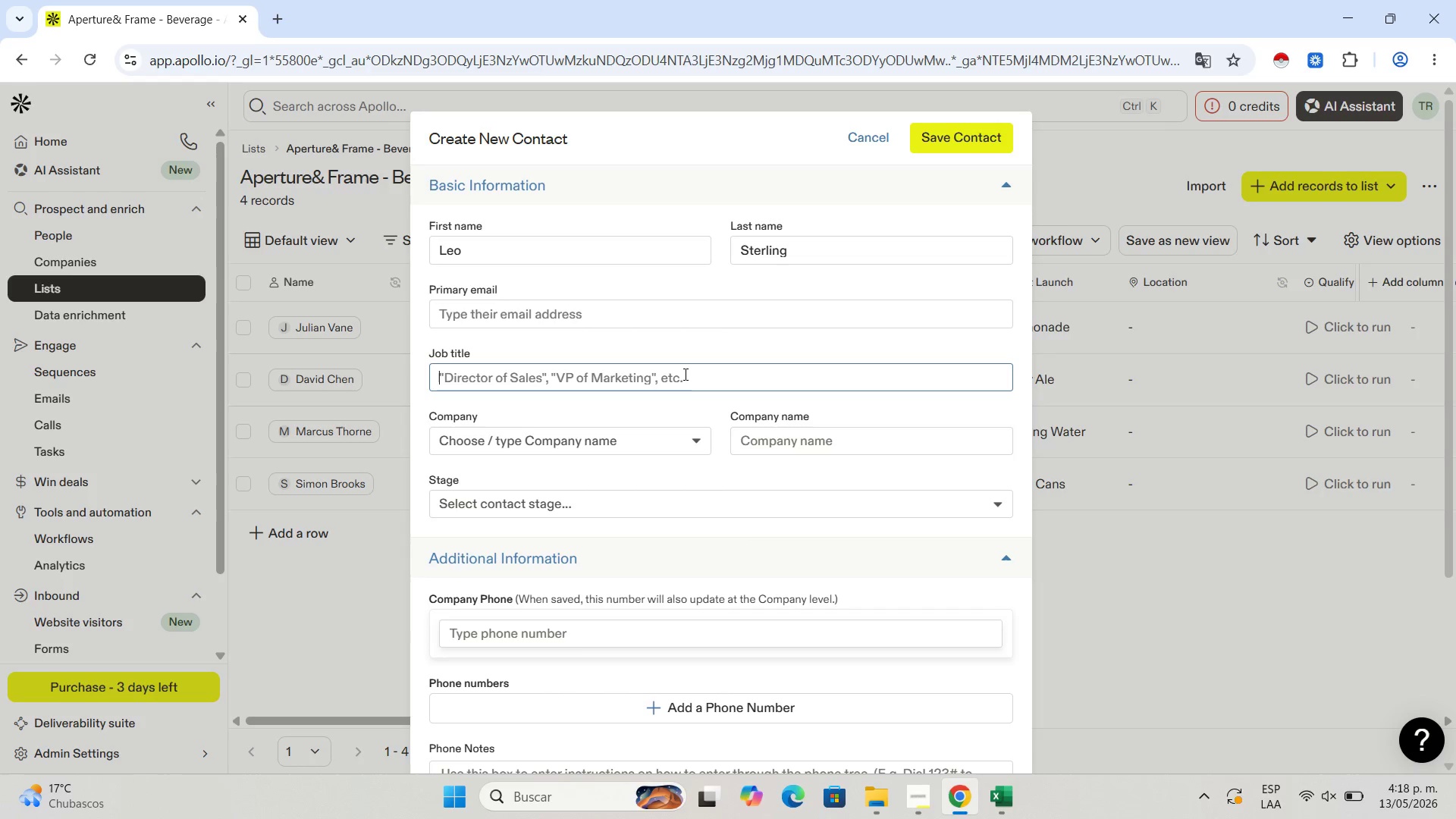 
key(Control+V)
 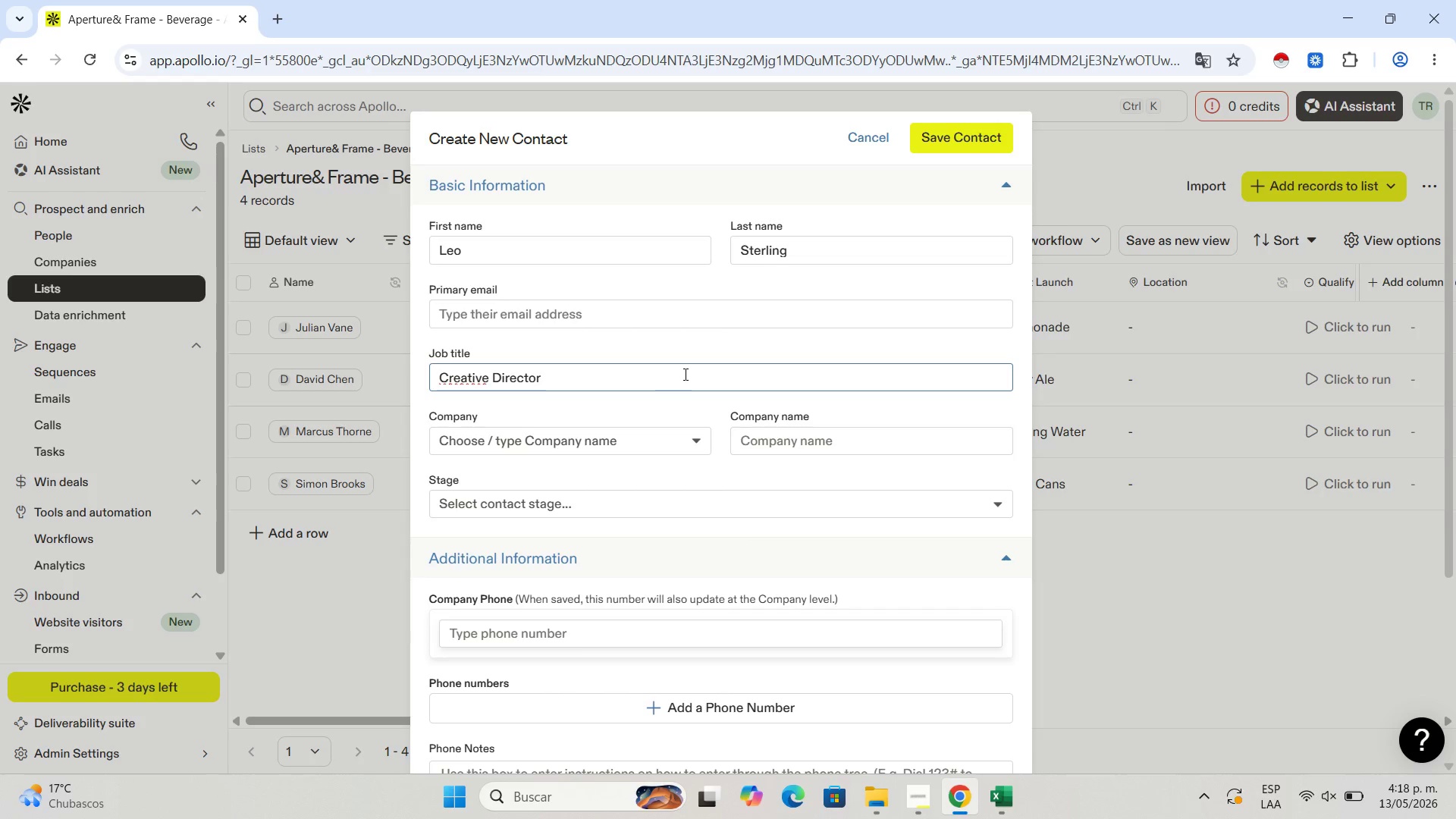 
wait(7.77)
 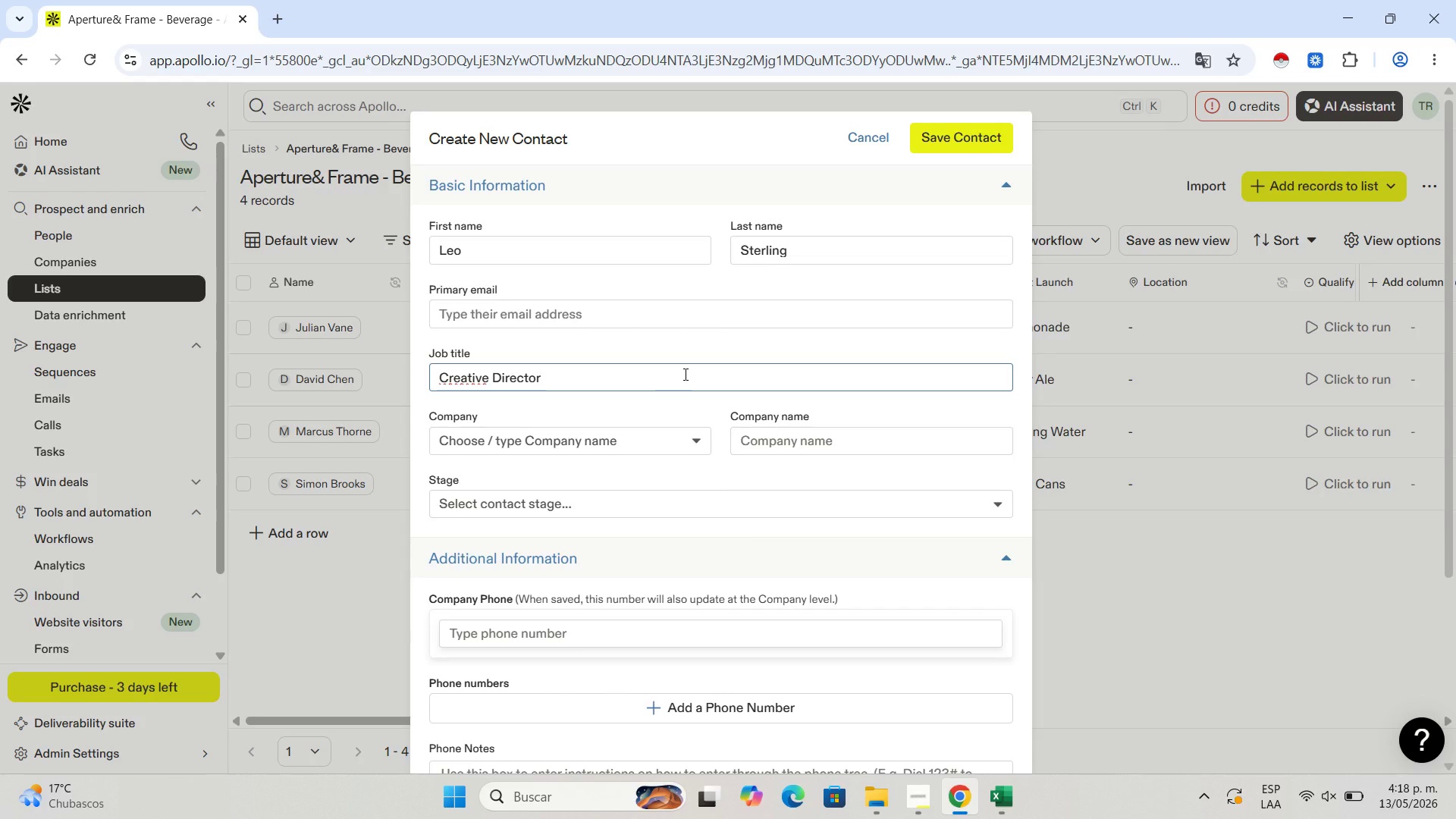 
left_click([997, 802])
 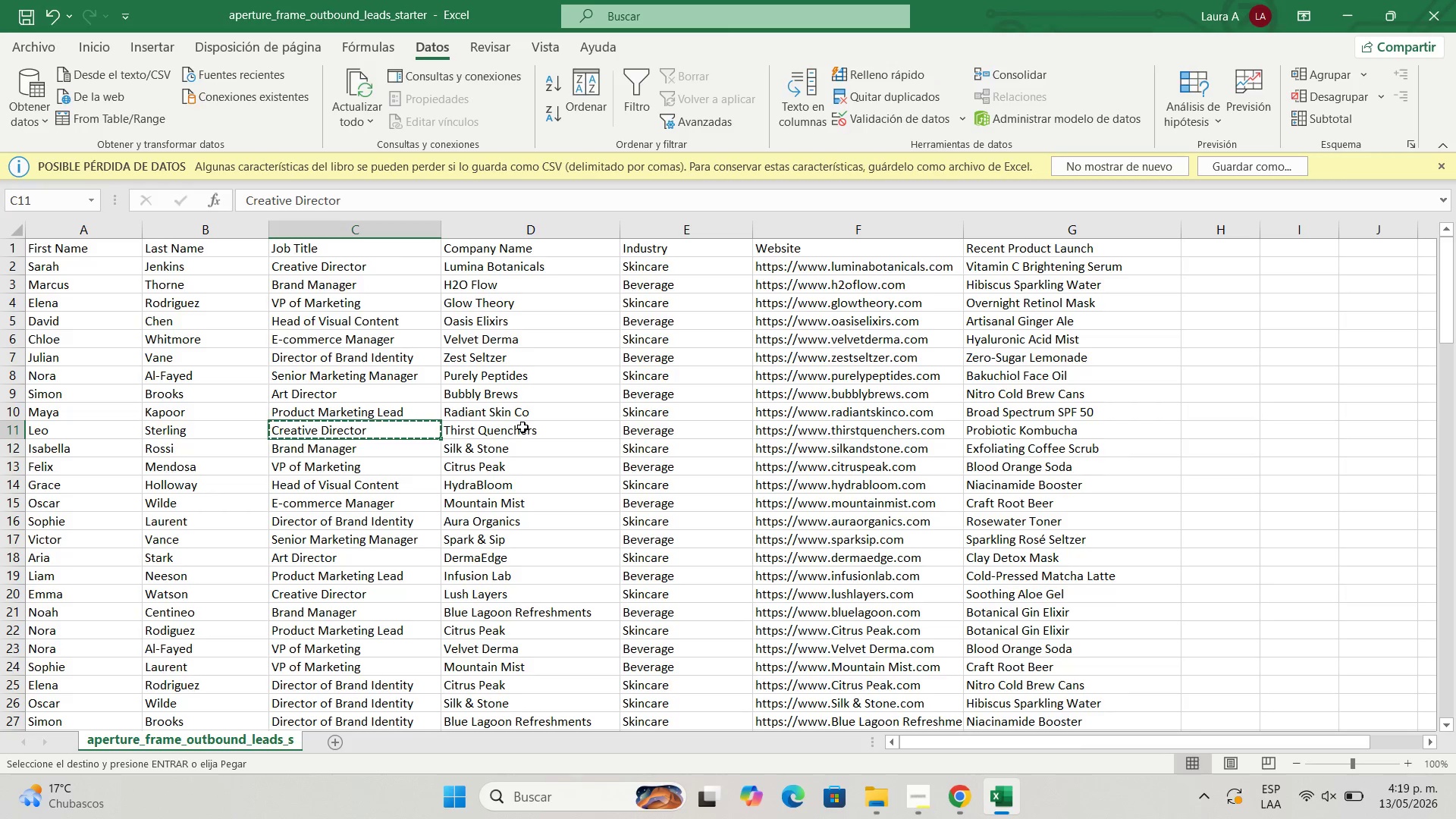 
left_click([522, 427])
 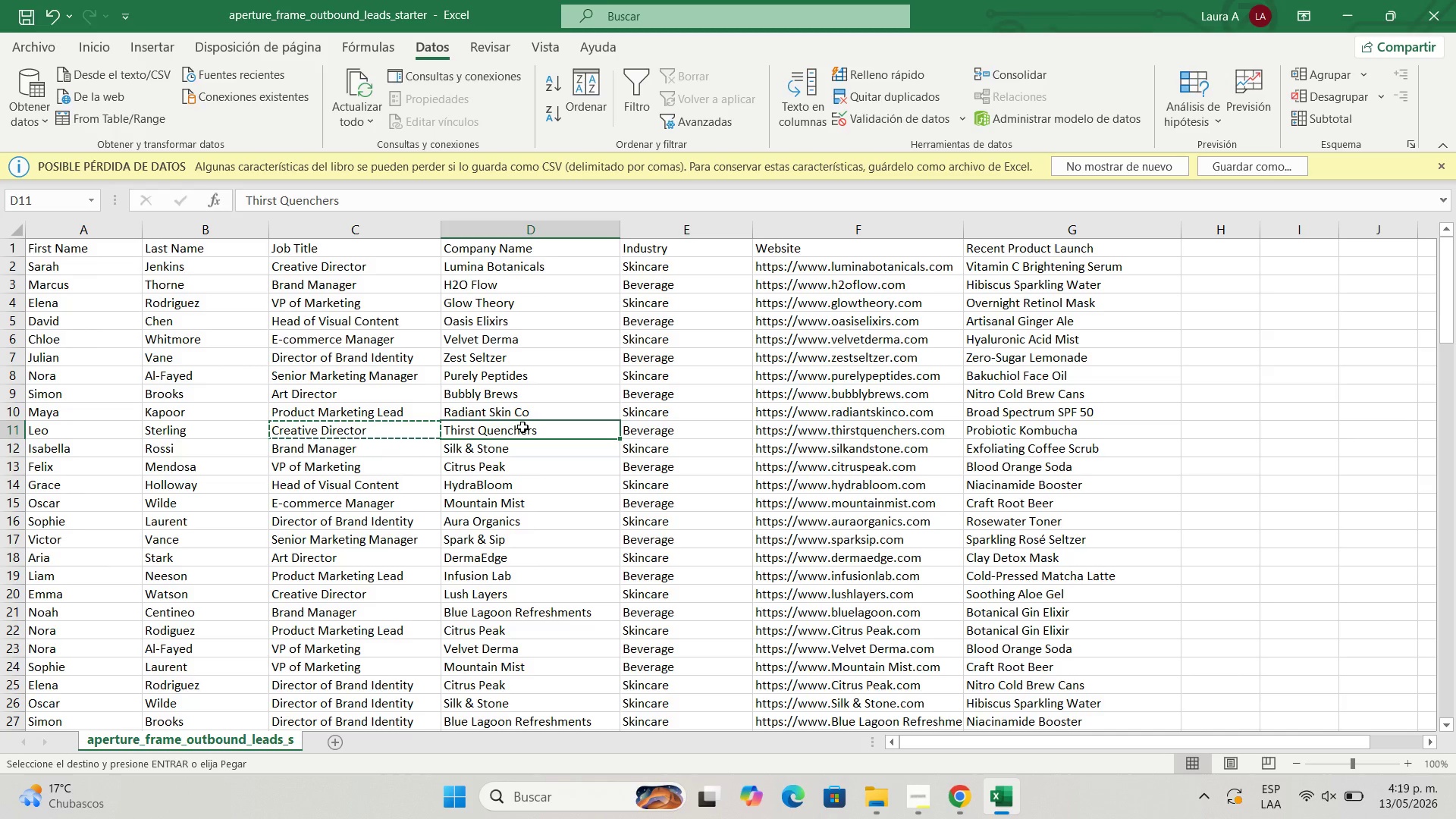 
key(Control+C)
 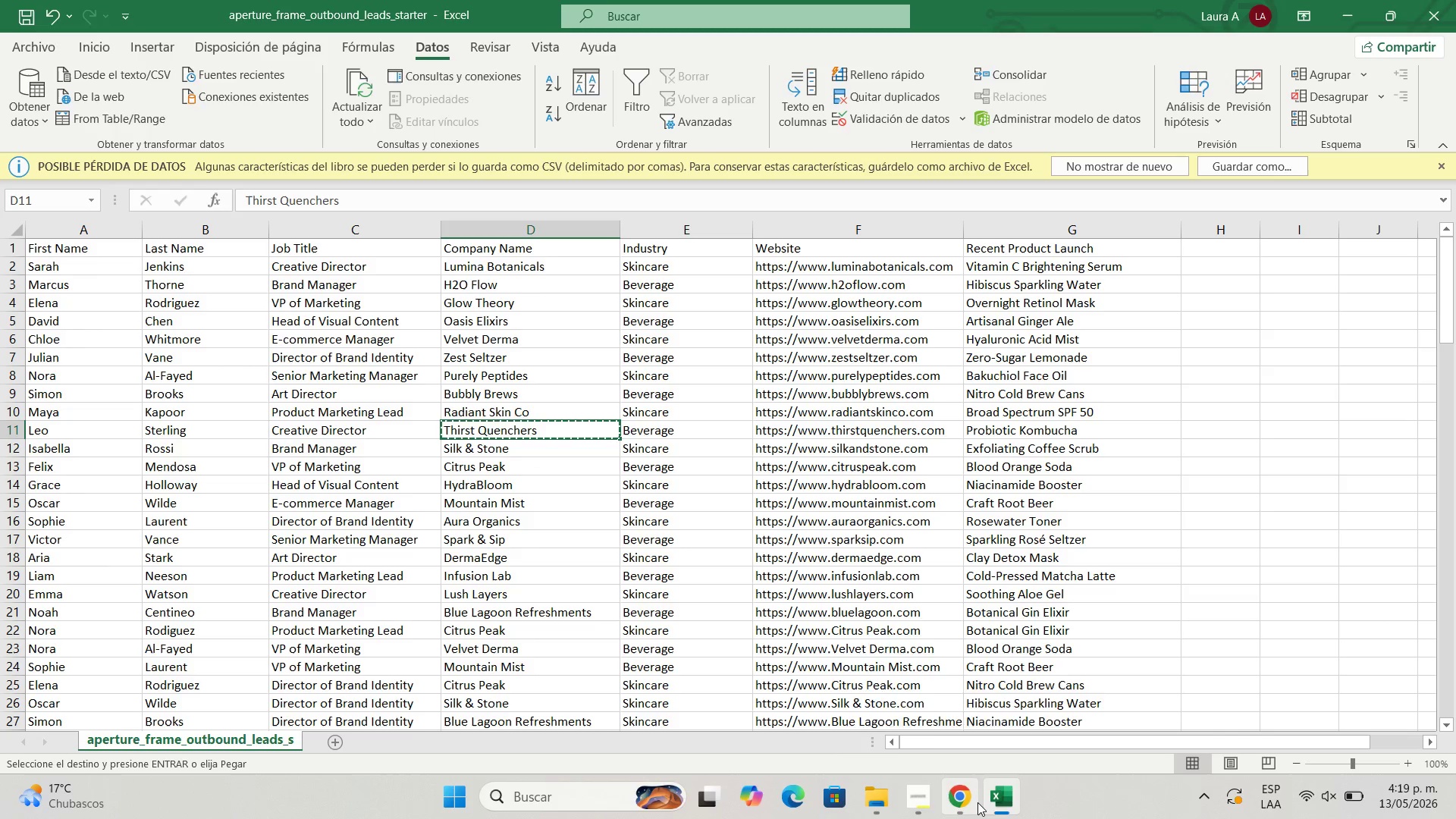 
left_click([977, 802])
 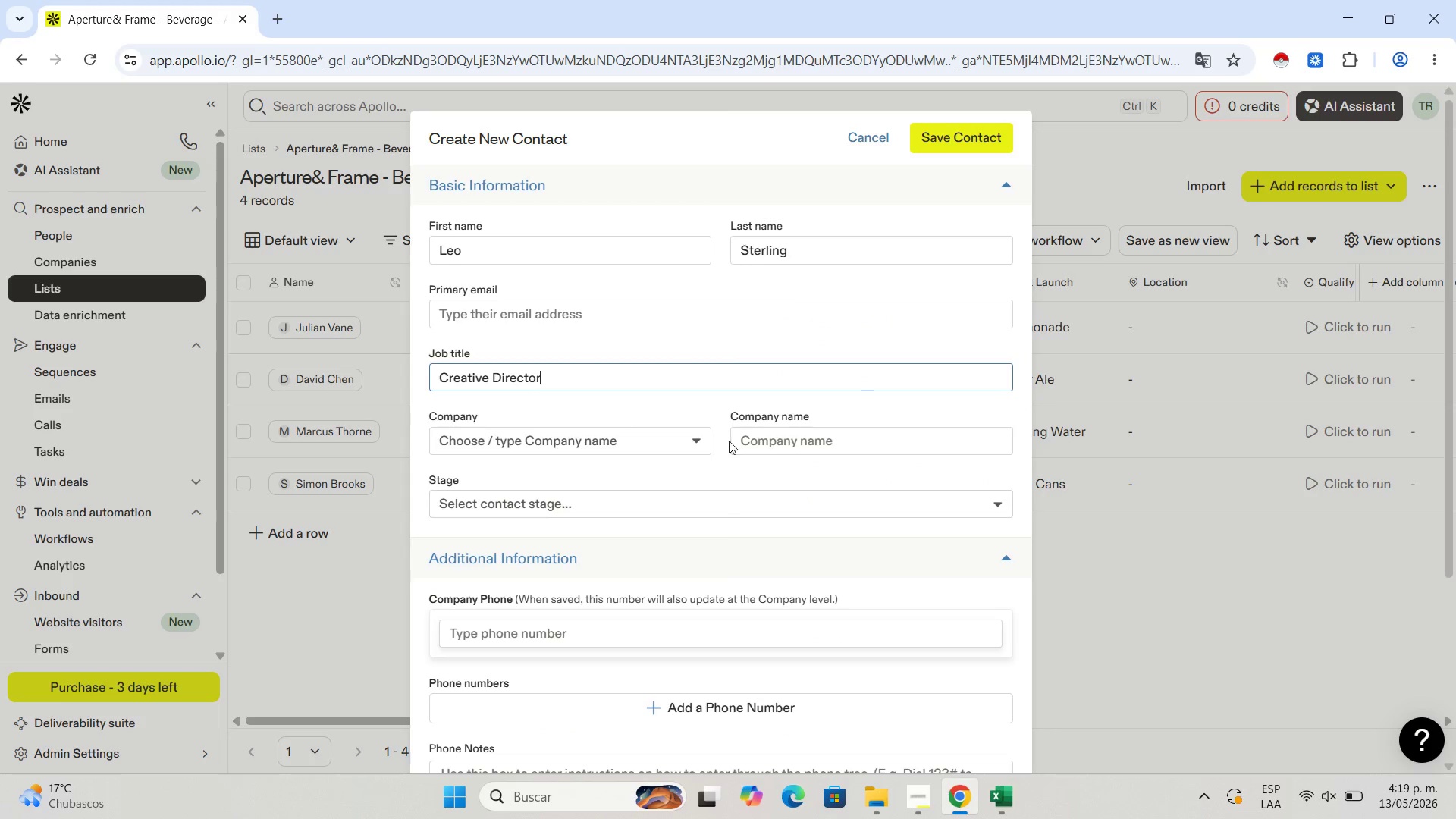 
left_click([743, 438])
 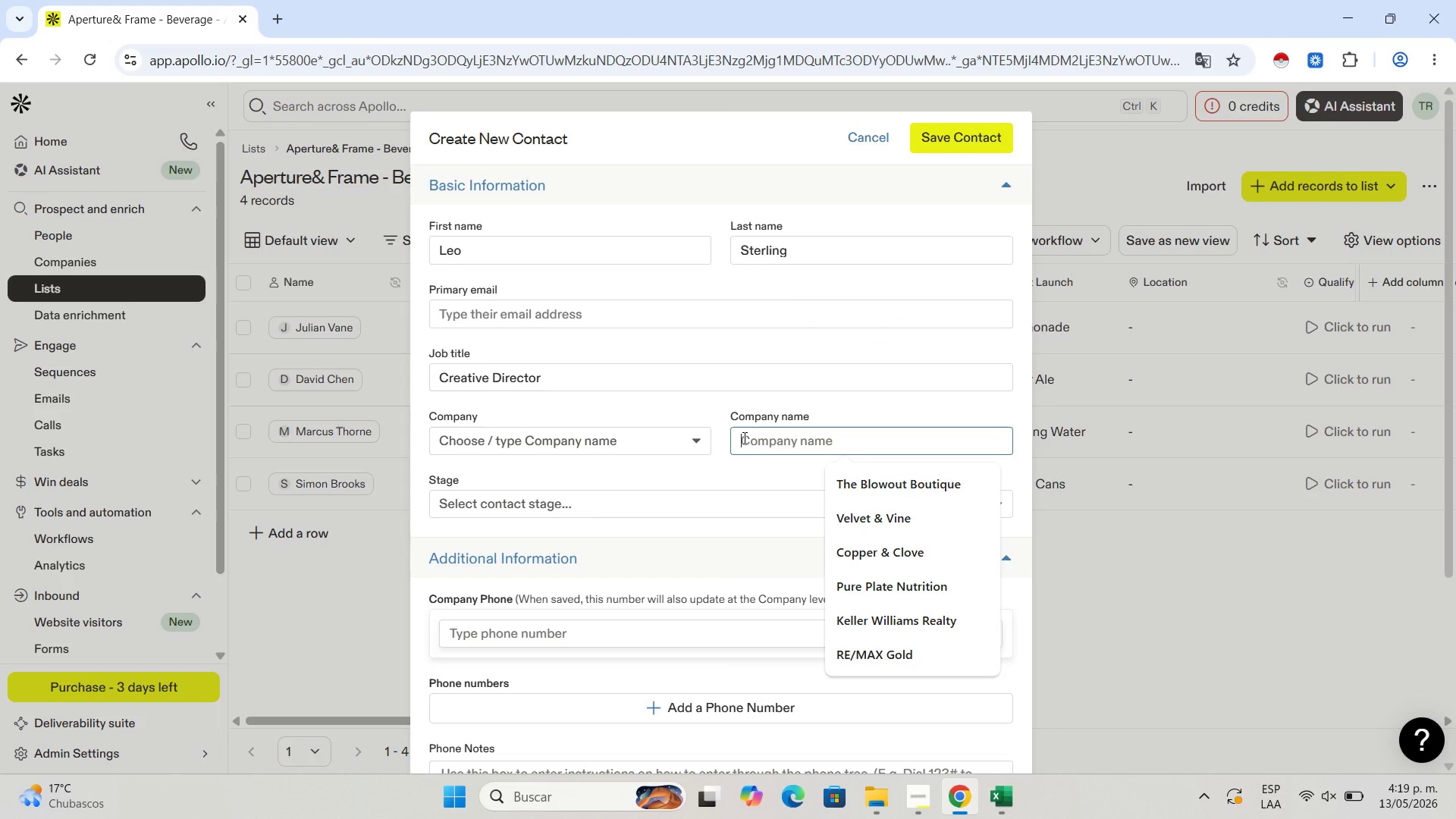 
key(Control+V)
 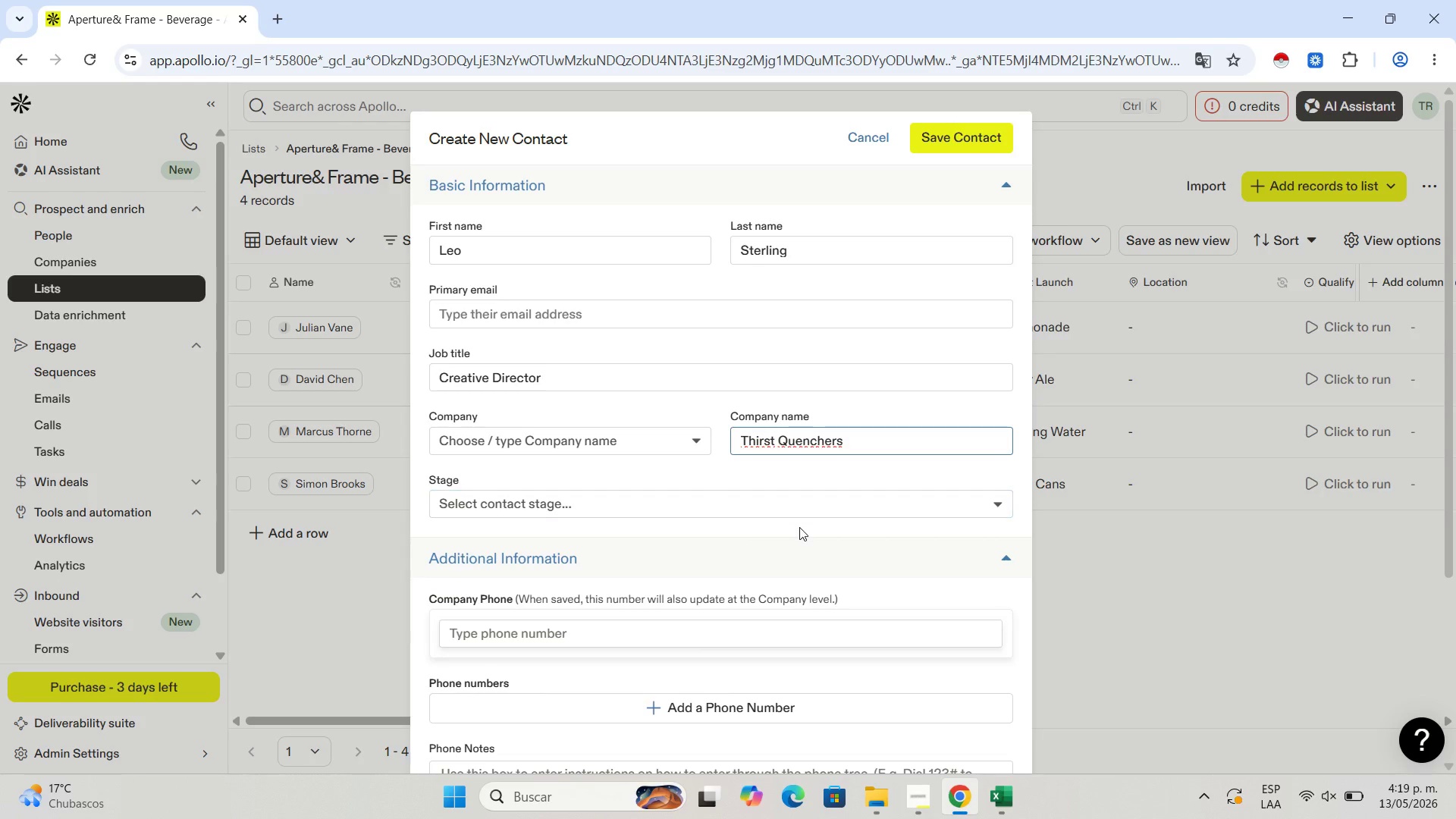 
wait(7.91)
 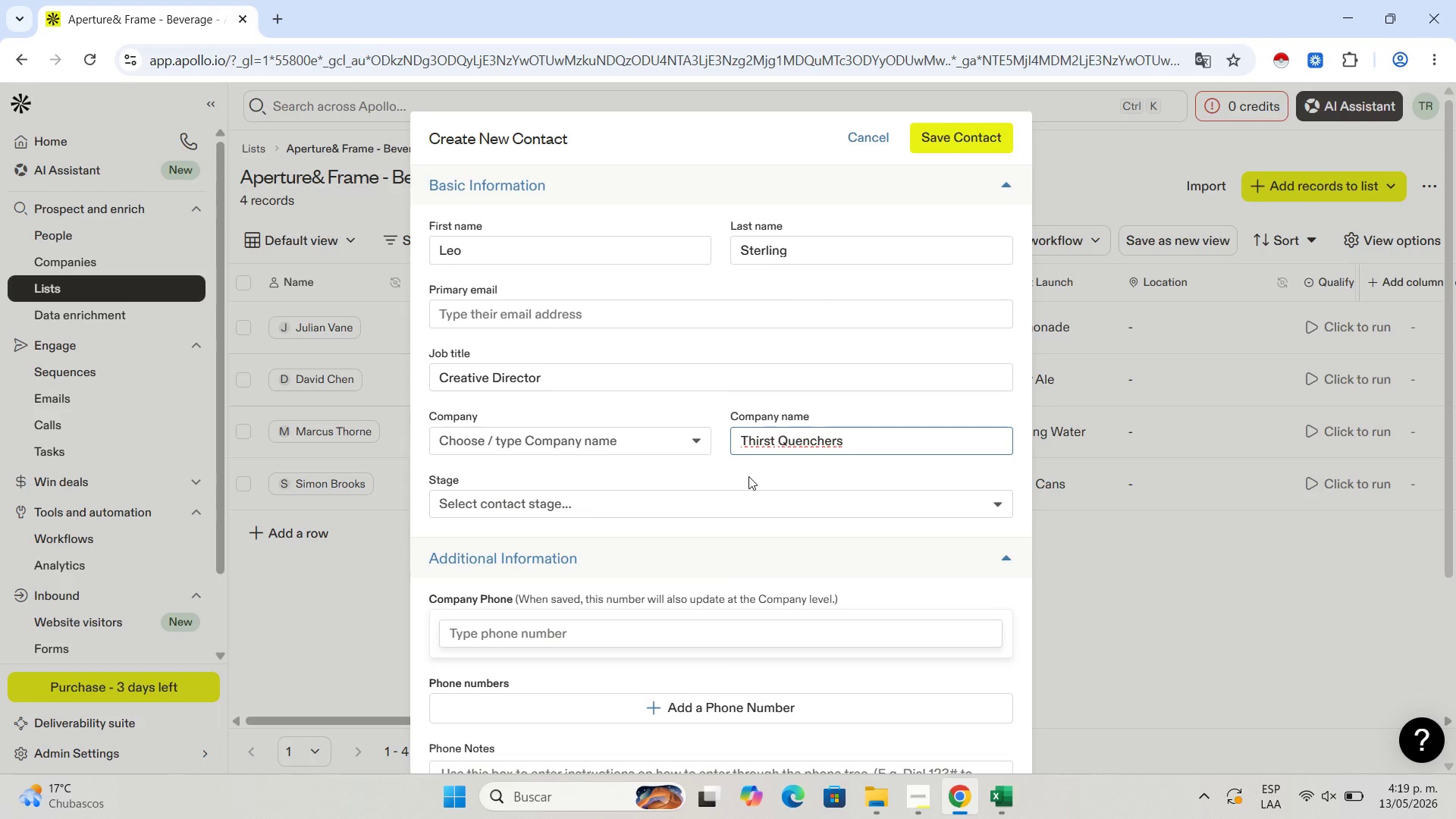 
left_click([1006, 817])
 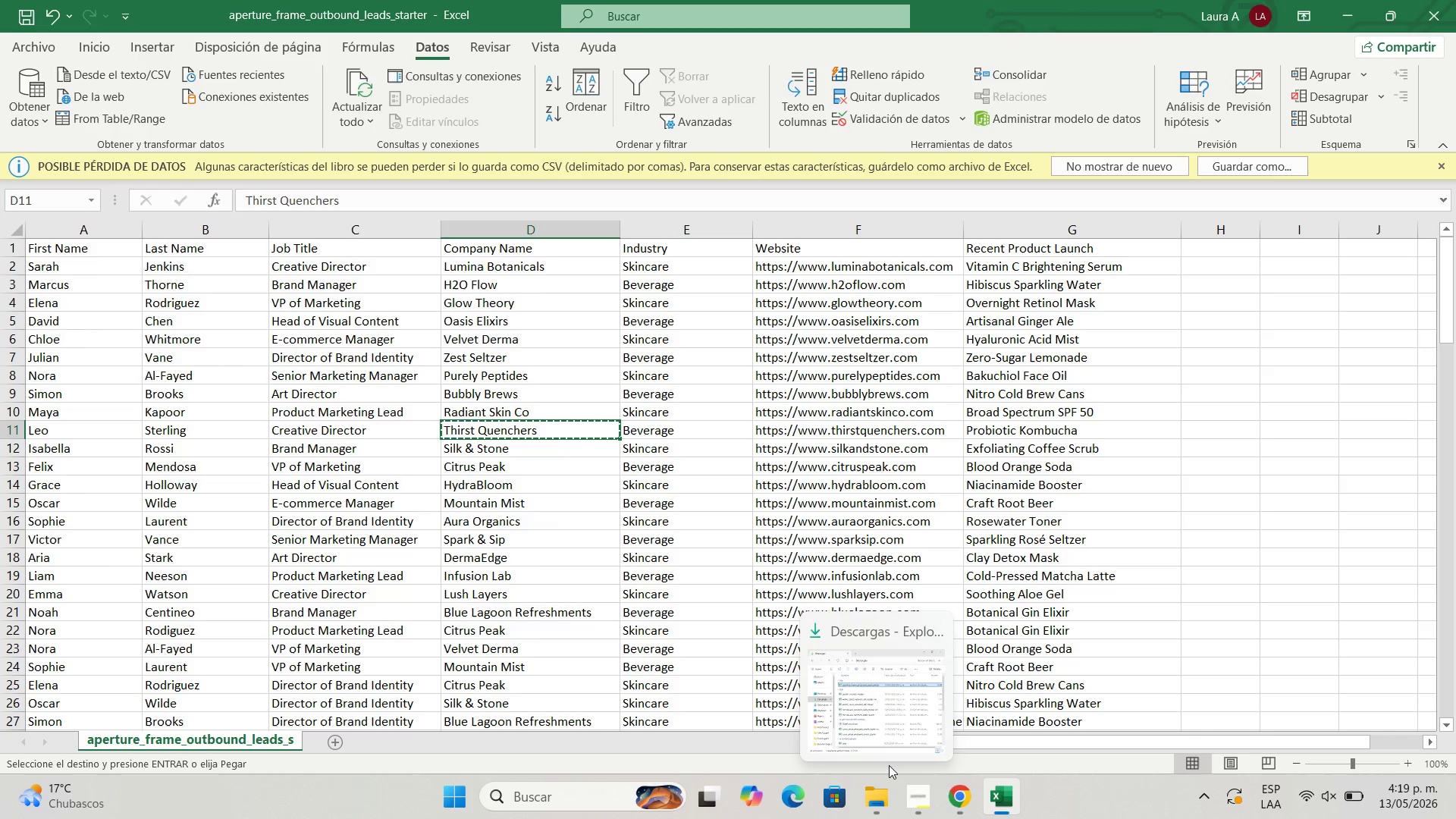 
wait(31.69)
 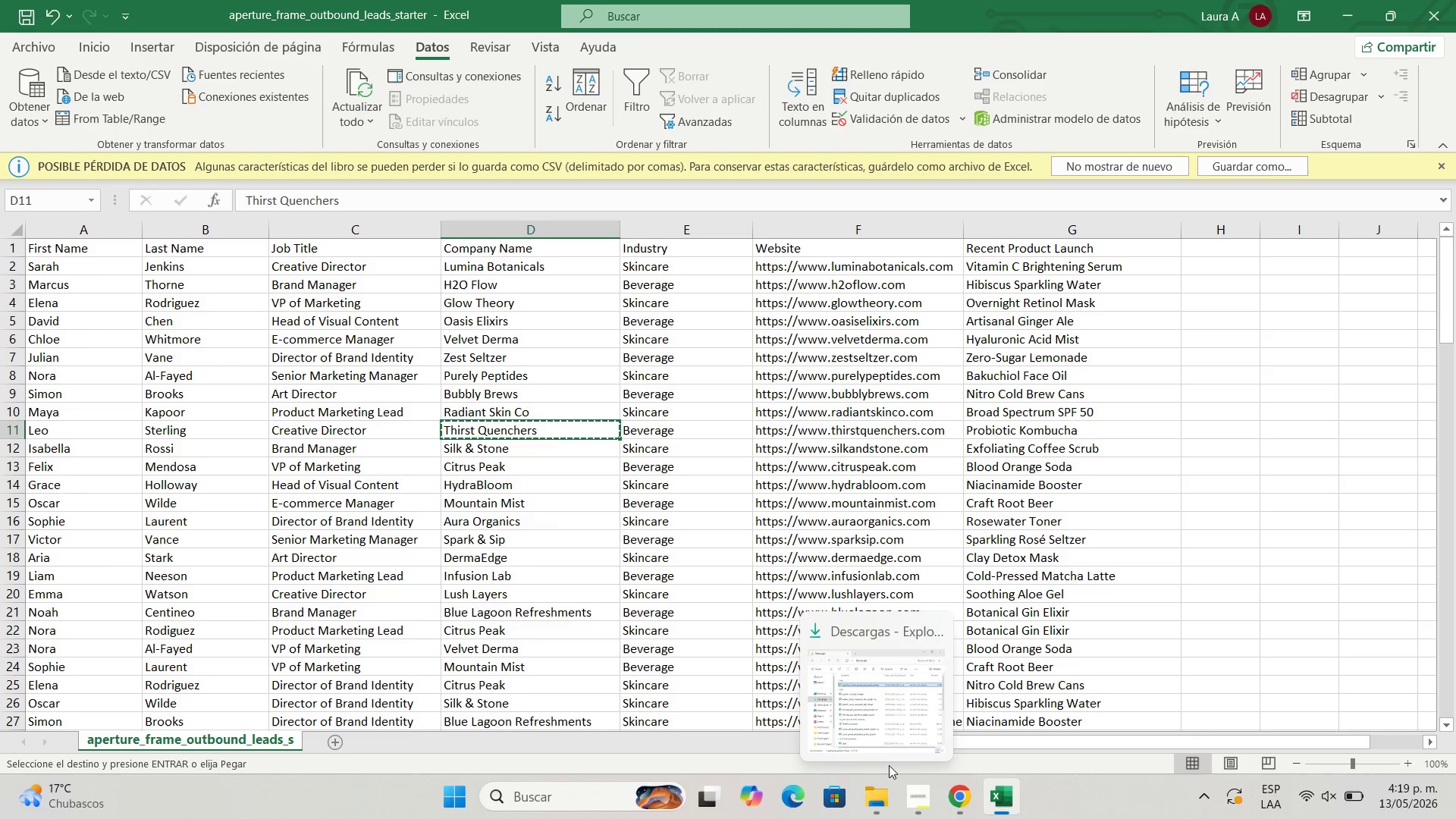 
left_click([957, 788])
 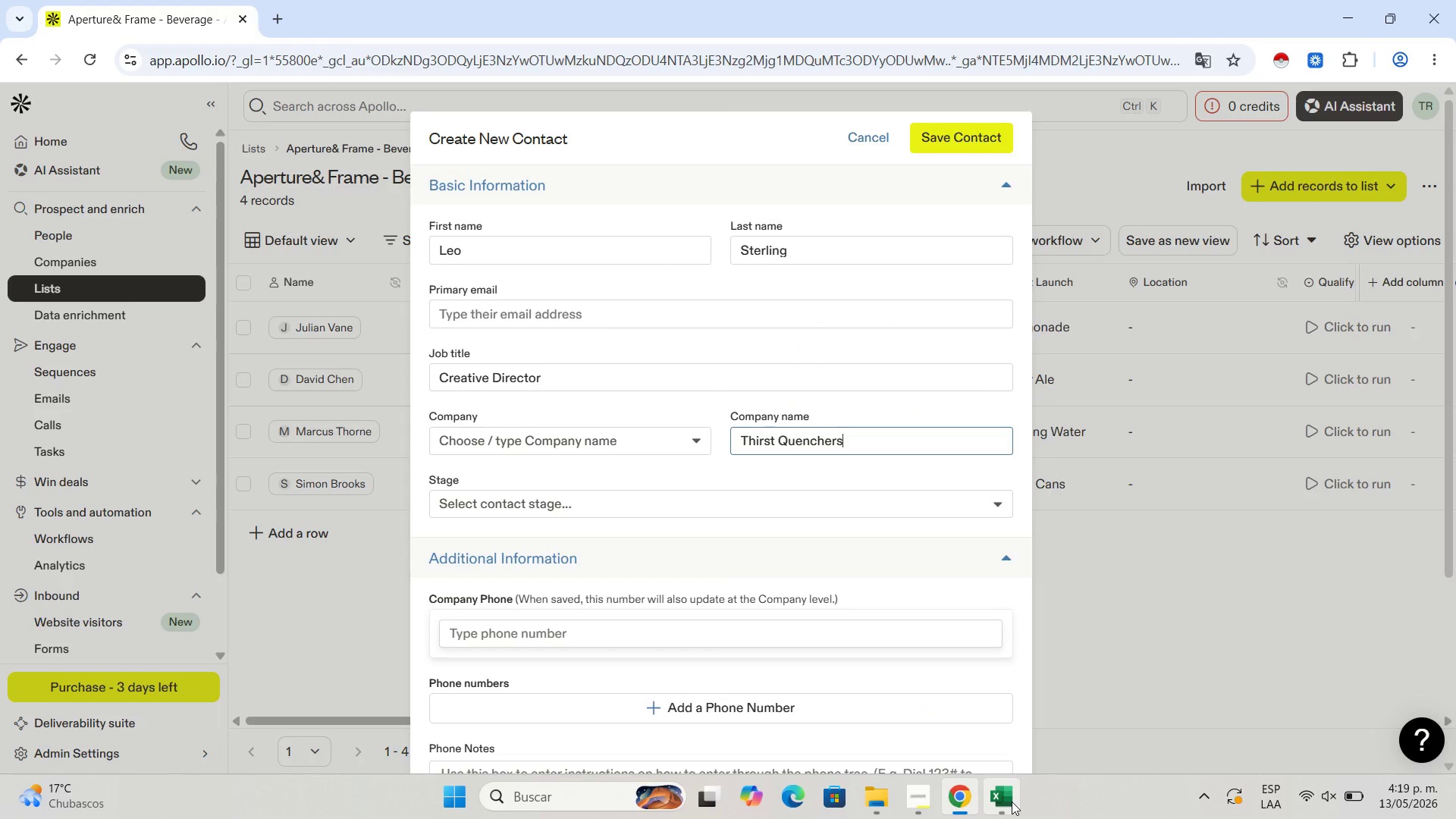 
left_click([1012, 802])
 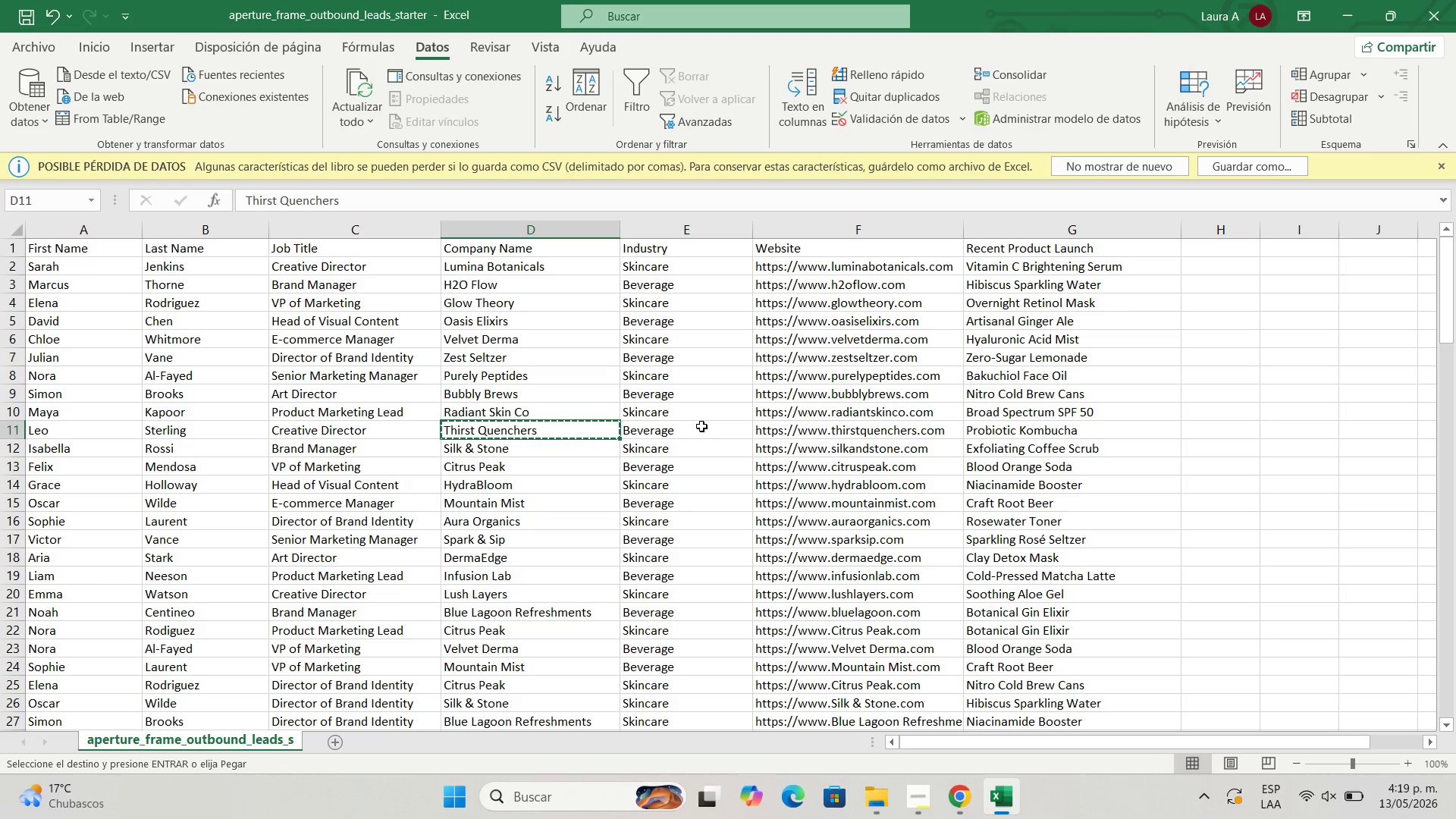 
left_click([701, 426])
 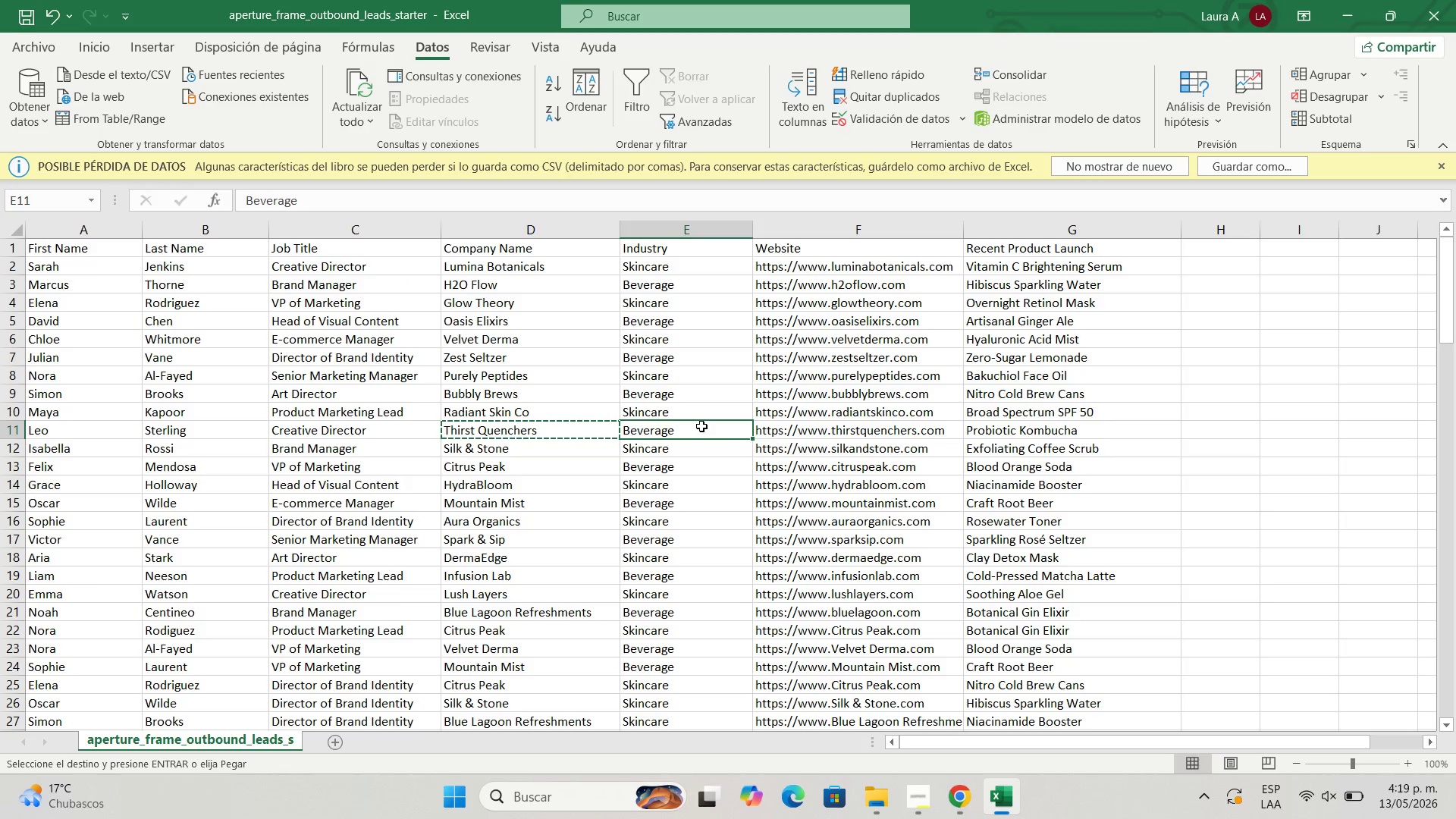 
key(Control+C)
 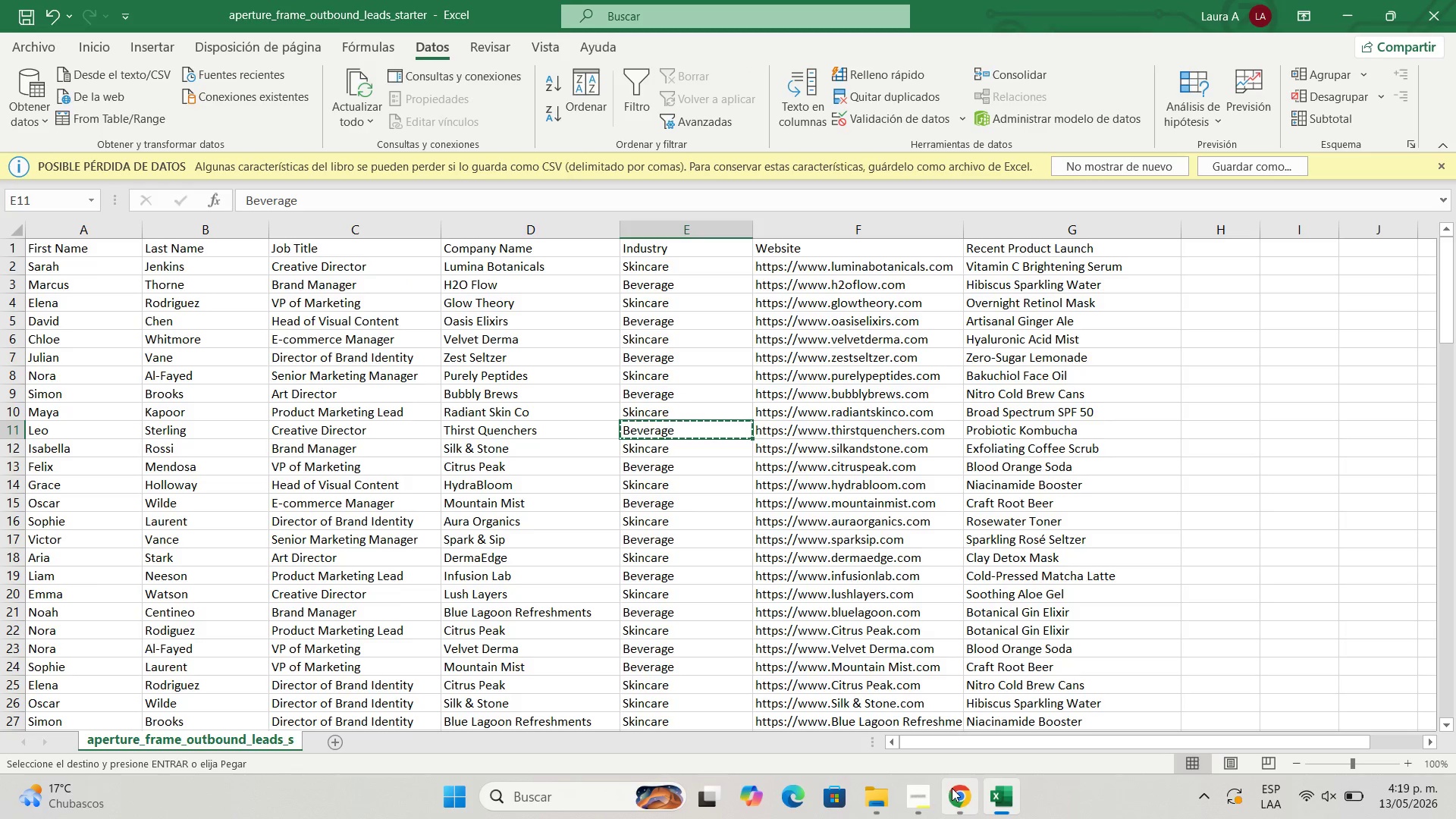 
left_click([959, 792])
 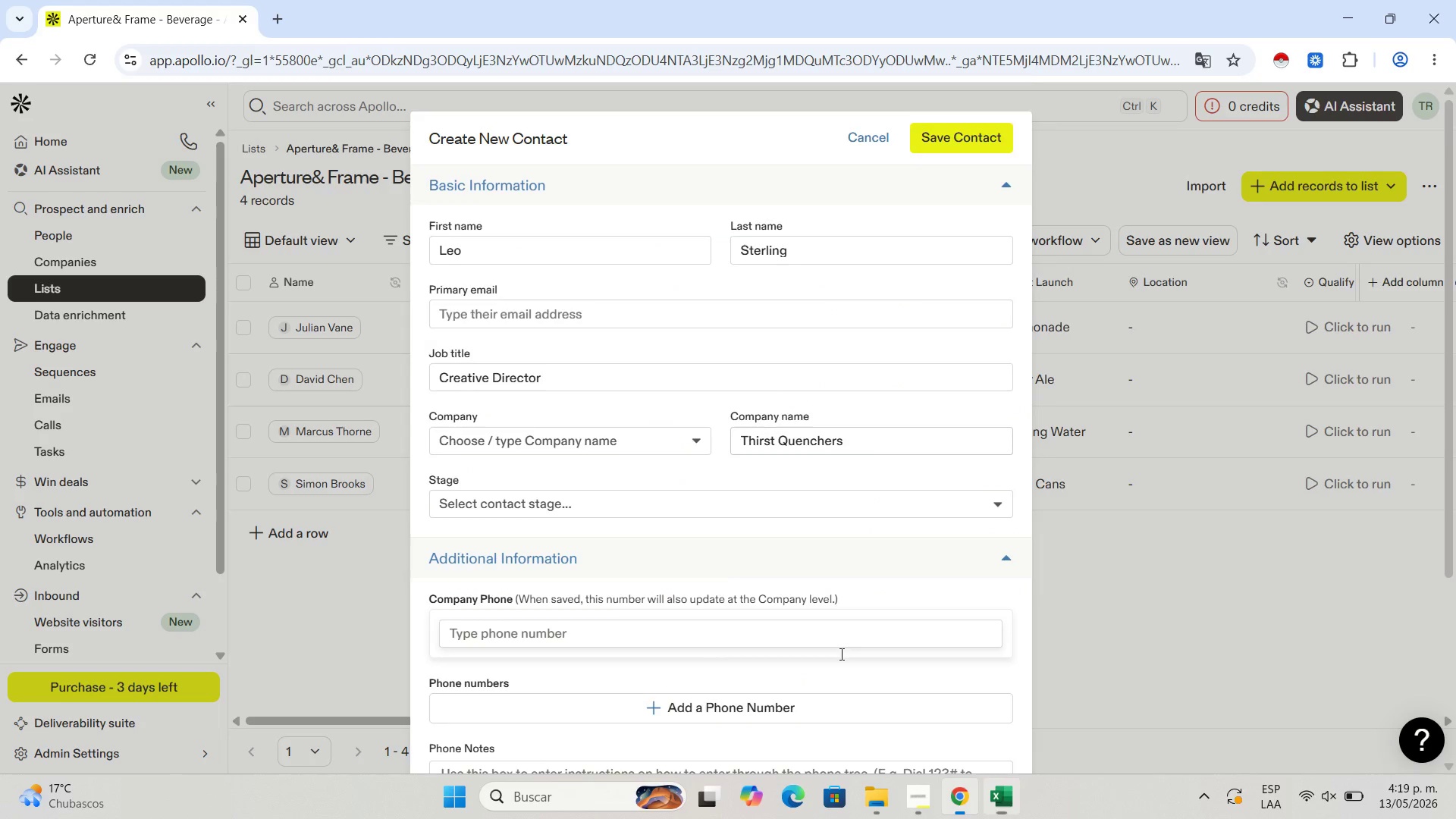 
scroll: coordinate [510, 400], scroll_direction: down, amount: 5.0
 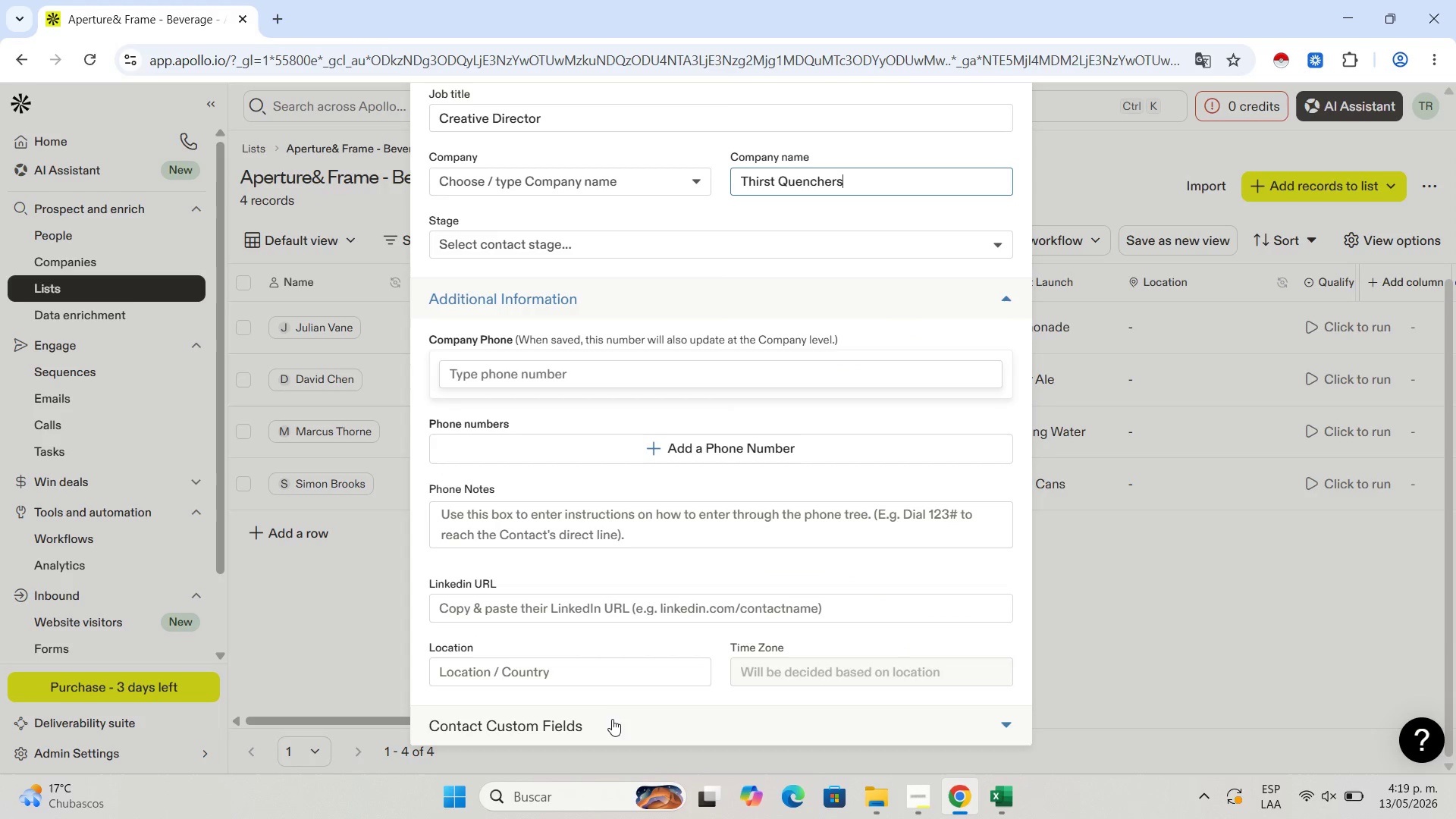 
left_click([612, 722])
 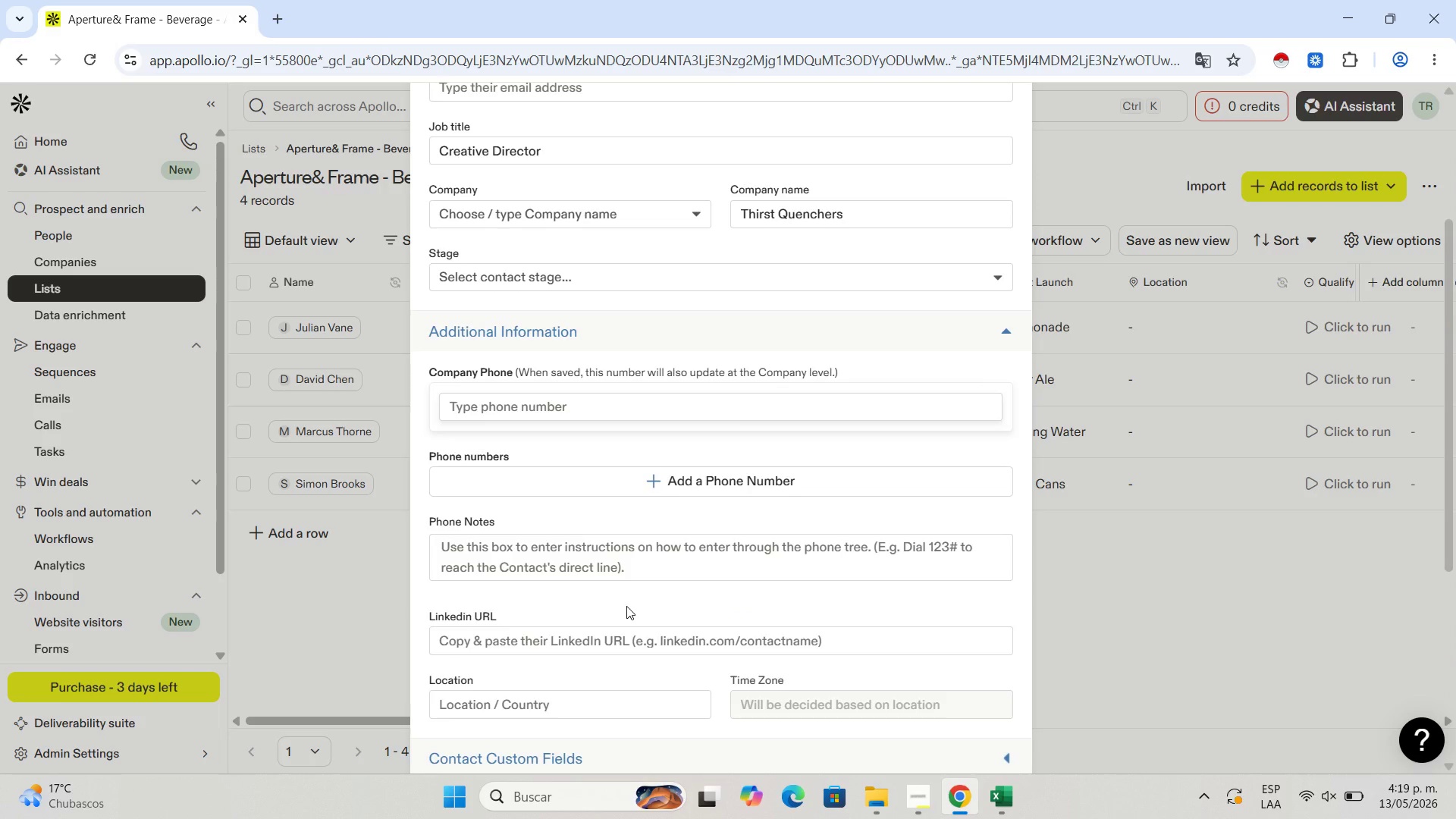 
scroll: coordinate [629, 606], scroll_direction: down, amount: 4.0
 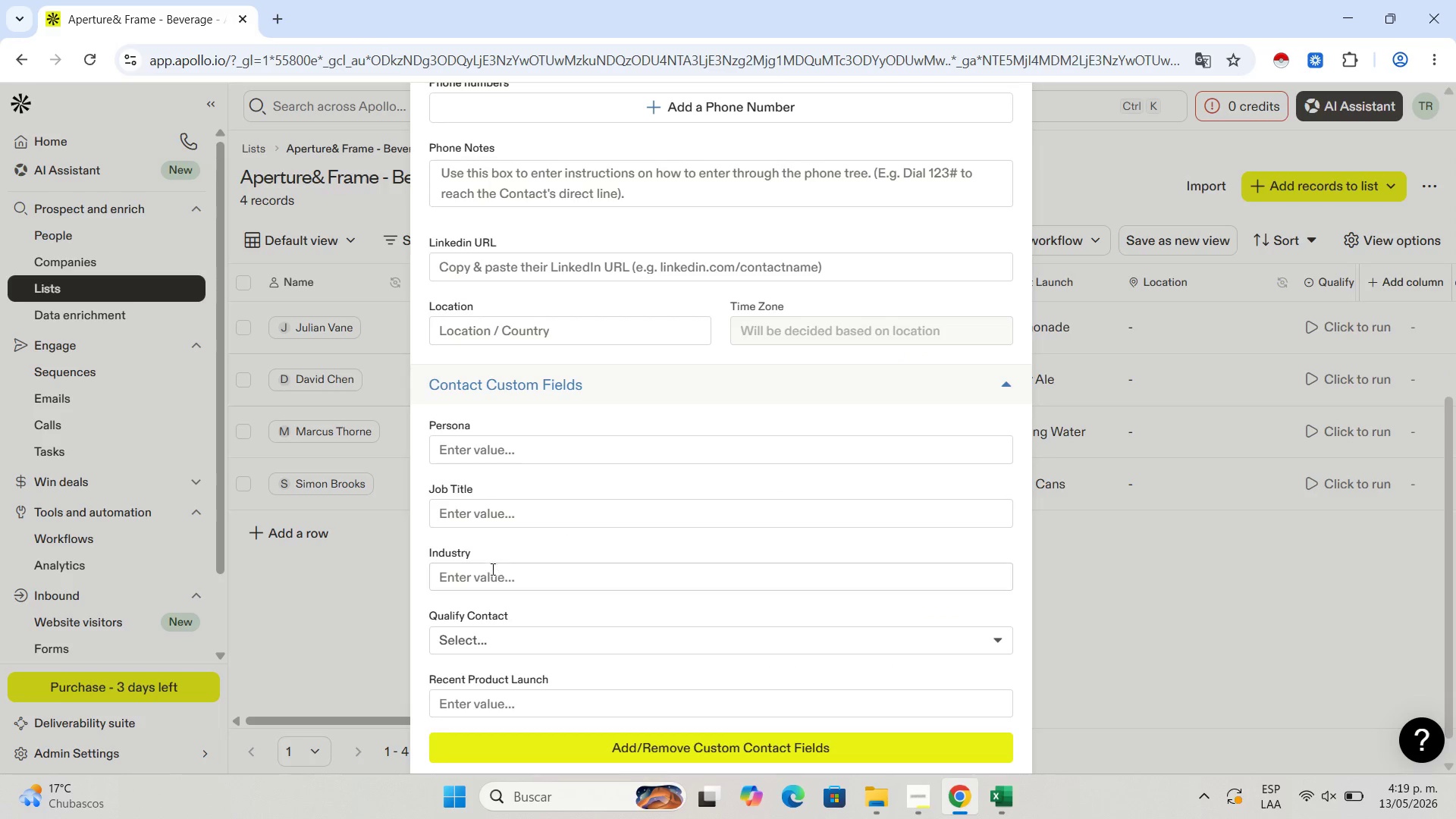 
left_click([498, 576])
 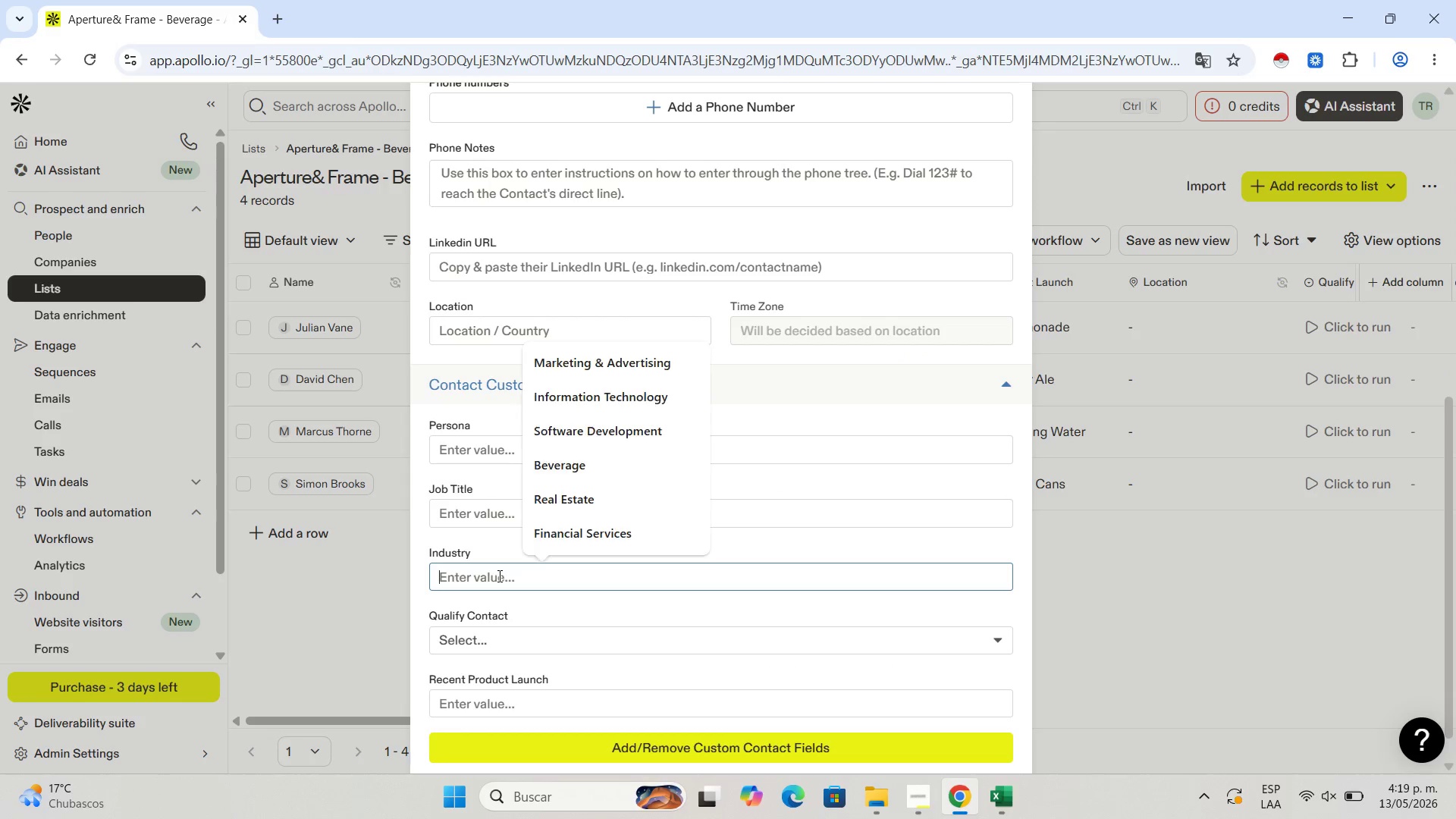 
key(Control+V)
 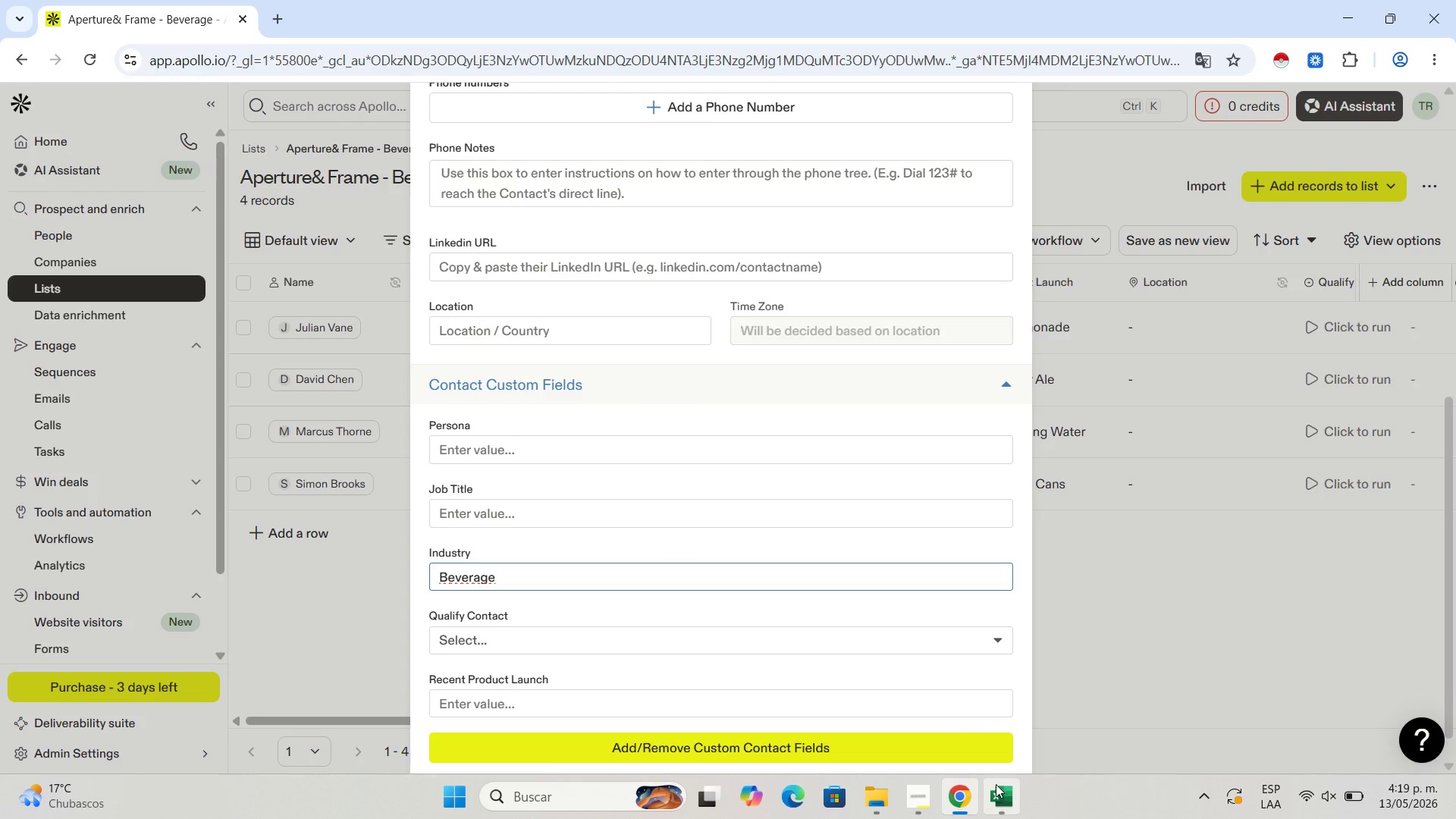 
left_click([996, 784])
 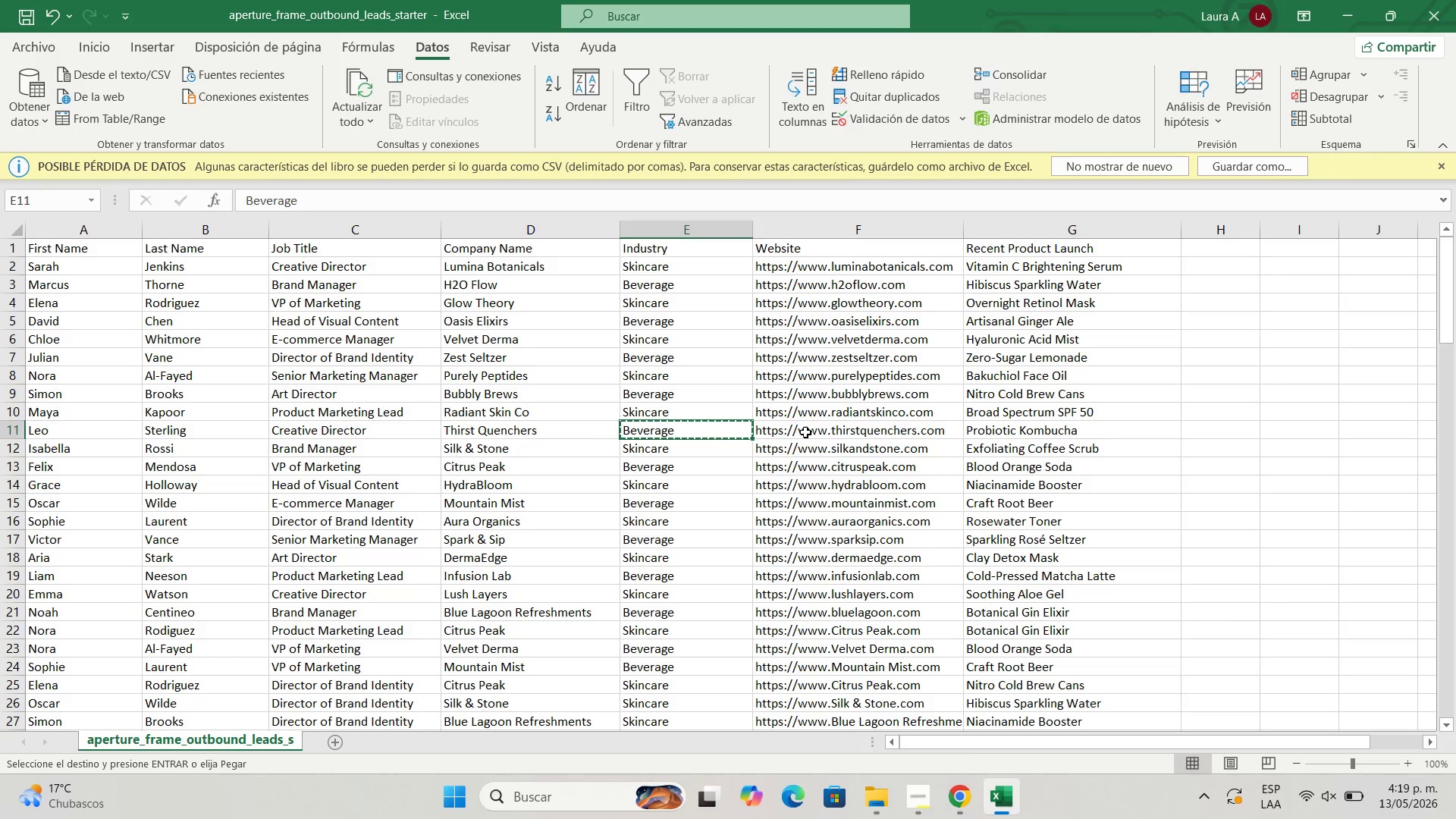 
left_click([805, 431])
 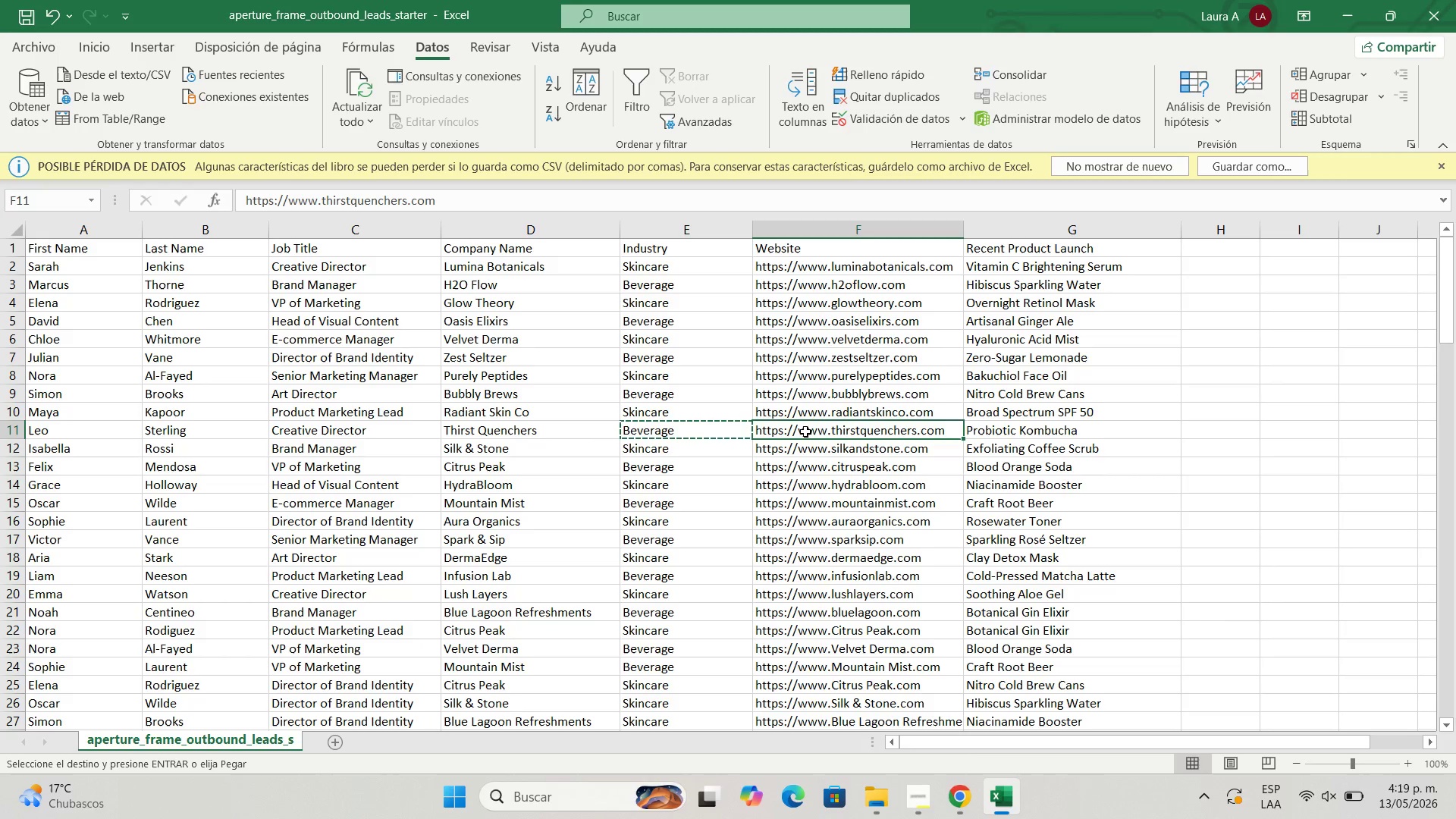 
key(Control+C)
 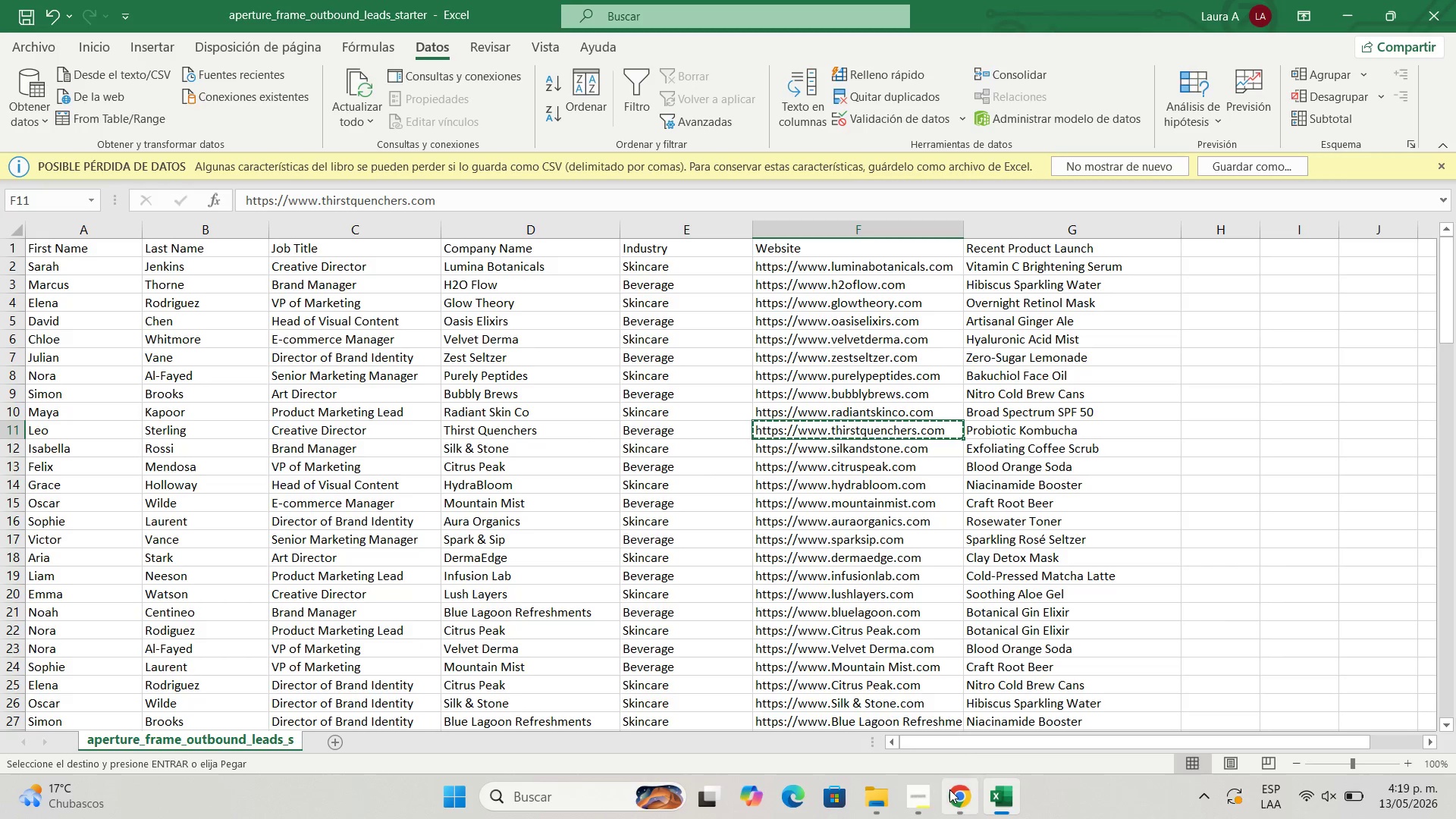 
left_click([956, 792])
 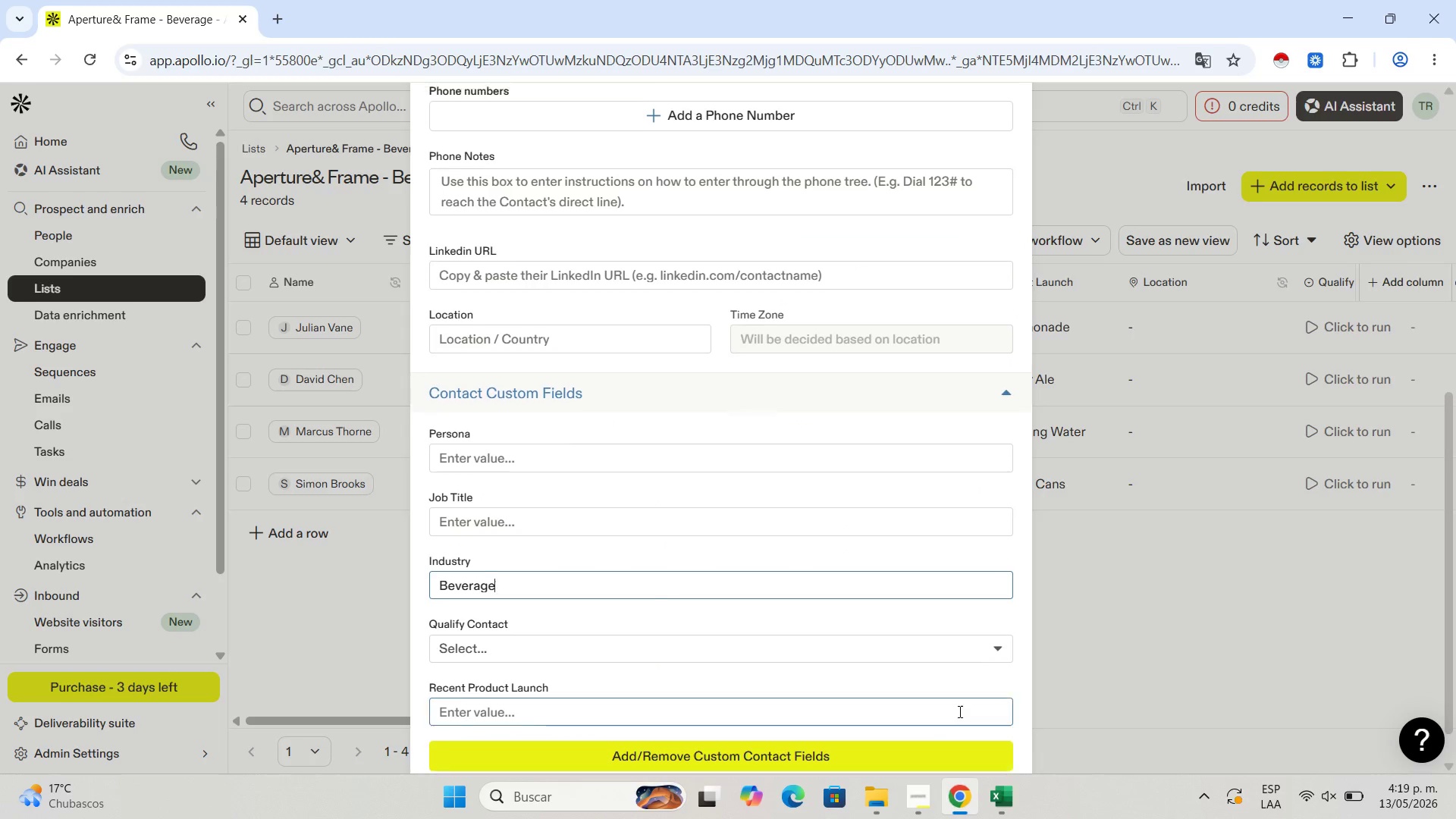 
scroll: coordinate [959, 711], scroll_direction: up, amount: 5.0
 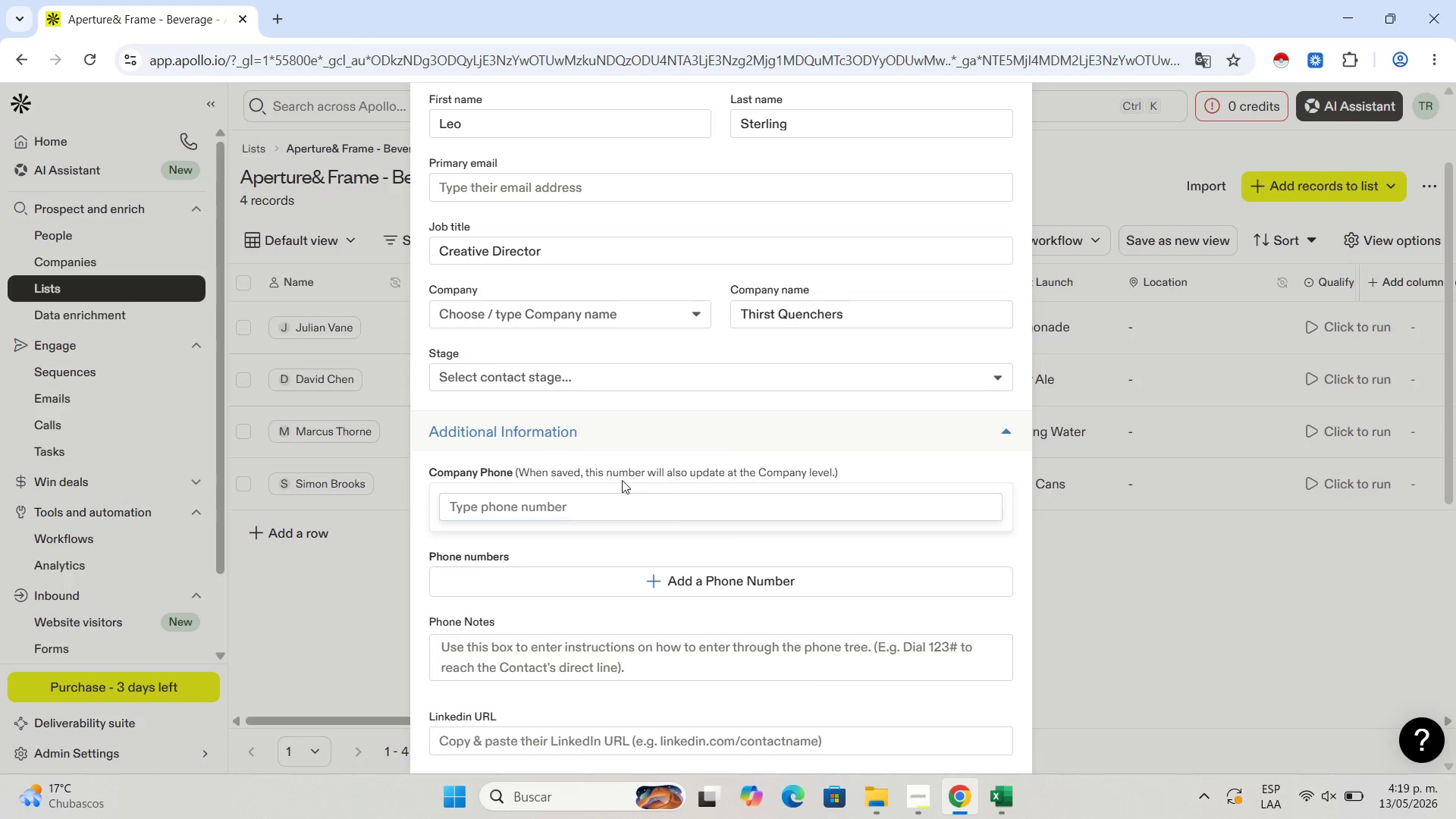 
scroll: coordinate [689, 526], scroll_direction: down, amount: 1.0
 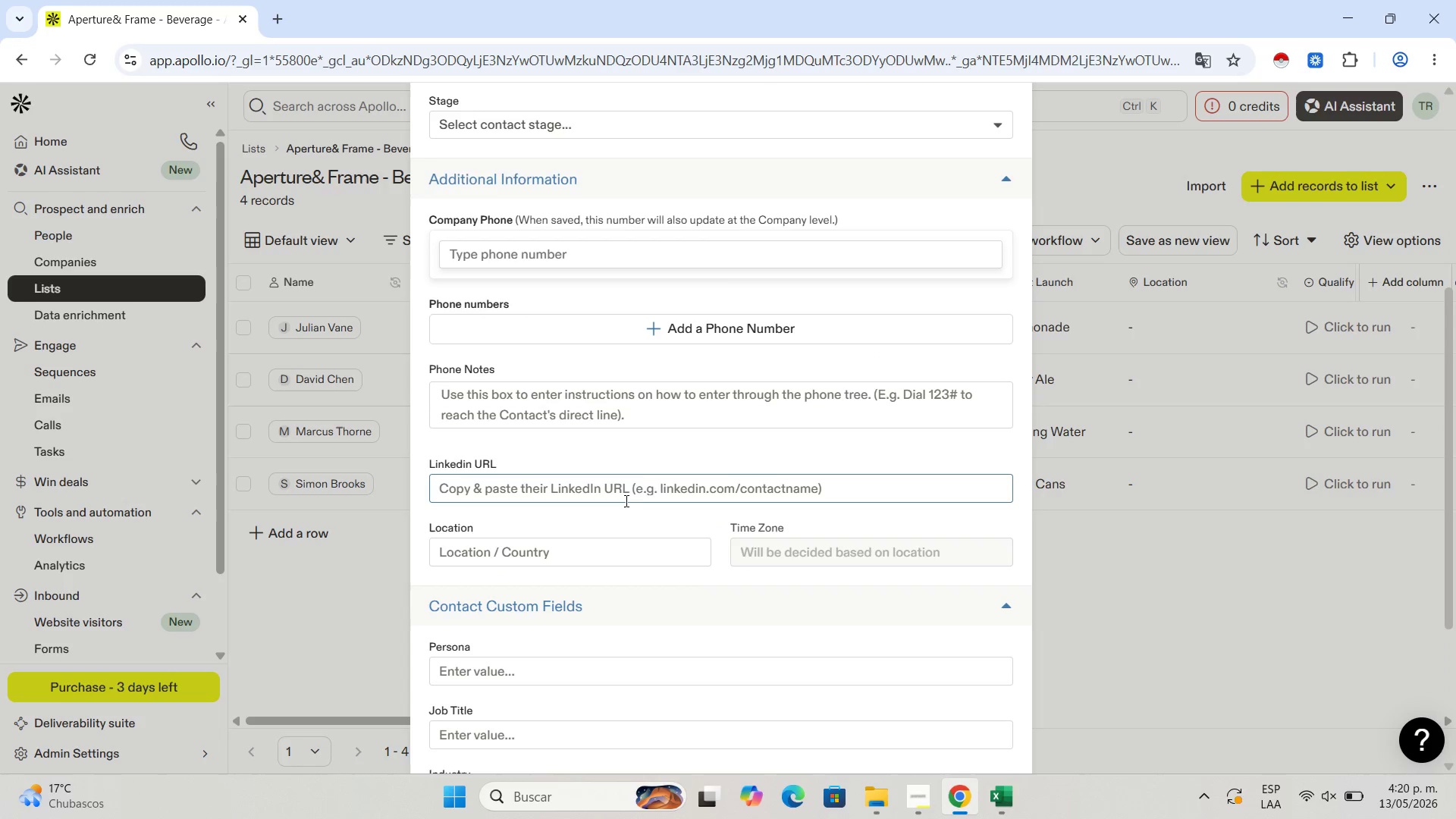 
left_click([642, 490])
 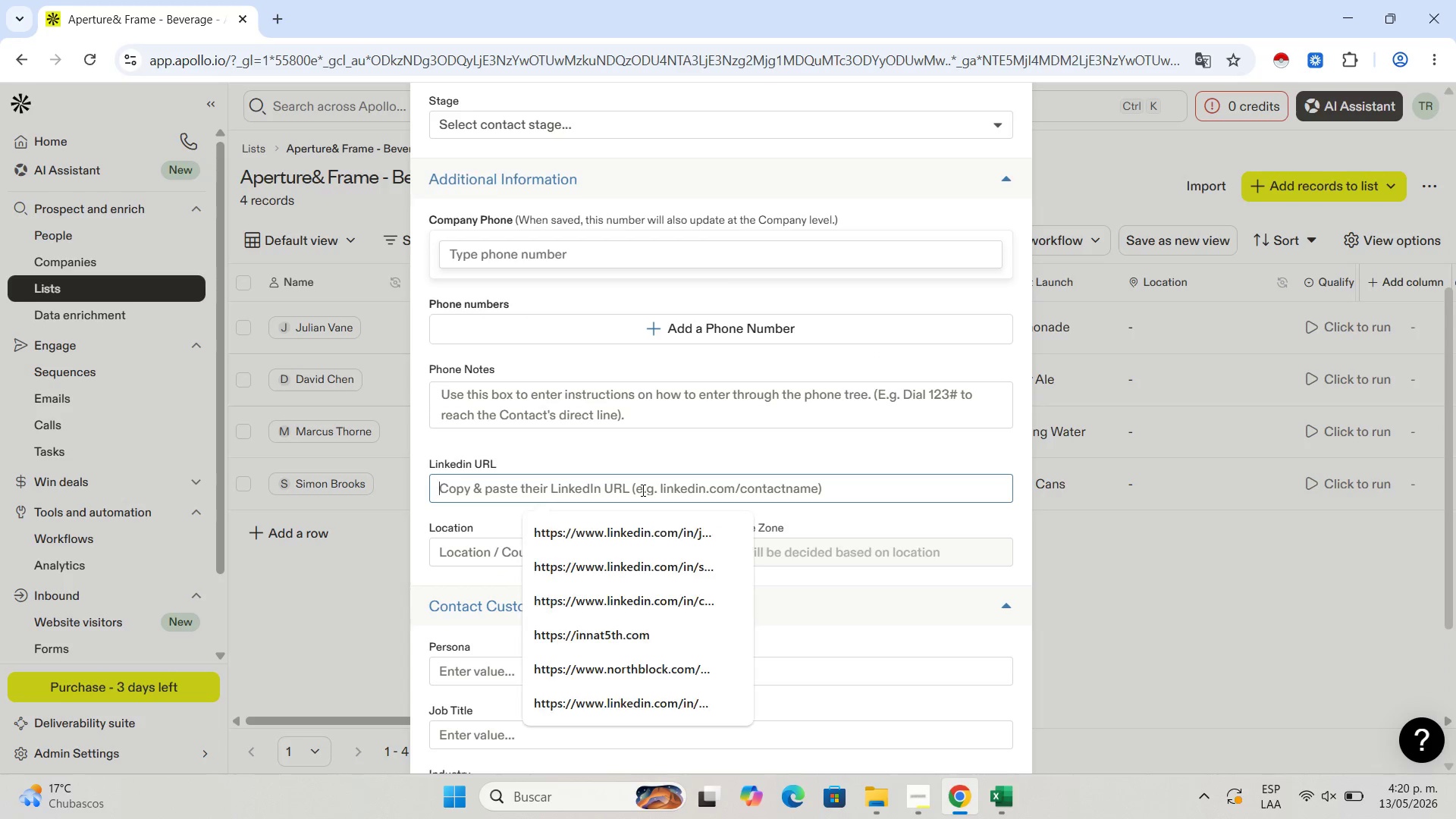 
key(Control+V)
 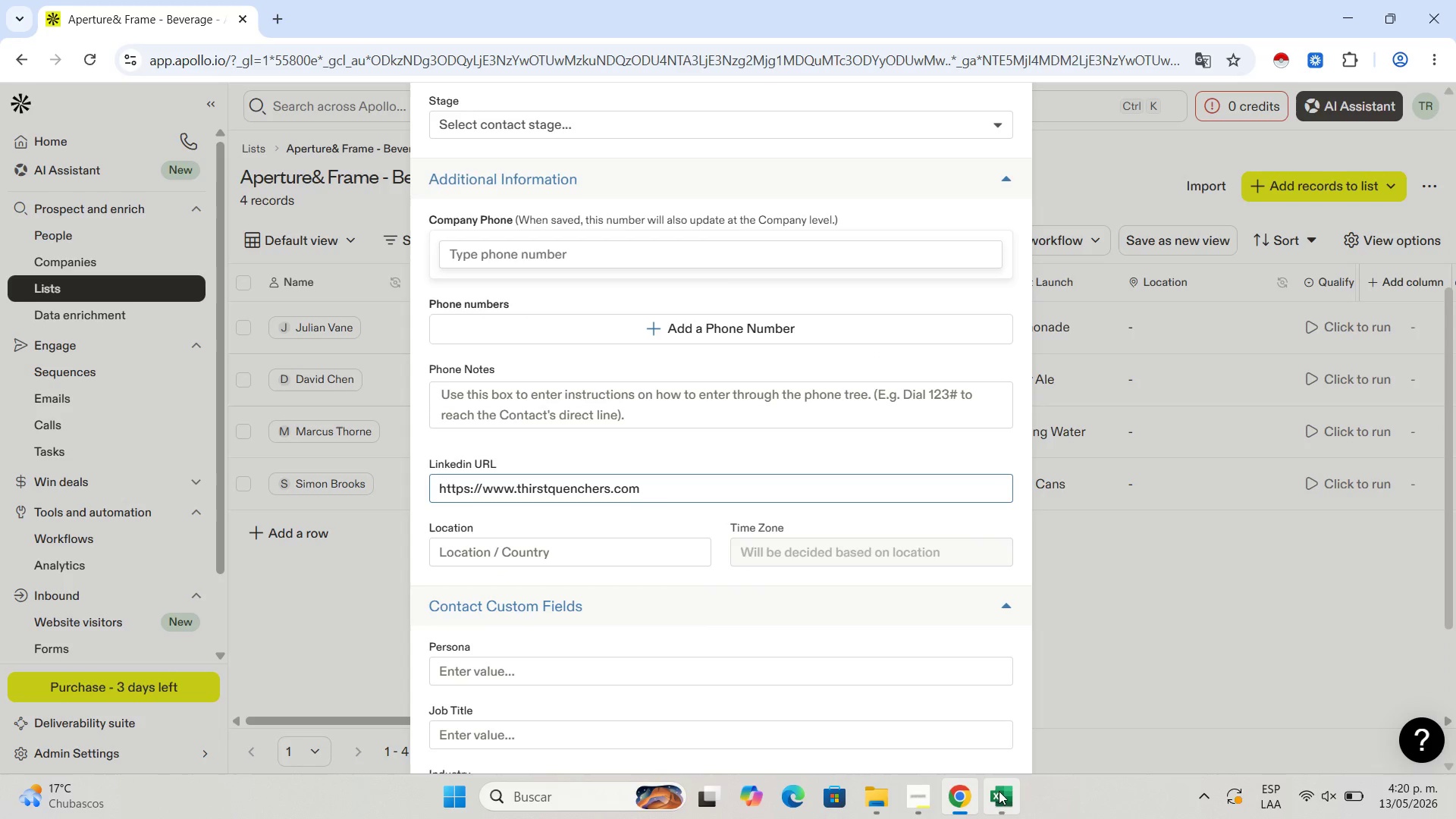 
left_click([996, 802])
 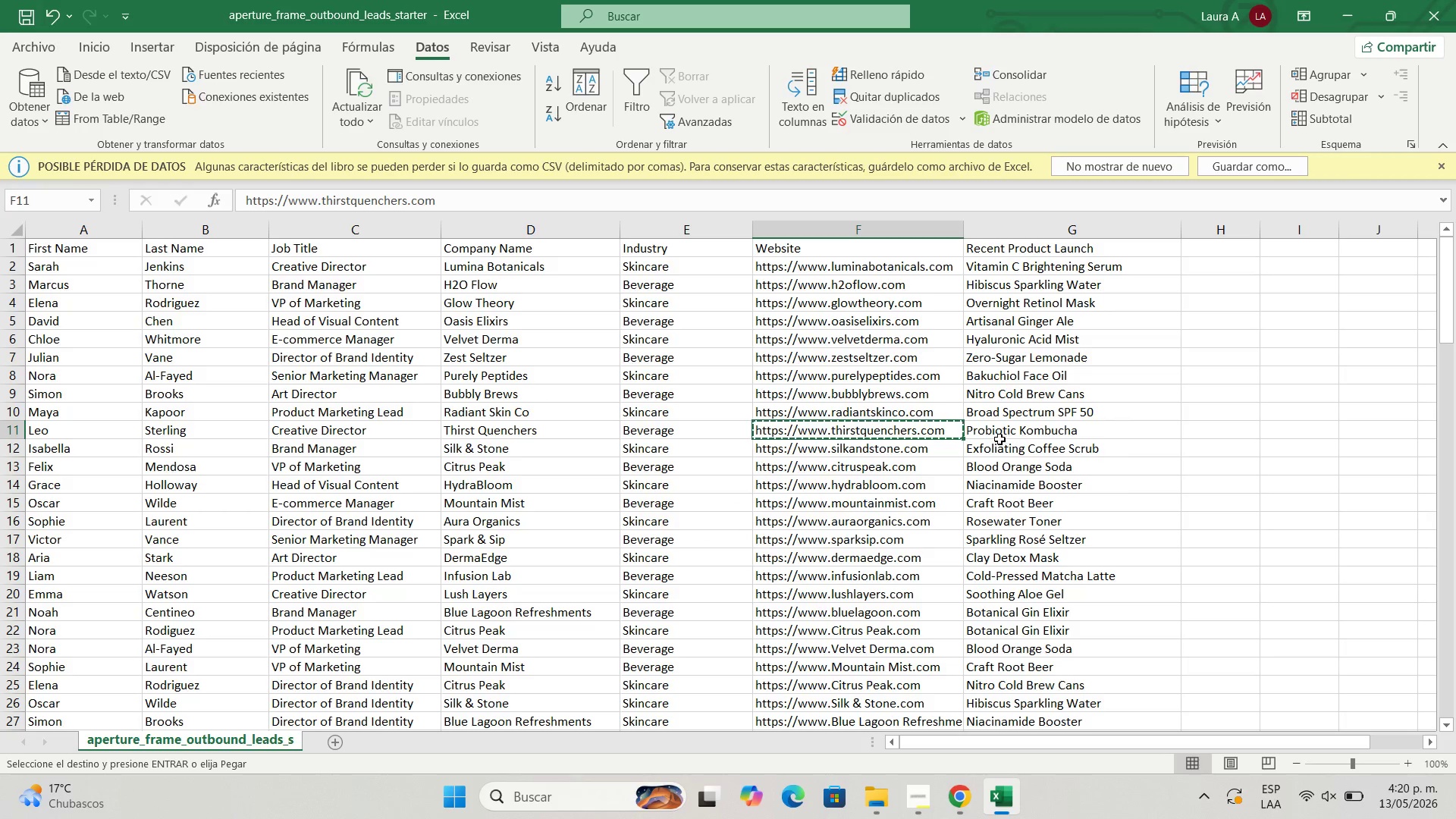 
left_click([996, 433])
 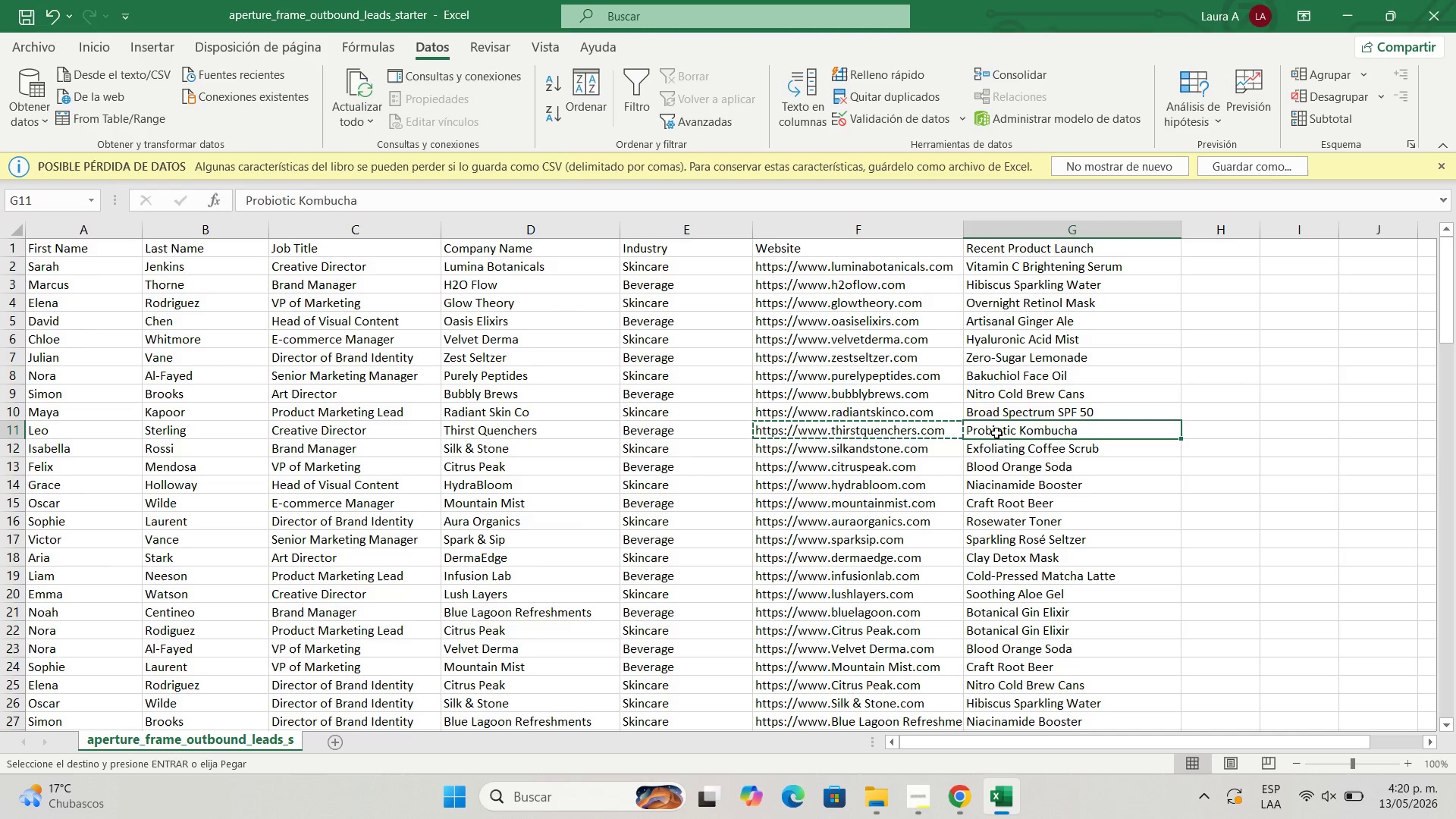 
key(Control+C)
 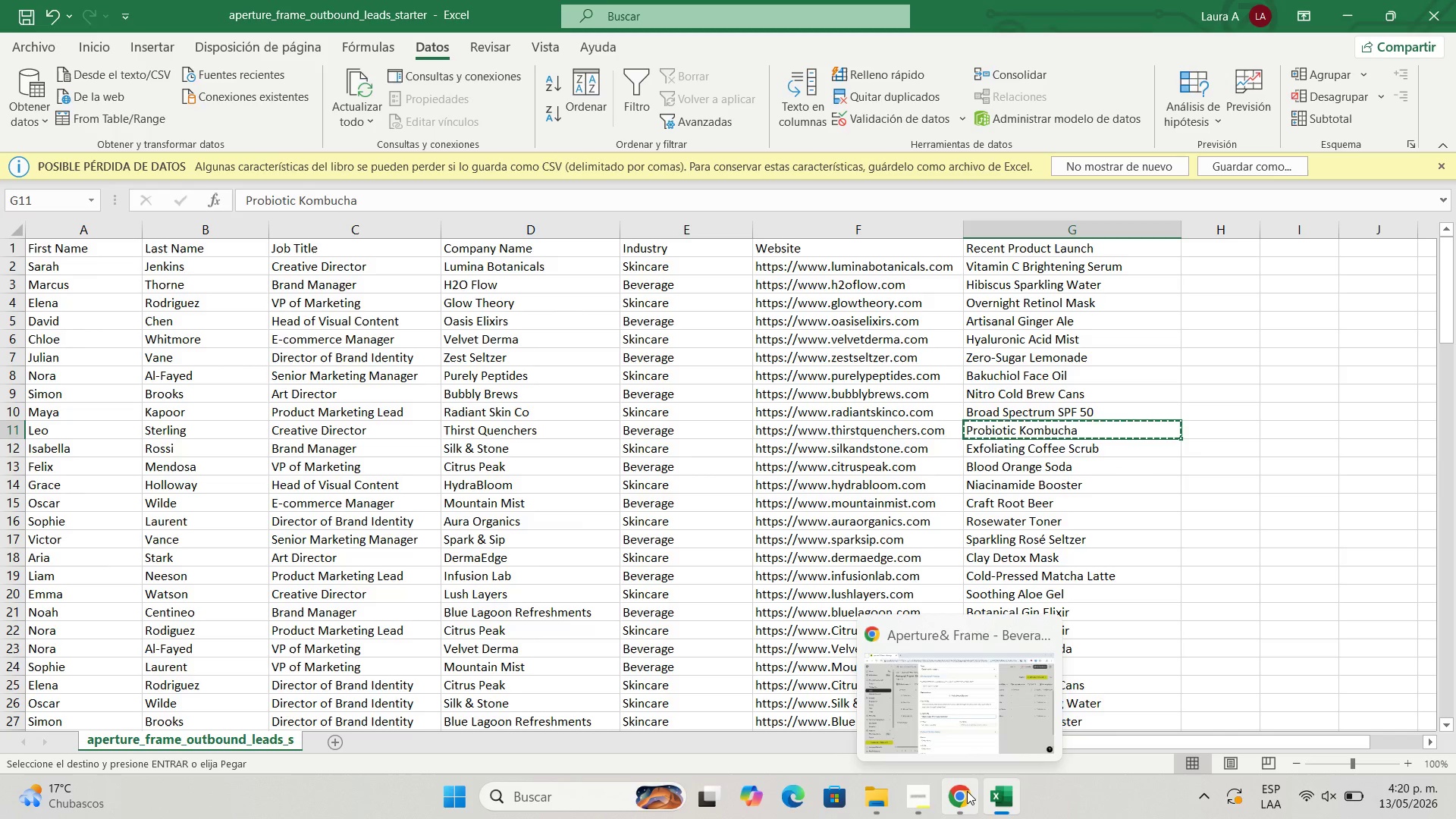 
wait(5.22)
 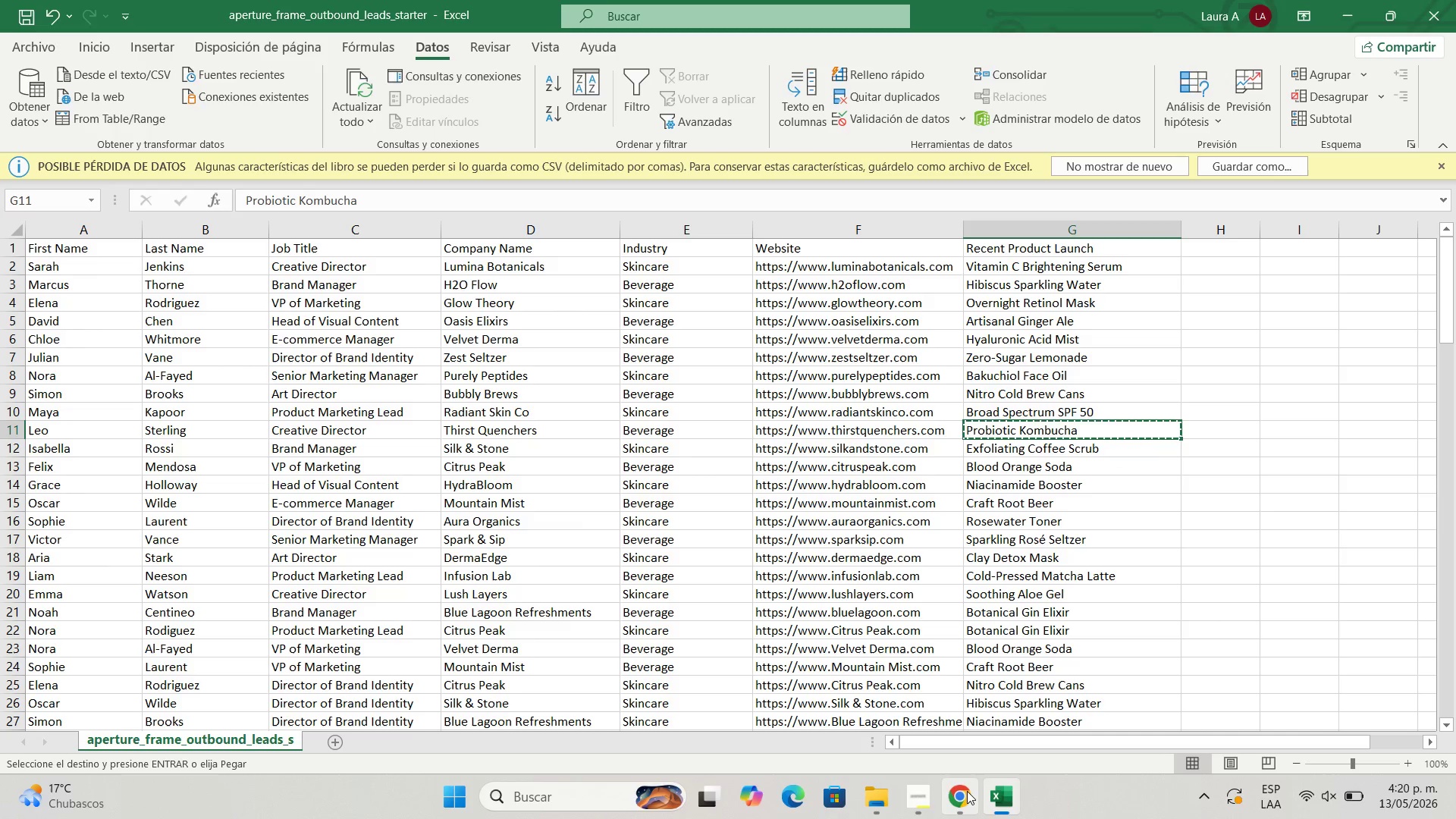 
left_click([967, 791])
 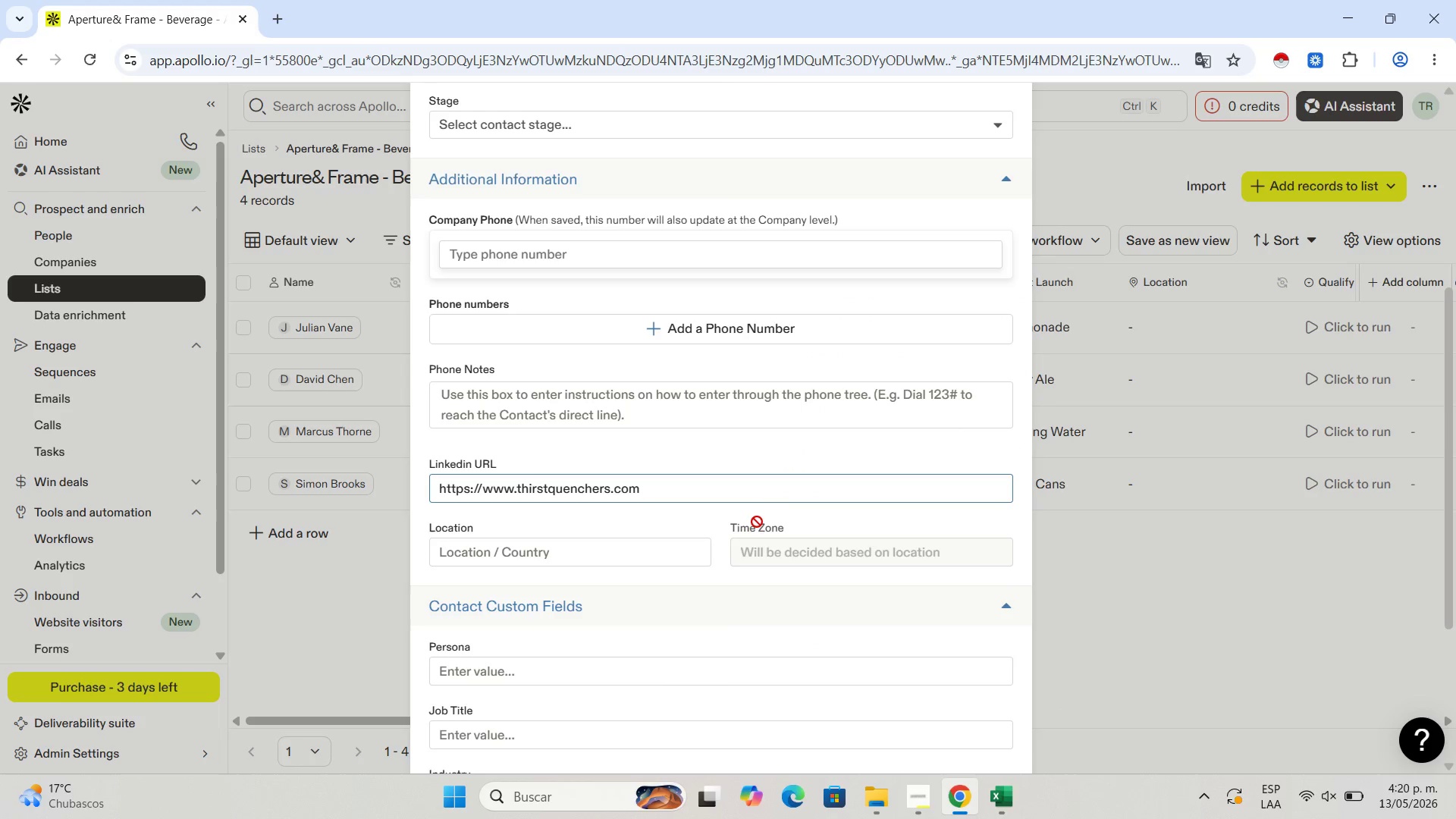 
scroll: coordinate [743, 526], scroll_direction: down, amount: 5.0
 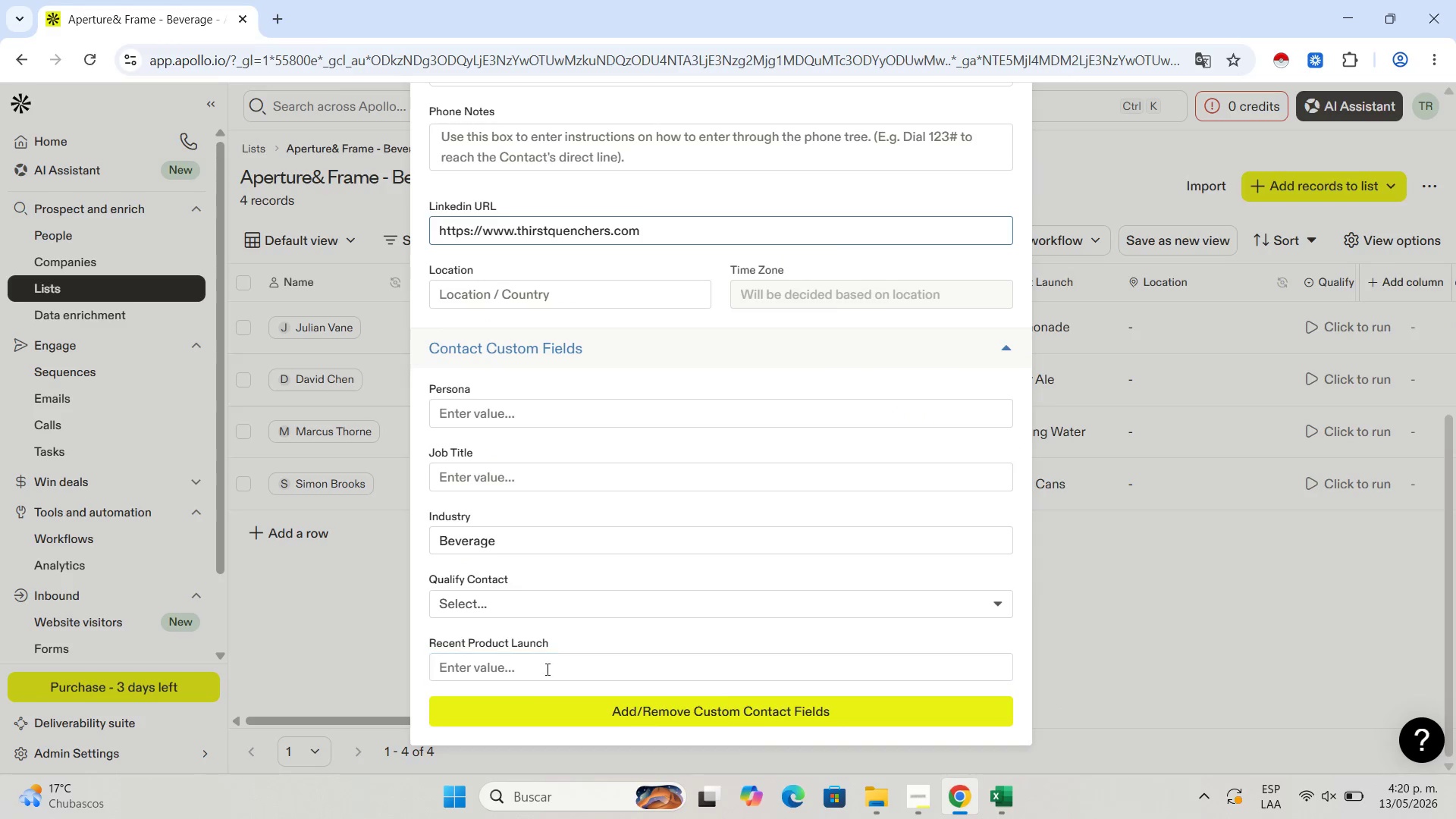 
left_click([546, 654])
 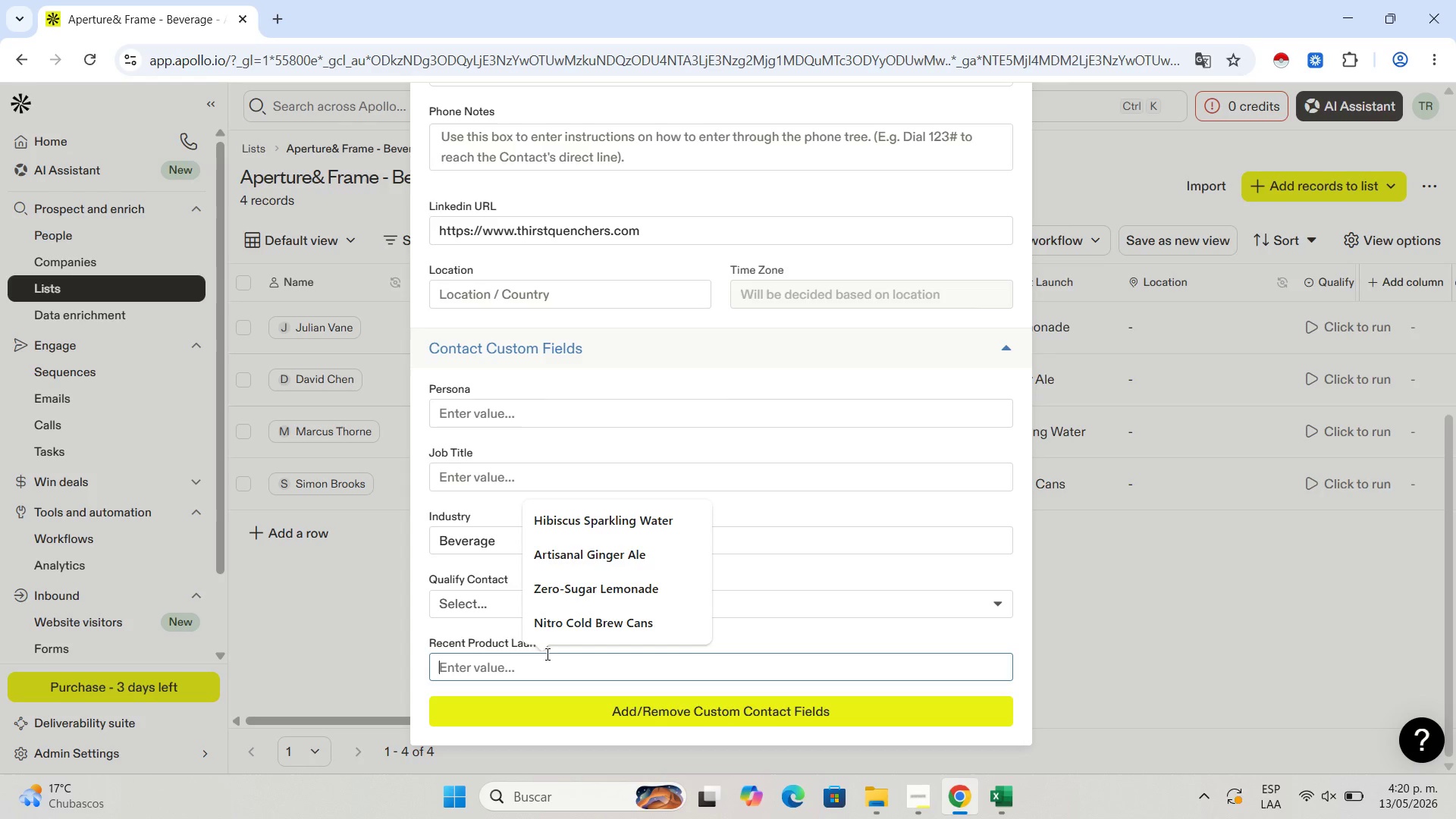 
key(Control+V)
 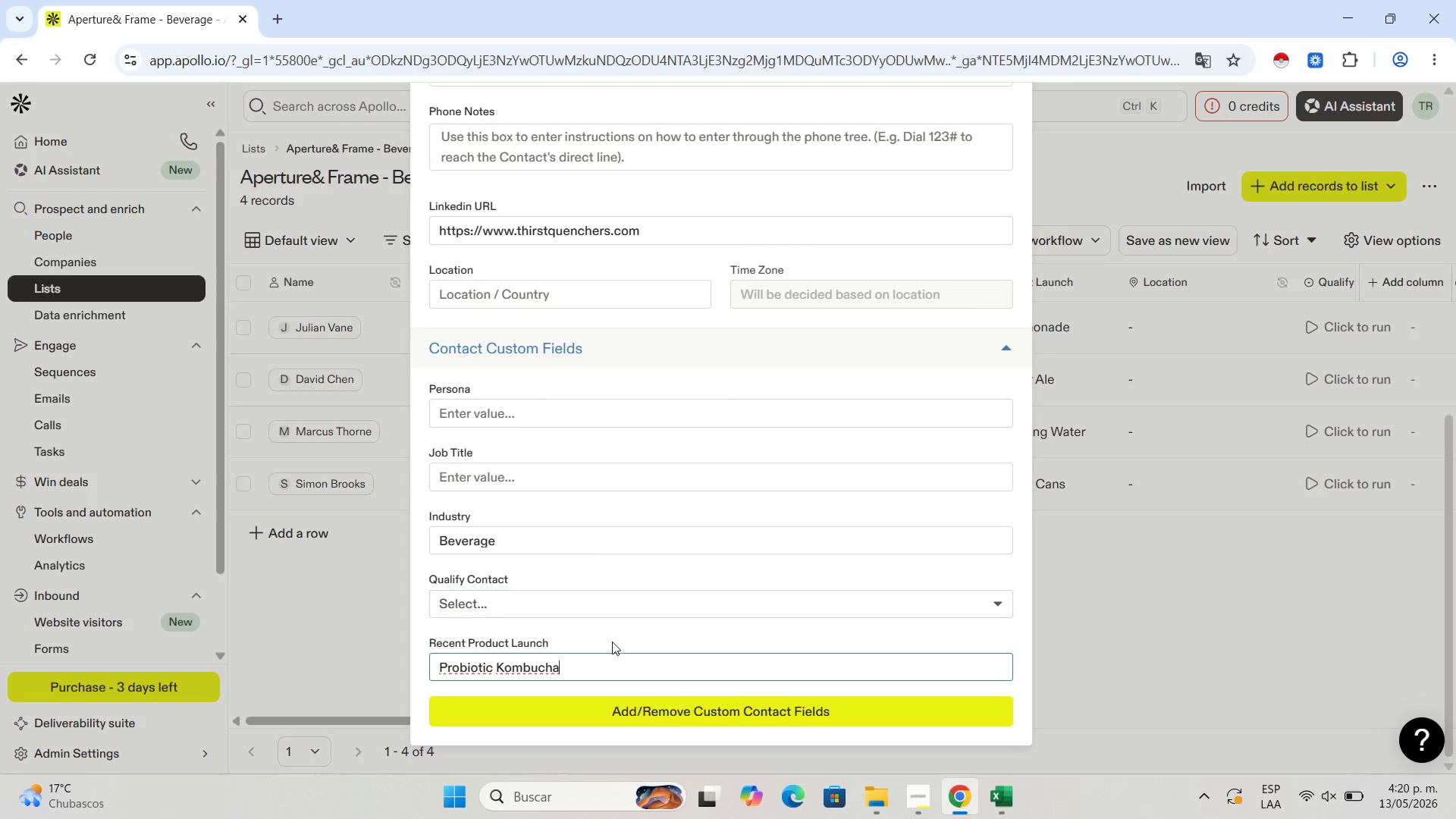 
scroll: coordinate [663, 587], scroll_direction: up, amount: 7.0
 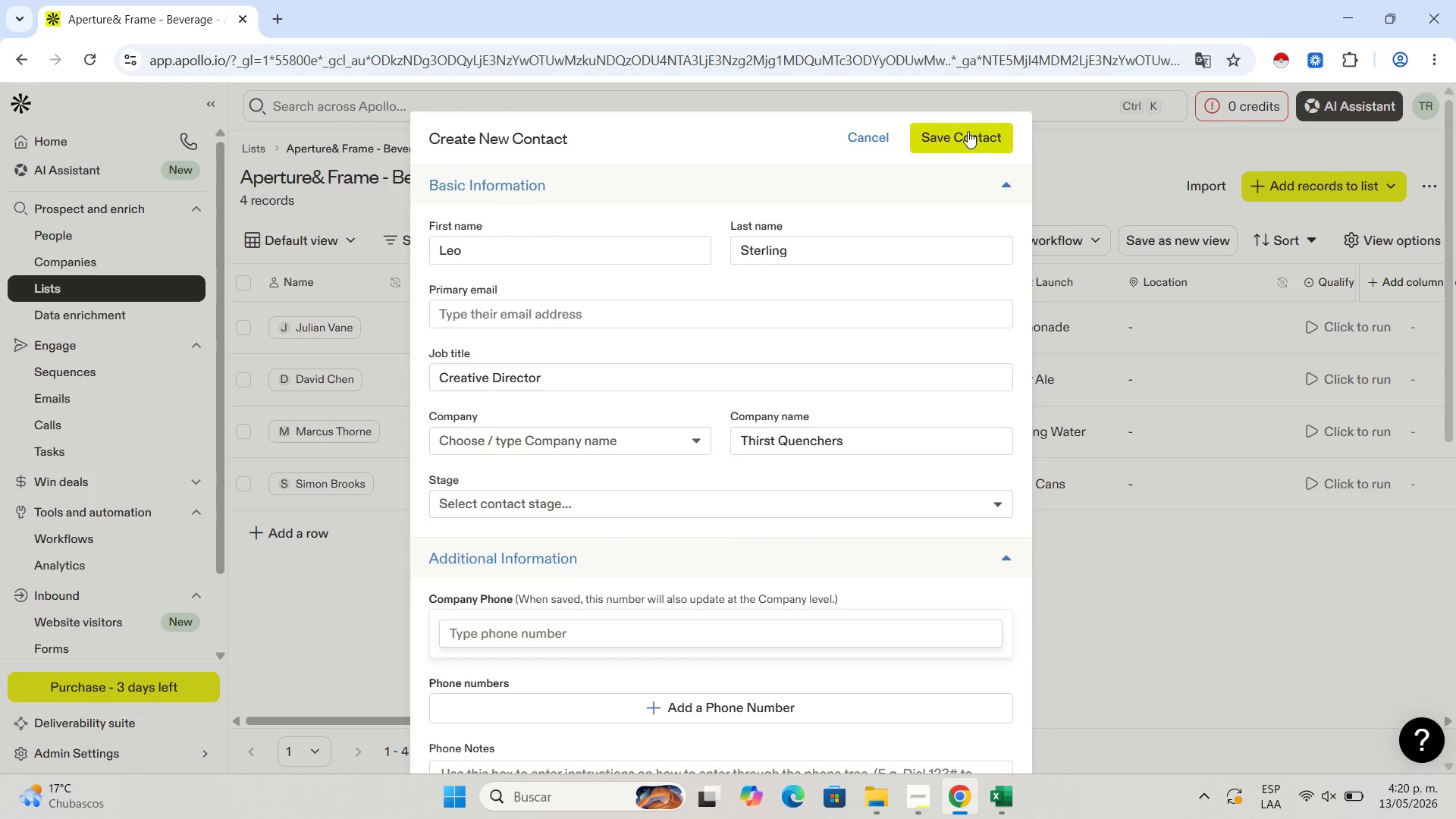 
mouse_move([853, 428])
 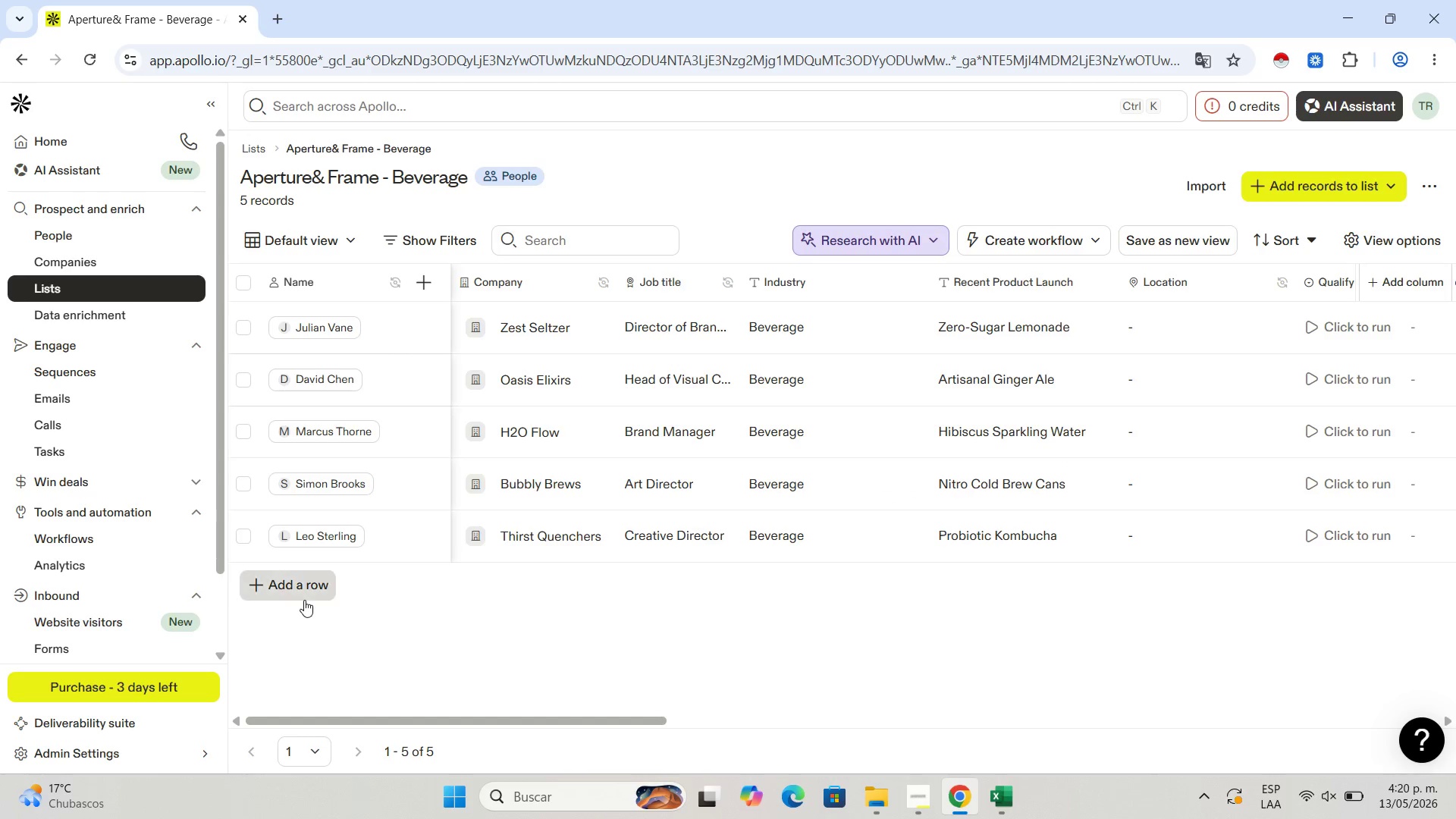 
wait(6.76)
 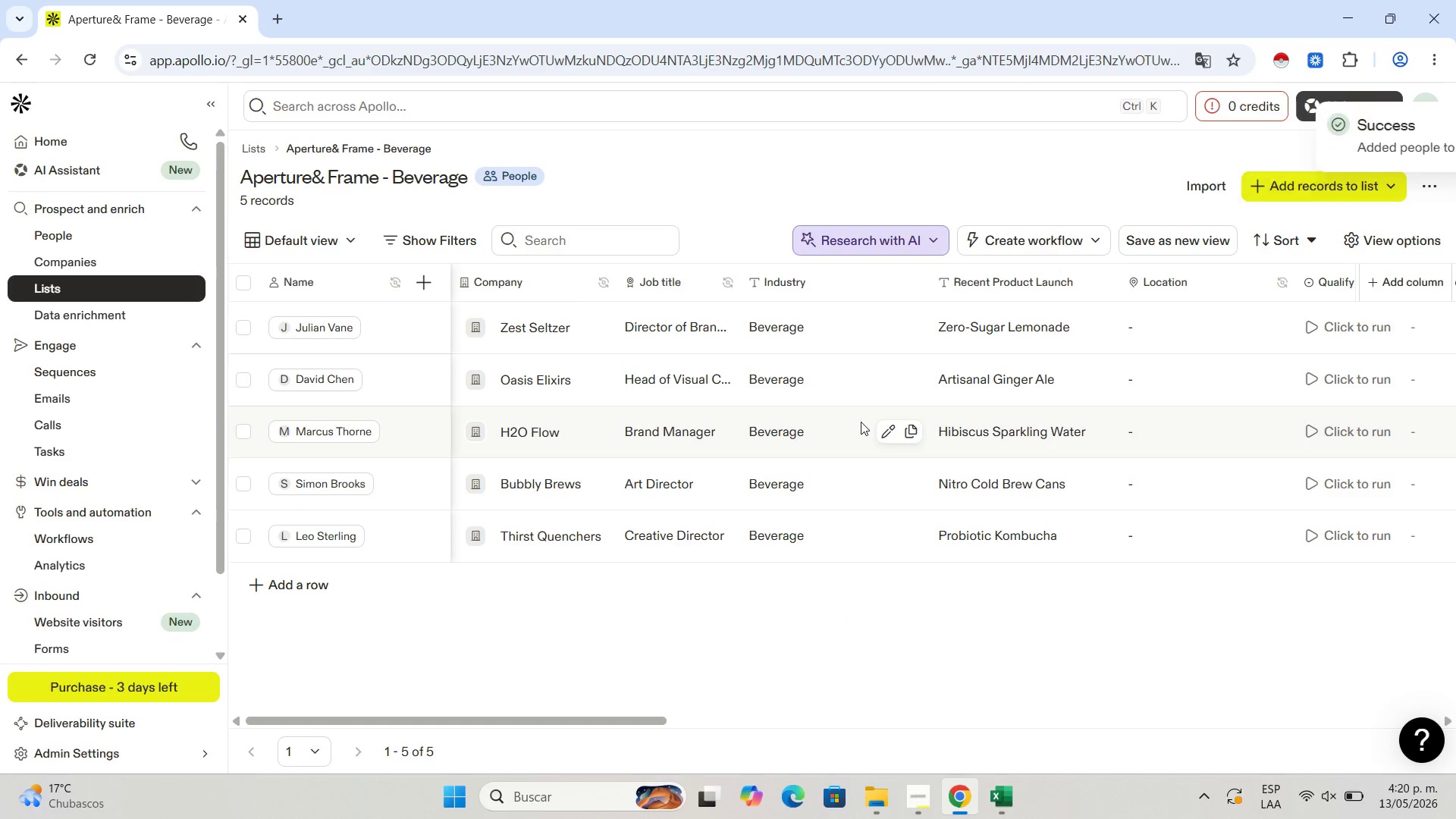 
left_click([485, 653])
 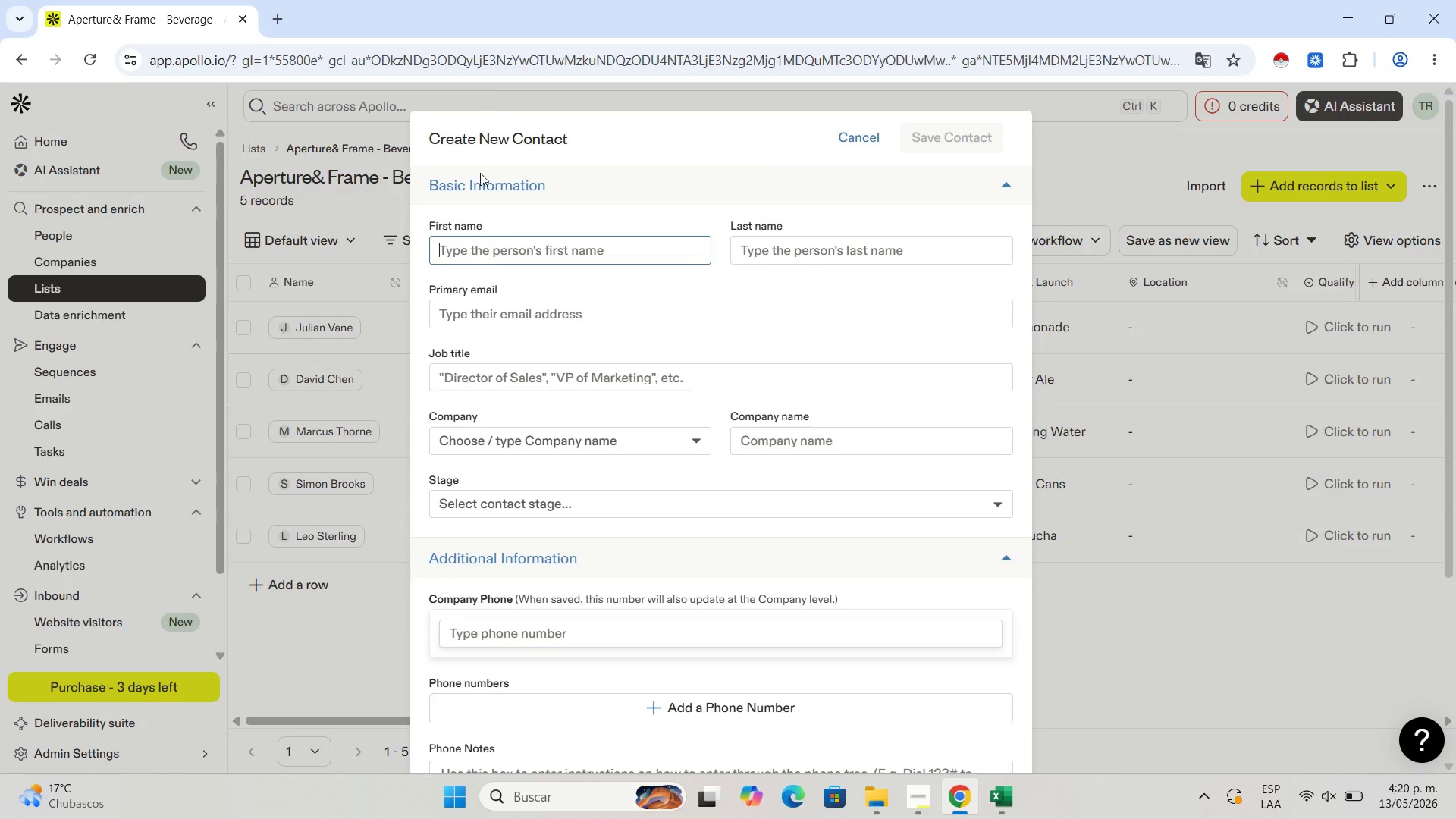 
left_click([509, 267])
 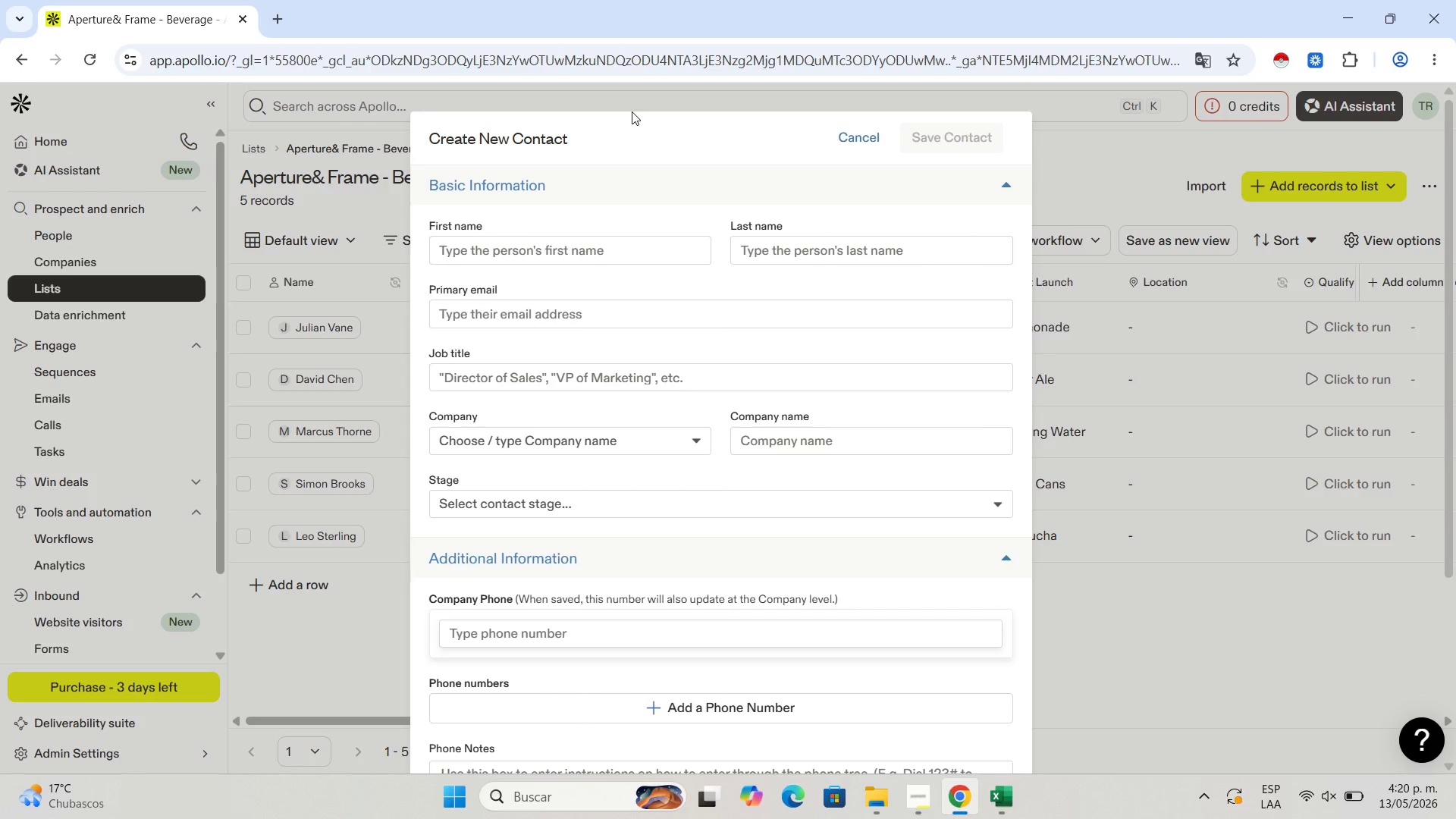 
wait(10.81)
 